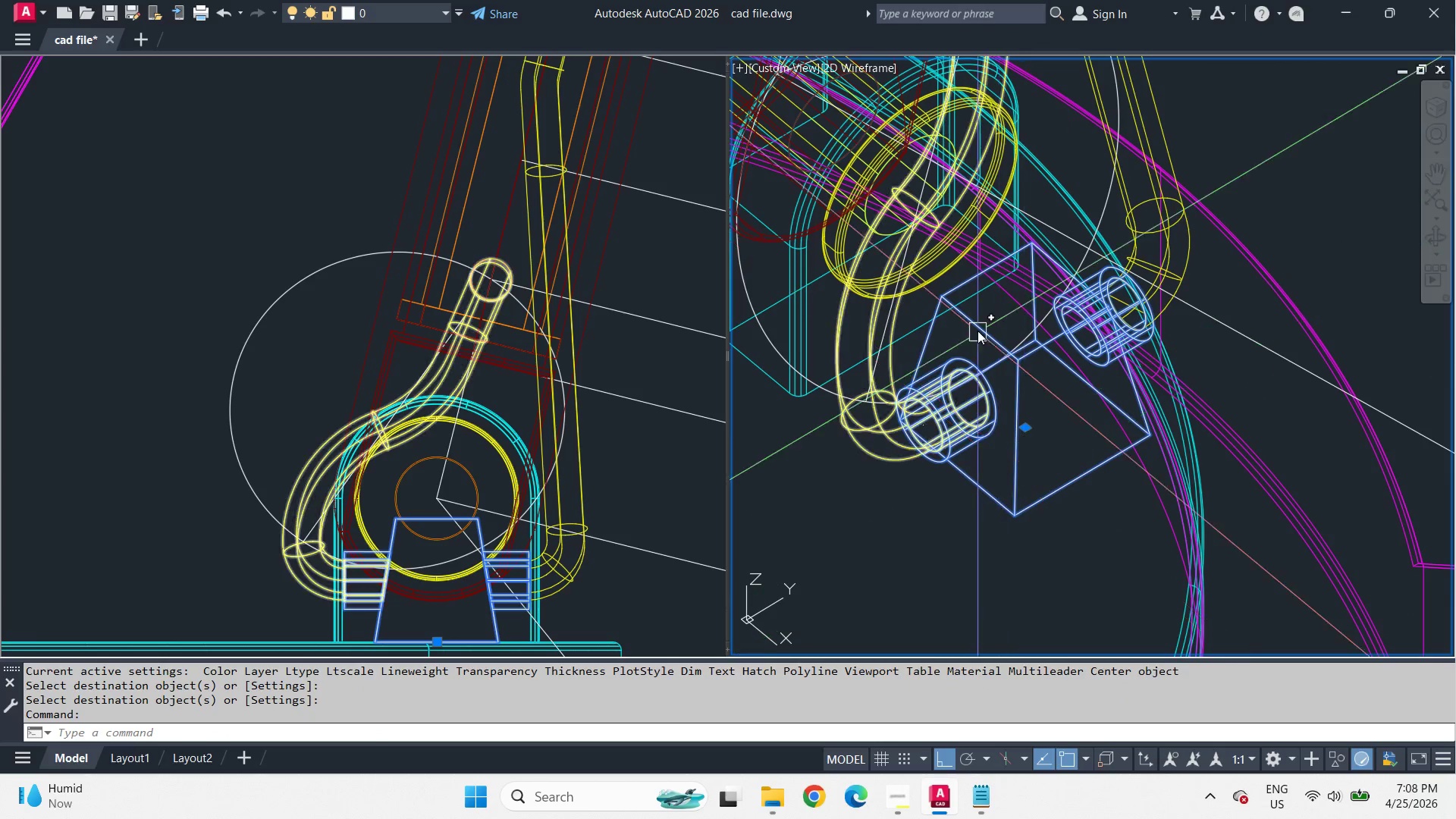 
scroll: coordinate [1142, 453], scroll_direction: up, amount: 1.0
 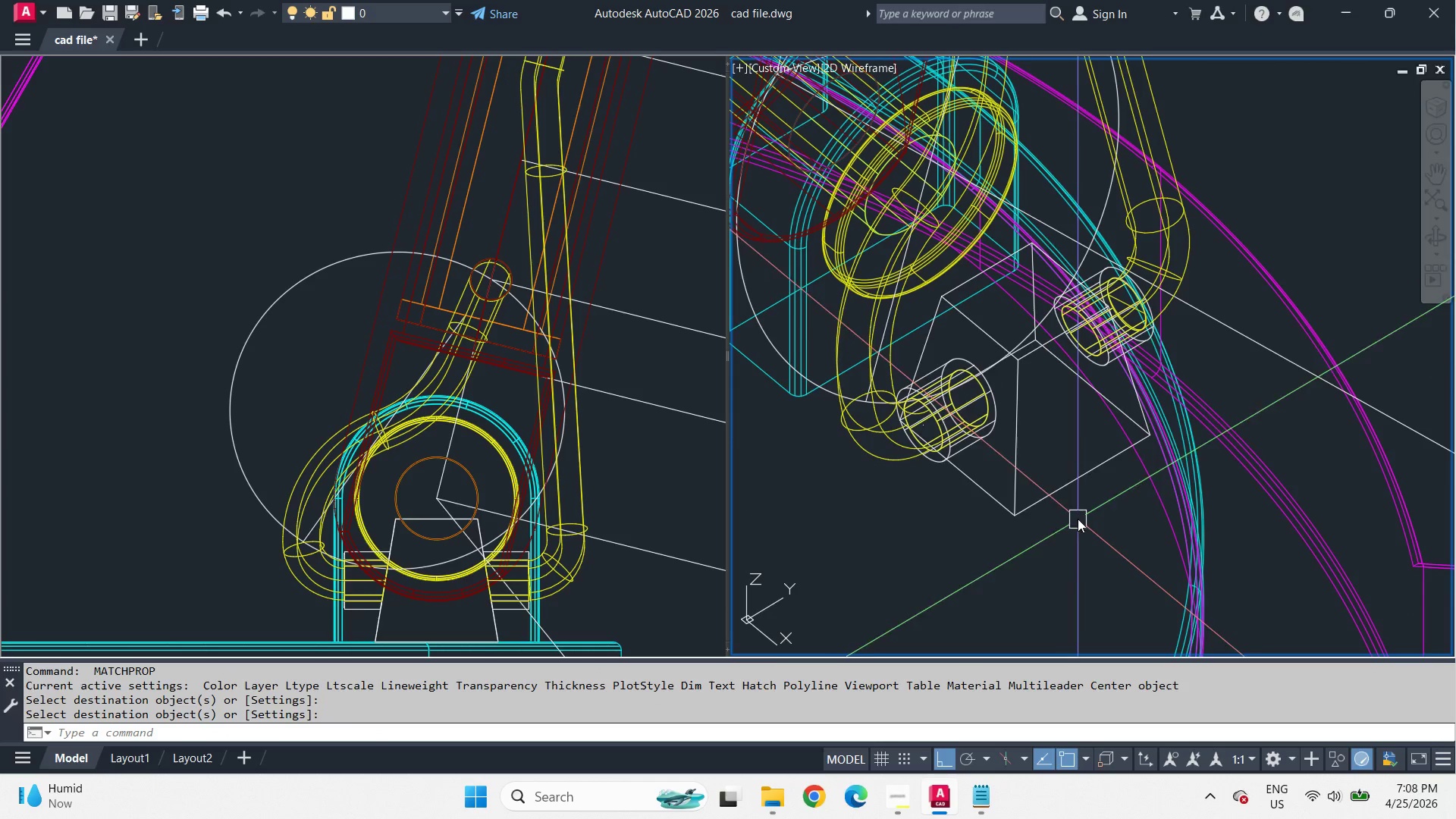 
type(co )
 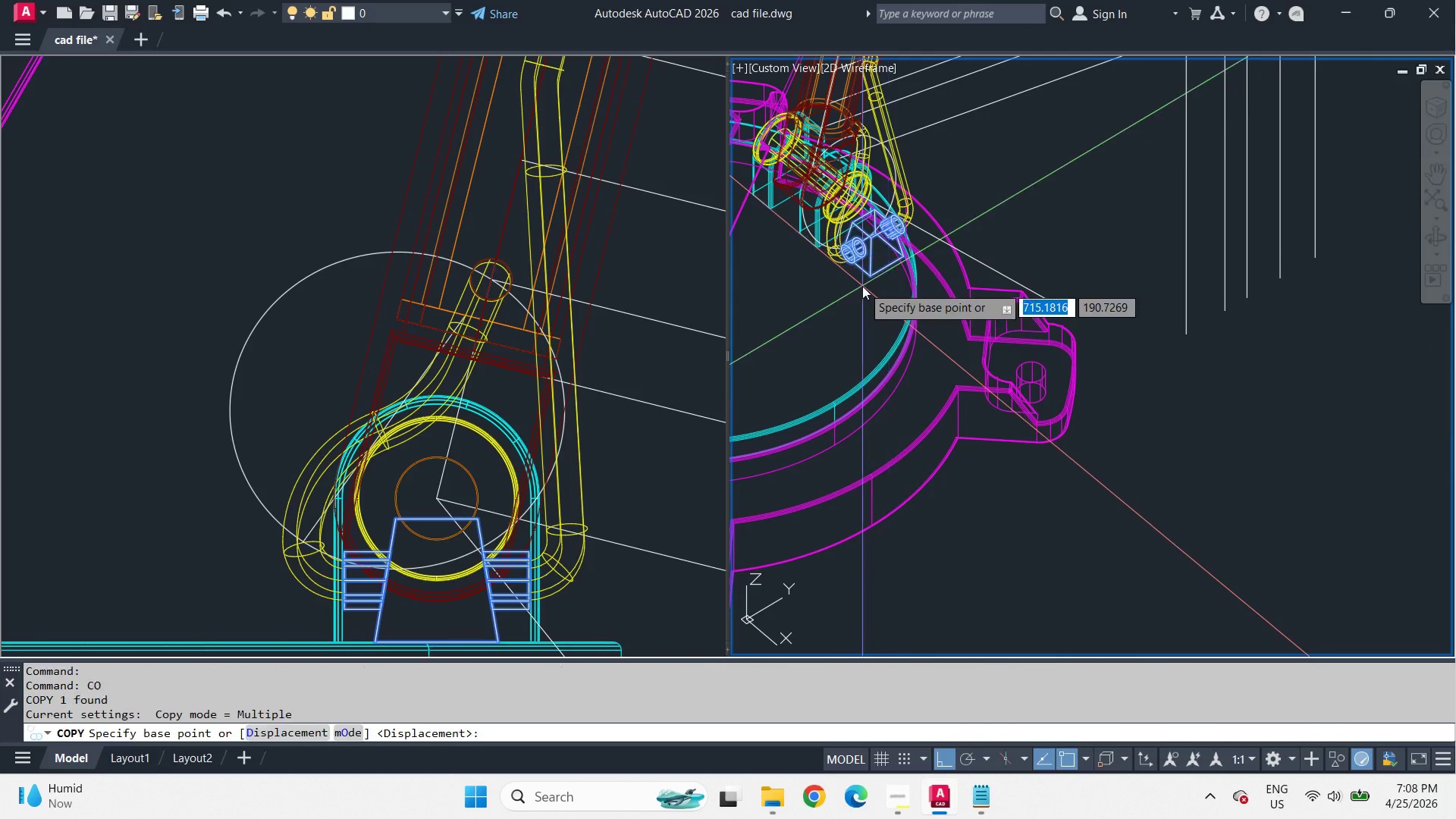 
left_click_drag(start_coordinate=[862, 286], to_coordinate=[864, 291])
 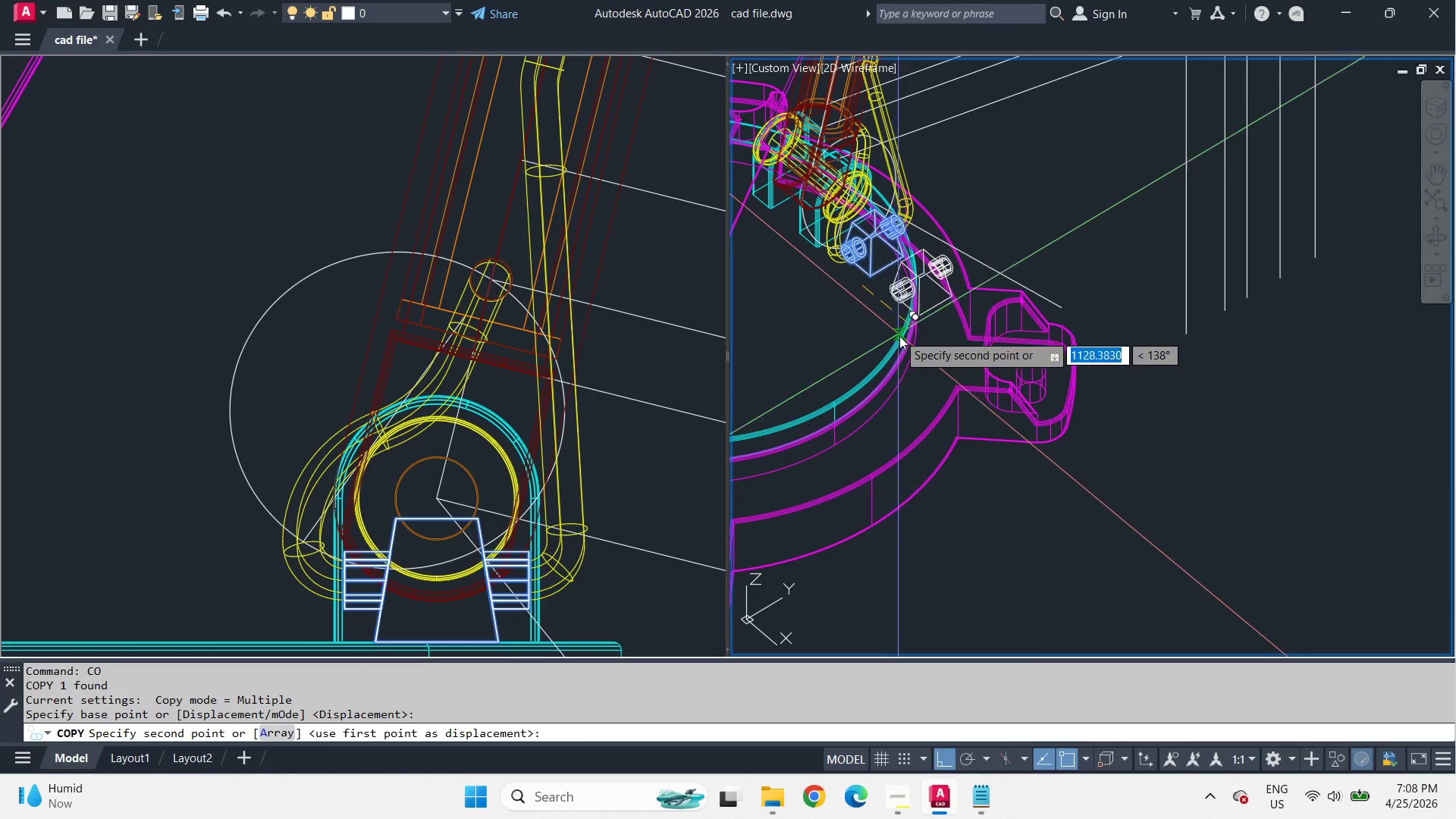 
scroll: coordinate [939, 372], scroll_direction: down, amount: 5.0
 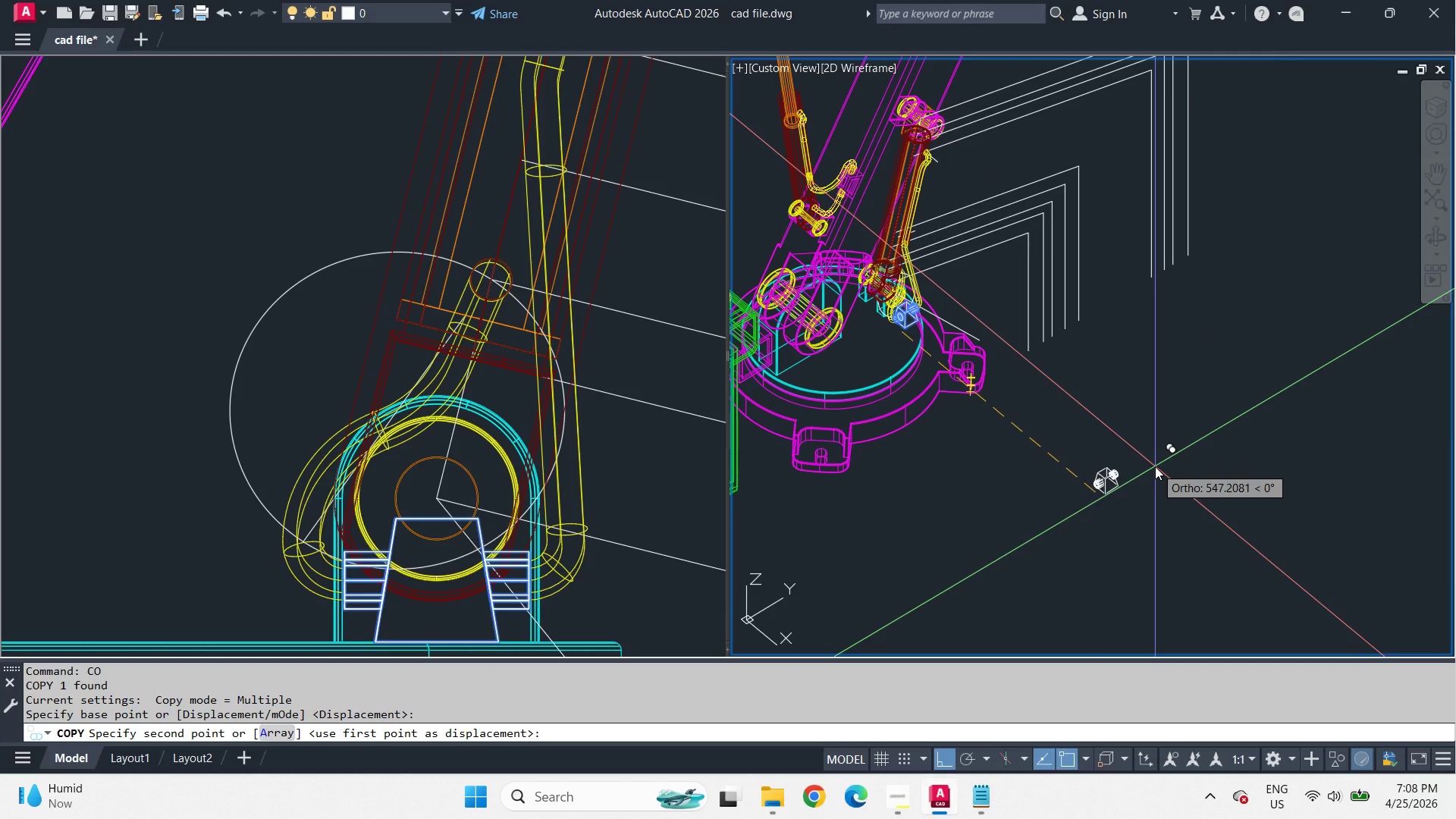 
key(Numpad5)
 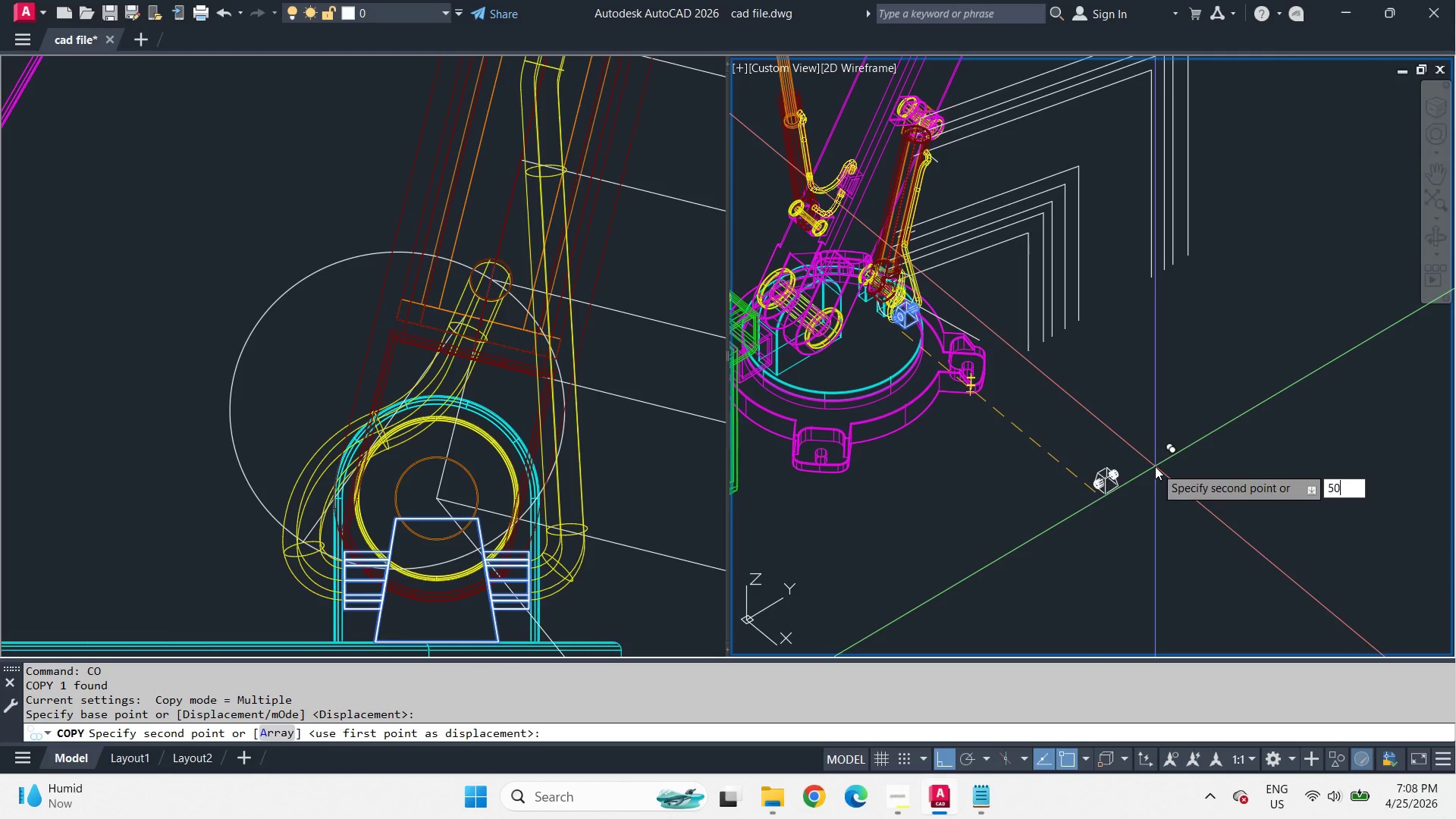 
key(Numpad0)
 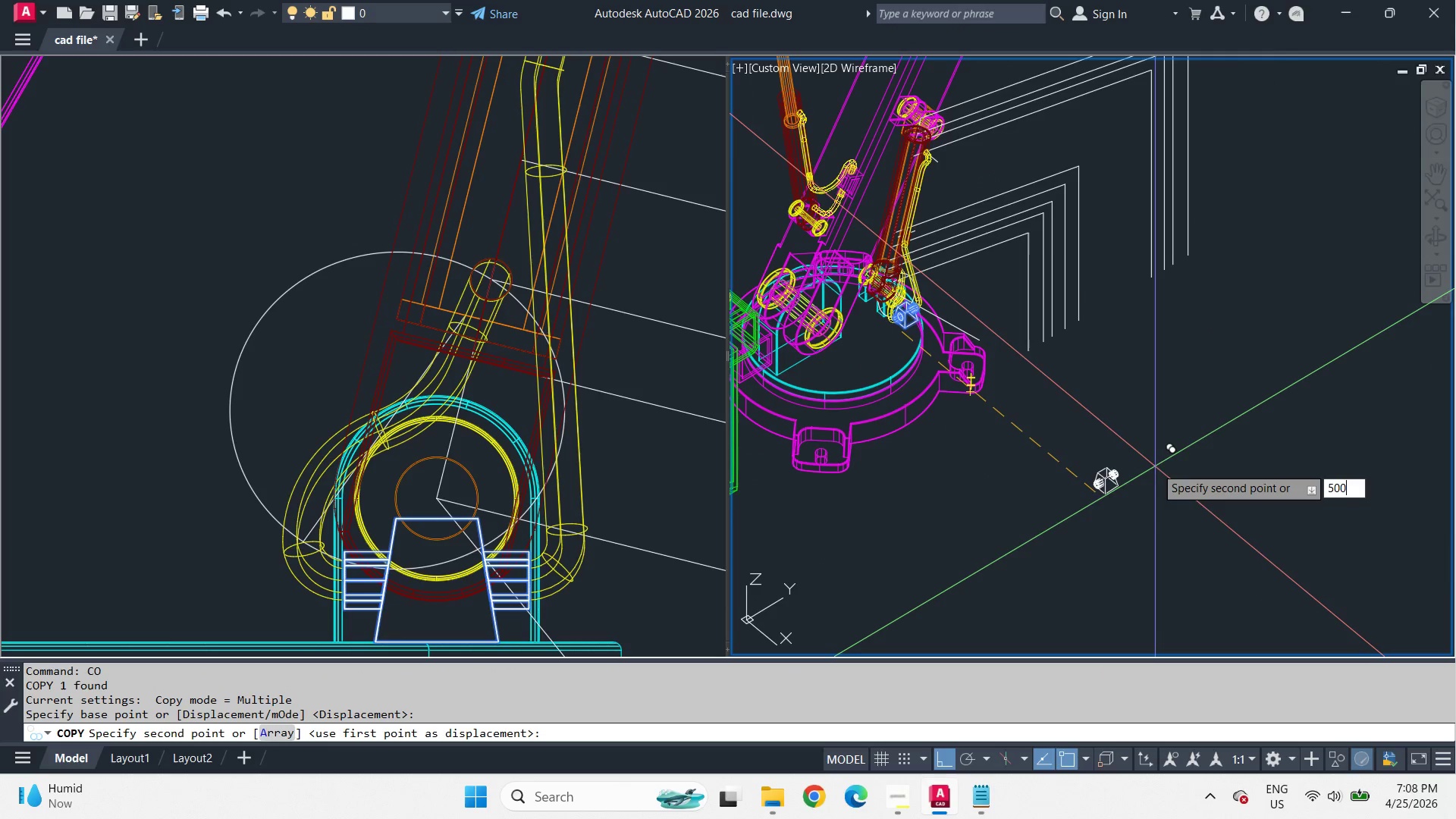 
key(Numpad0)
 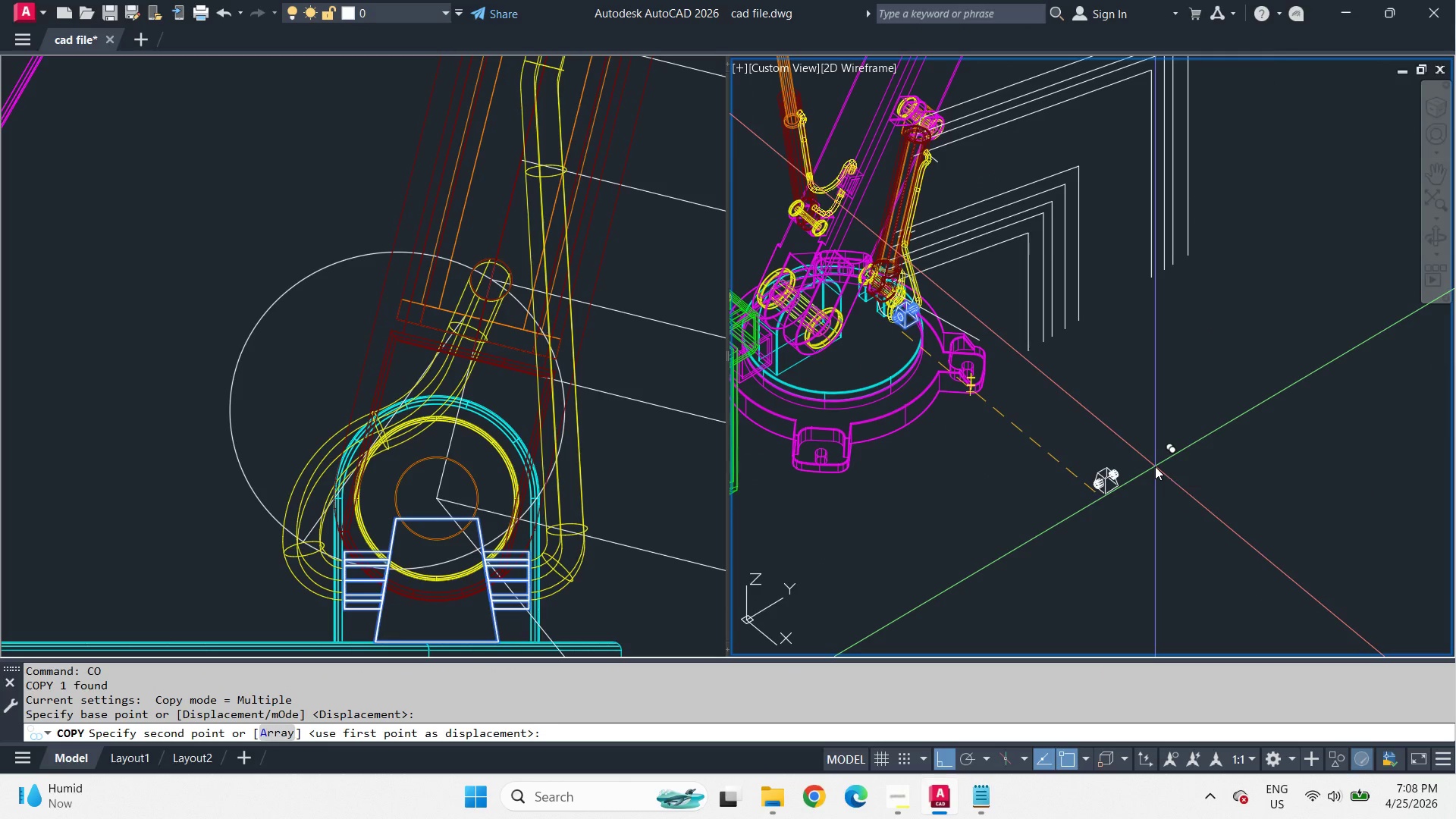 
key(Space)
 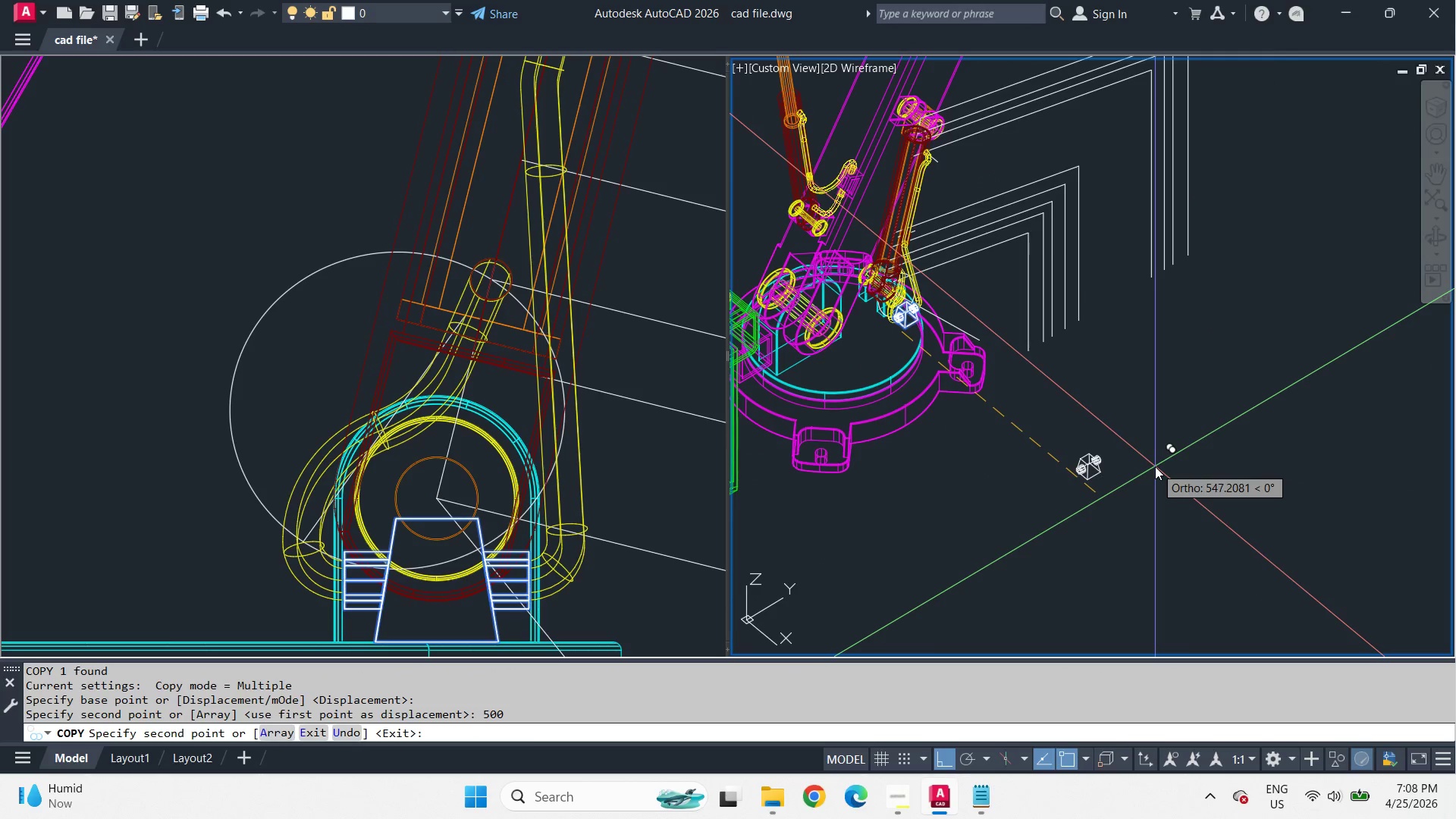 
key(Space)
 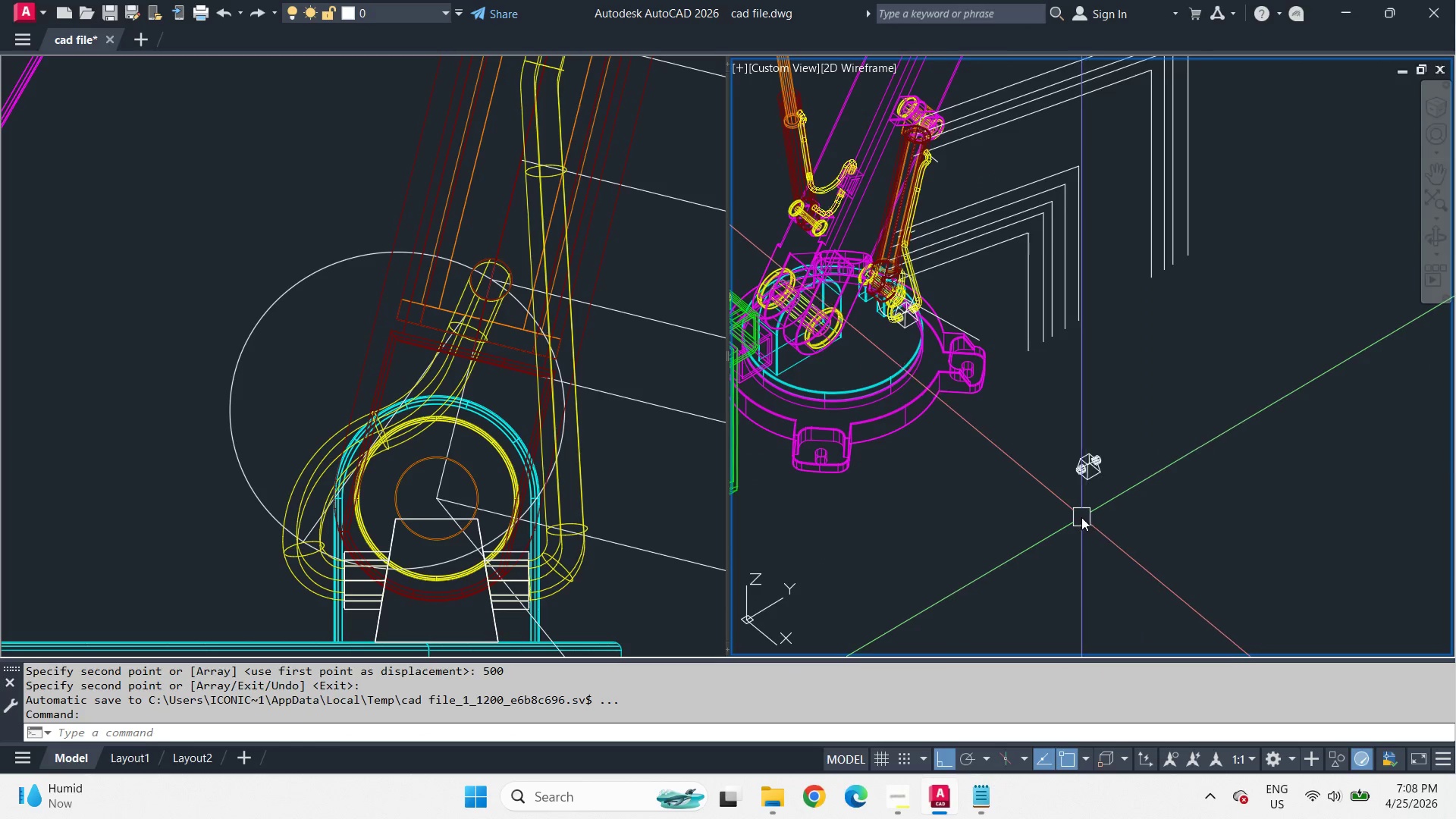 
left_click([1106, 366])
 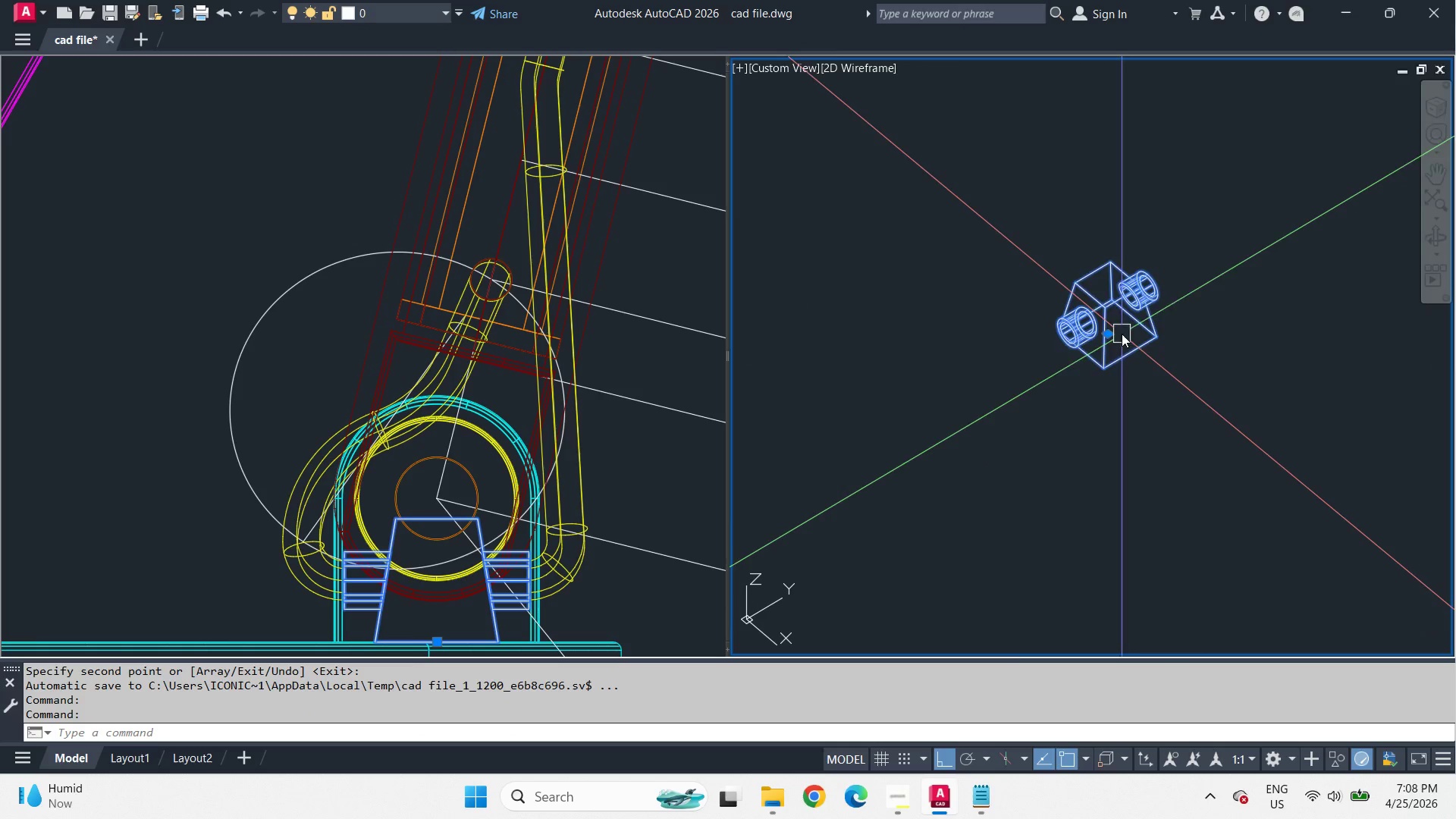 
key(X)
 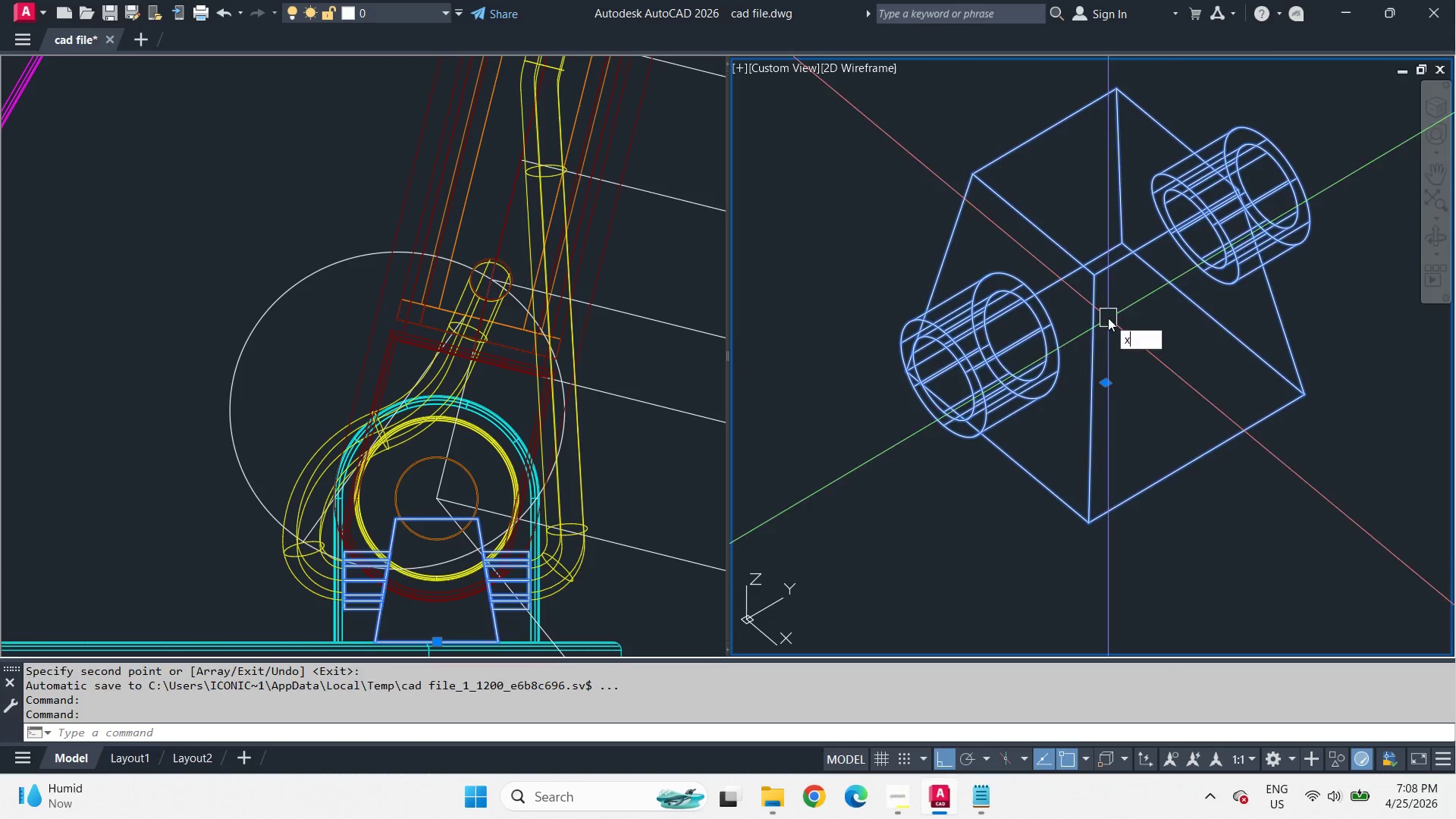 
key(Space)
 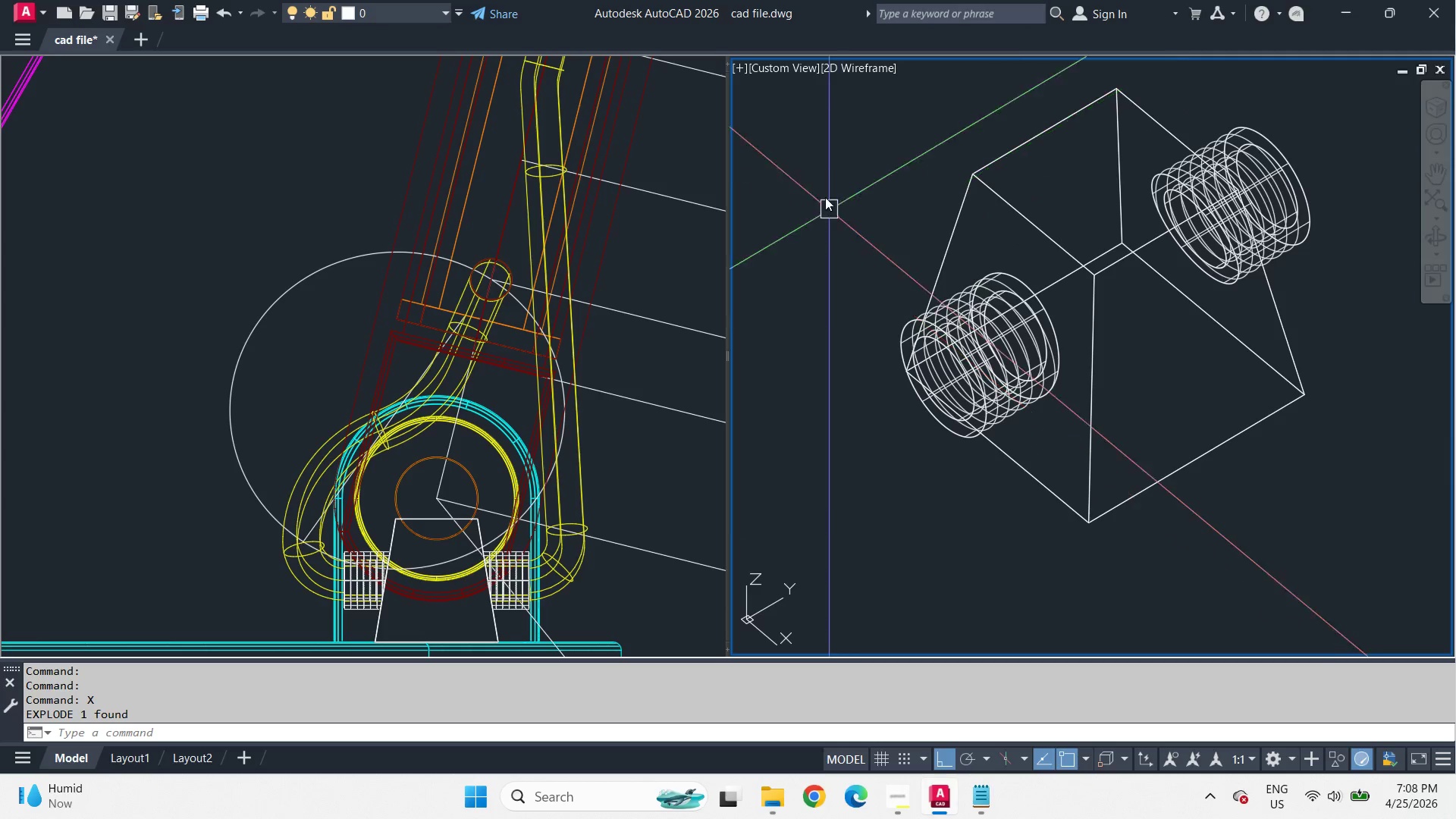 
scroll: coordinate [1079, 516], scroll_direction: up, amount: 3.0
 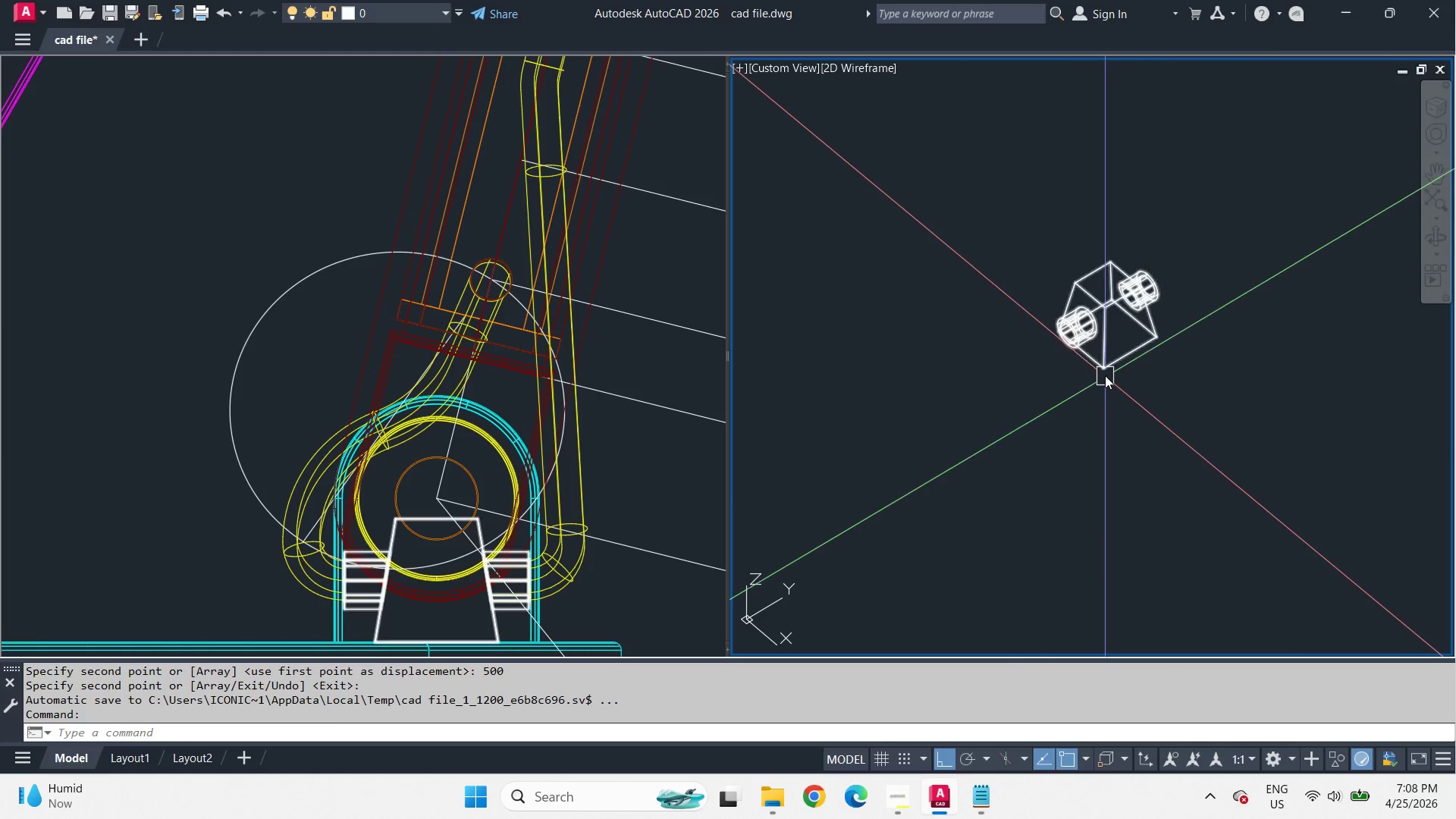 
left_click_drag(start_coordinate=[814, 178], to_coordinate=[818, 182])
 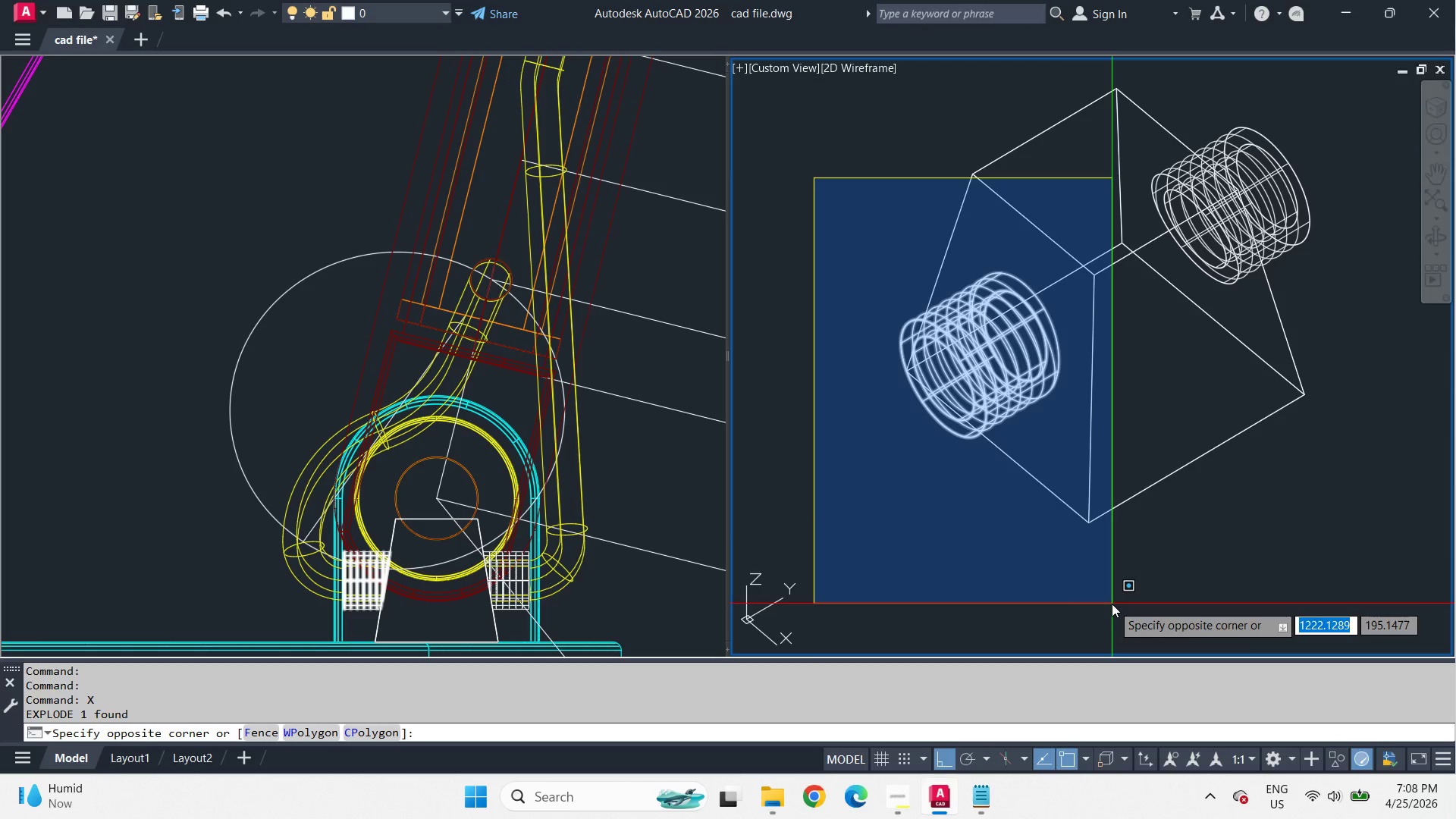 
scroll: coordinate [1108, 318], scroll_direction: up, amount: 3.0
 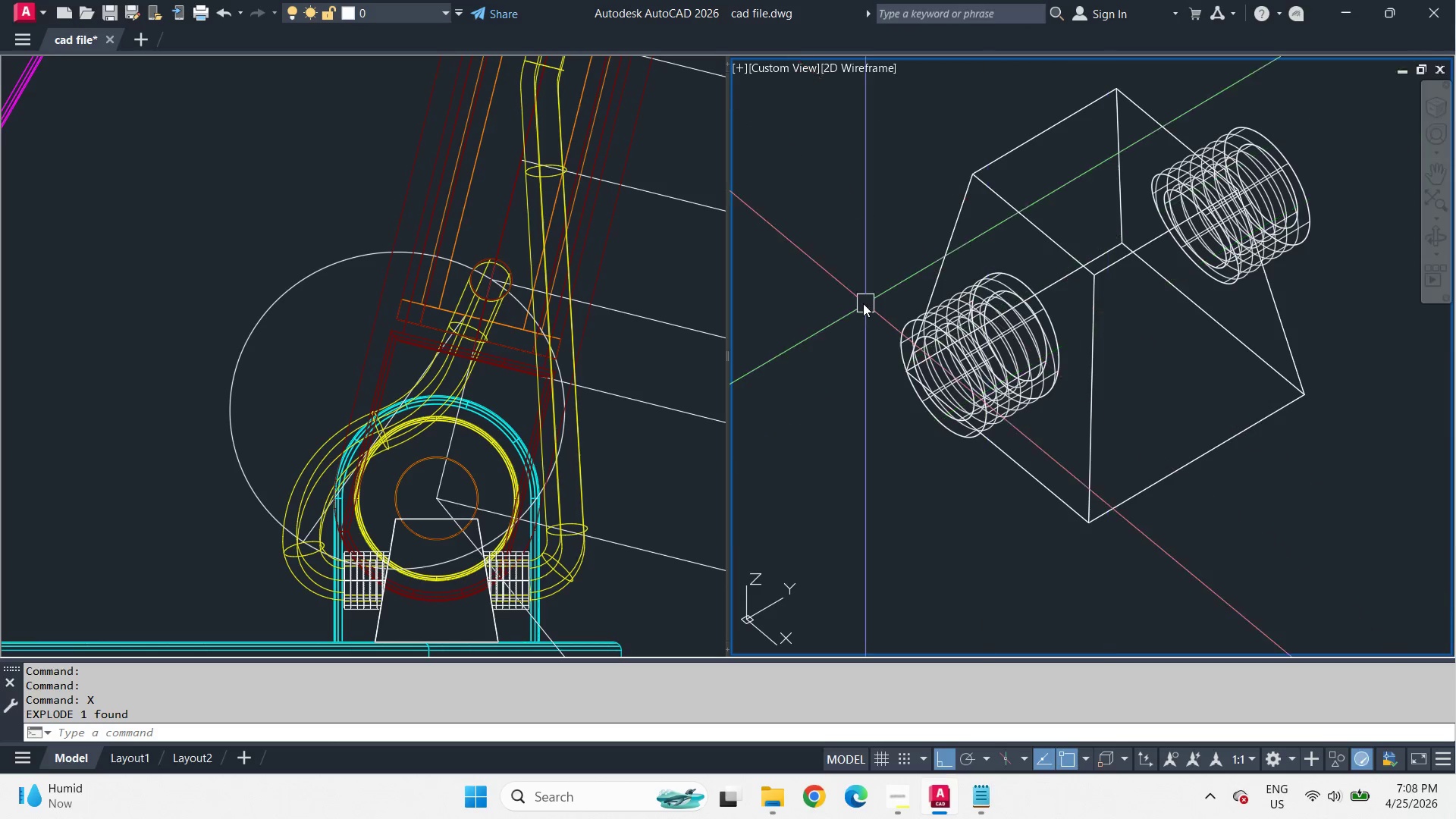 
left_click([1112, 604])
 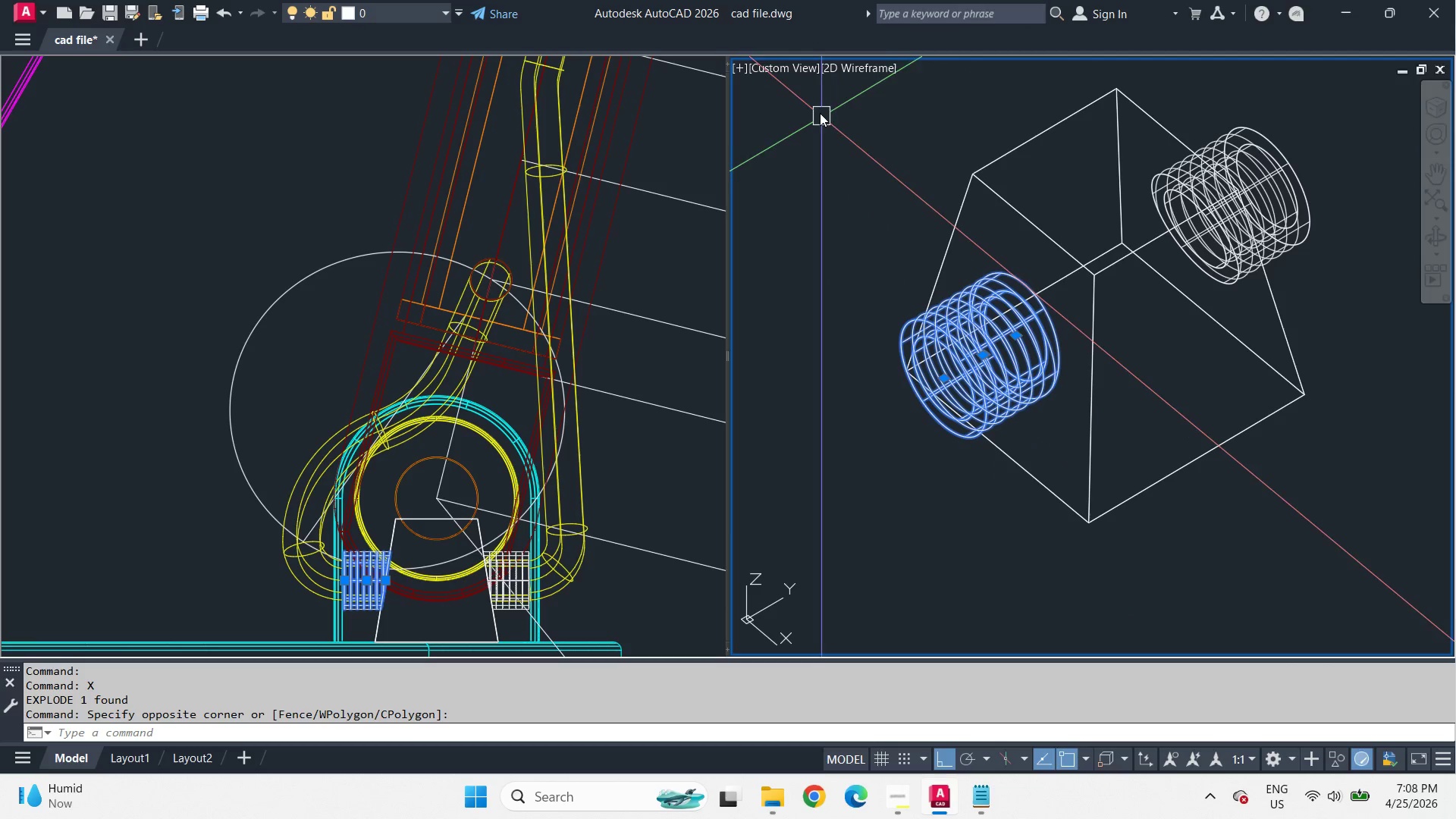 
left_click_drag(start_coordinate=[819, 111], to_coordinate=[881, 161])
 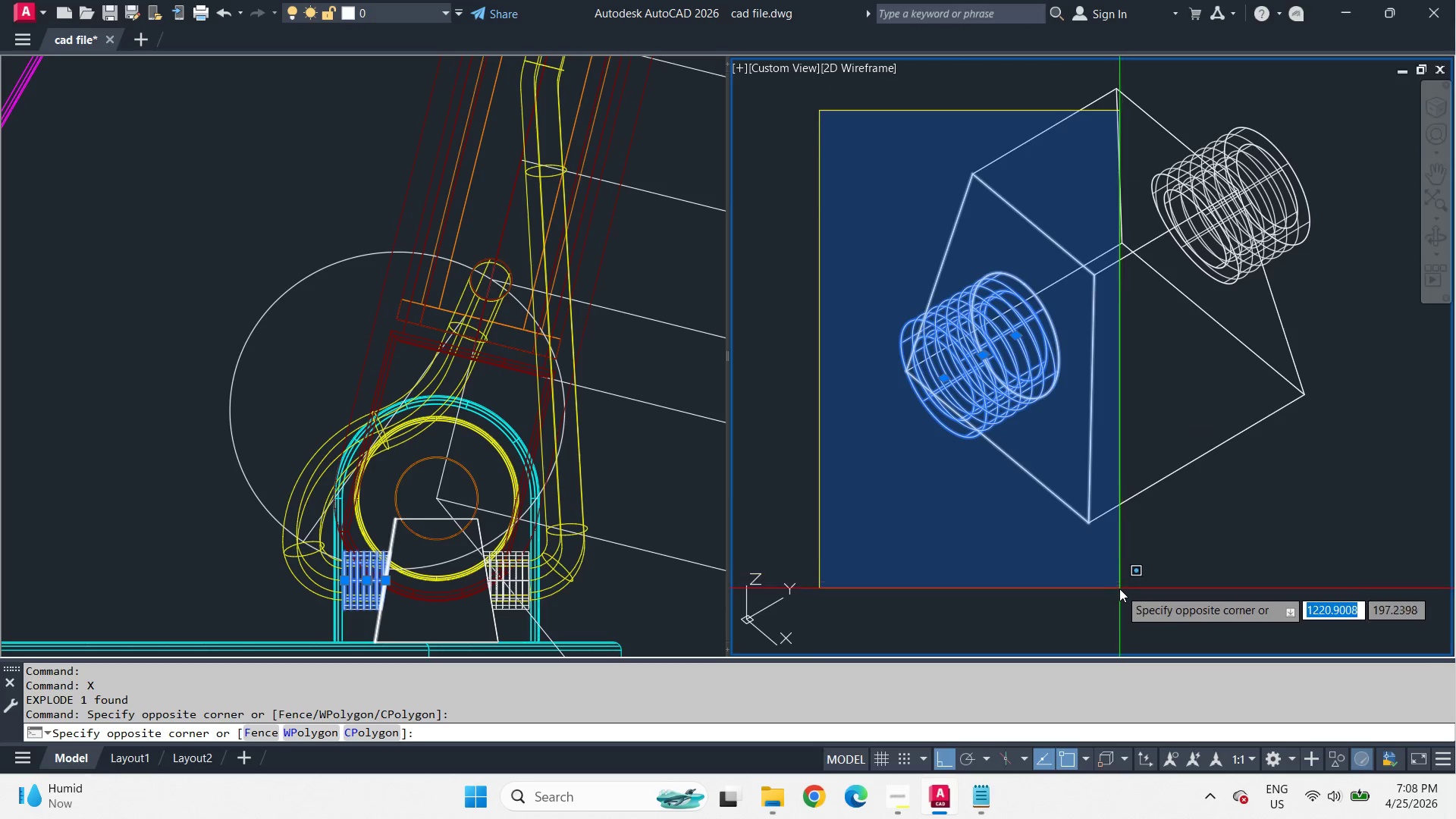 
left_click([1117, 588])
 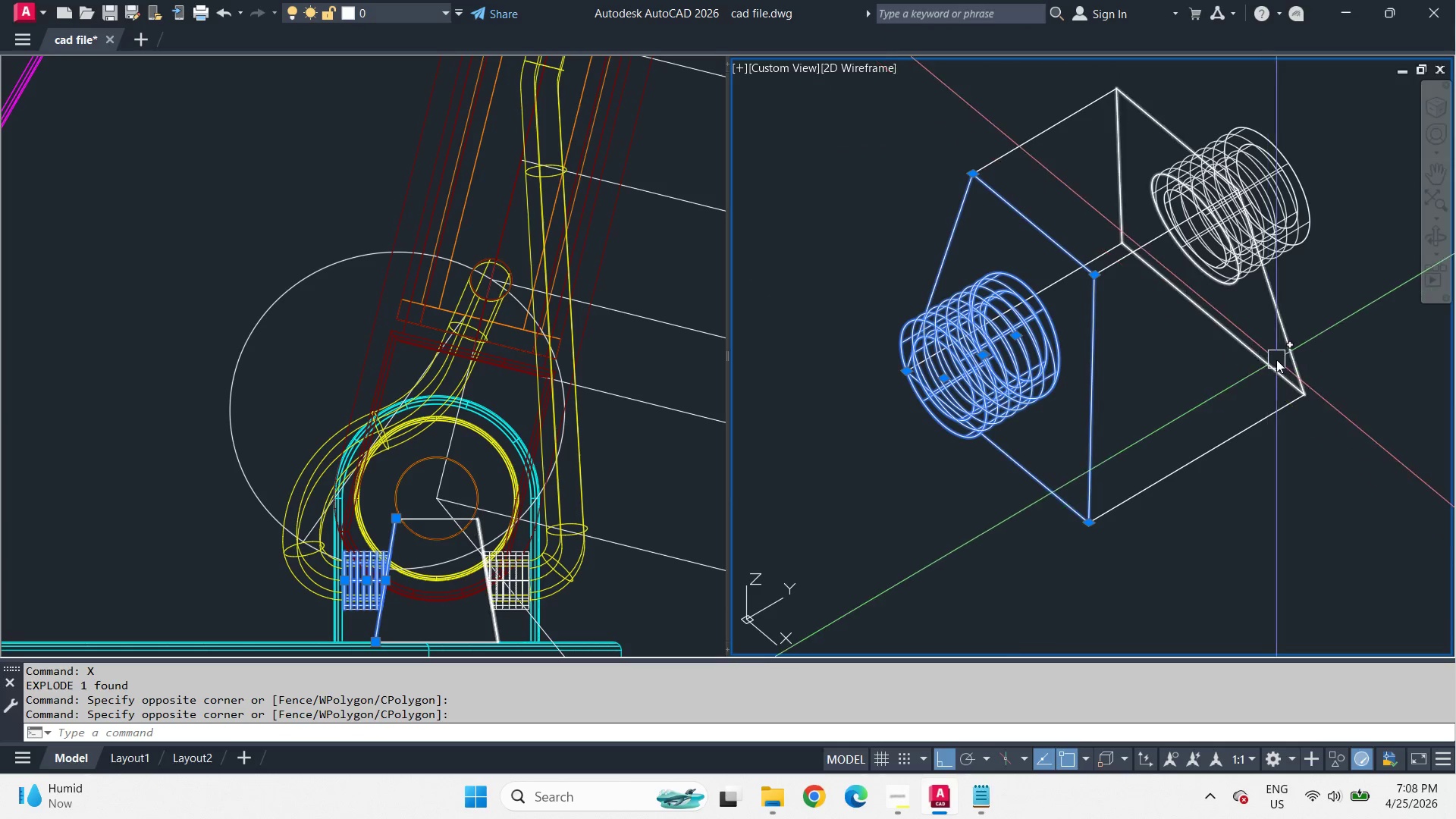 
key(E)
 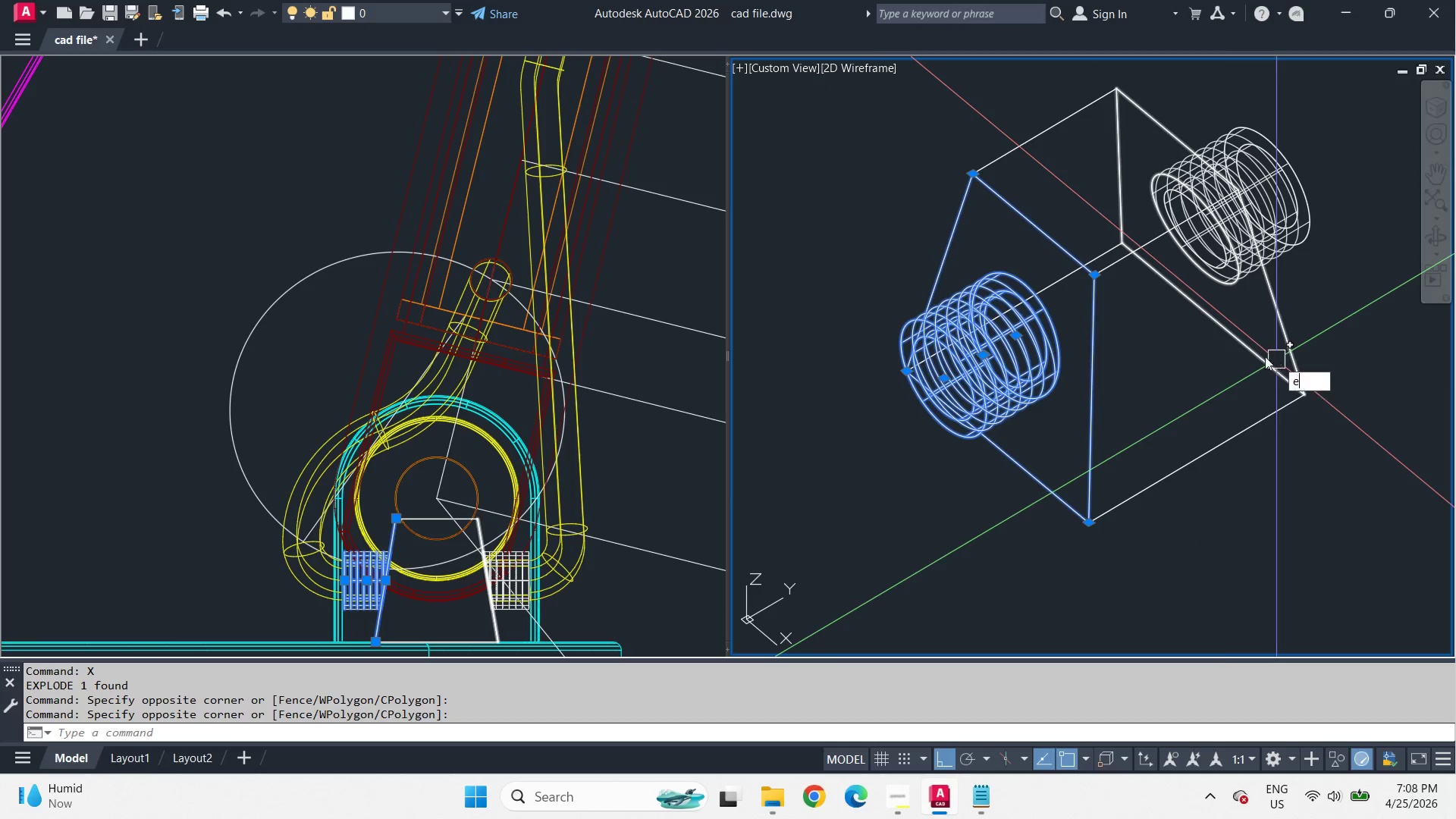 
key(Space)
 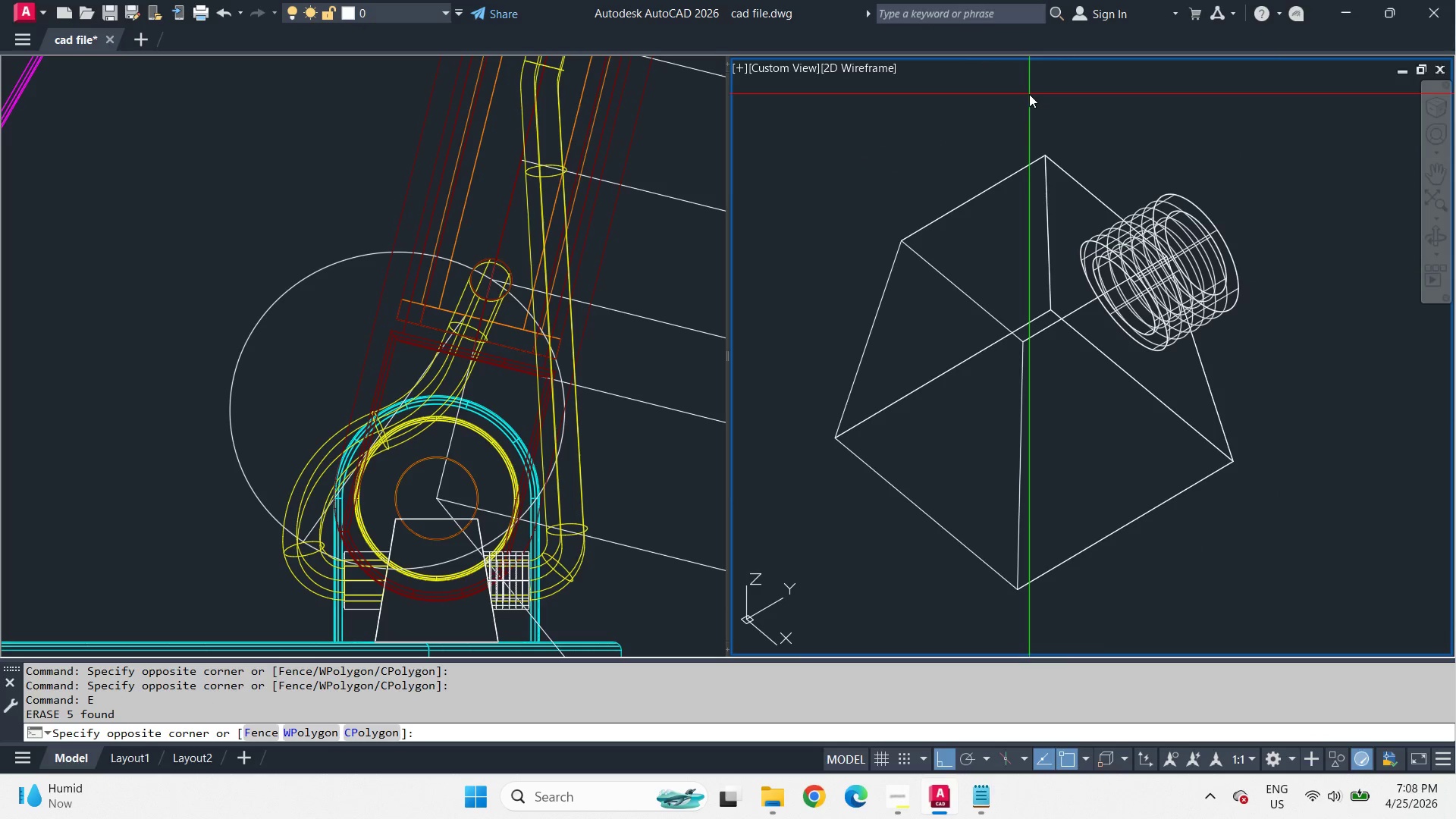 
left_click([1332, 541])
 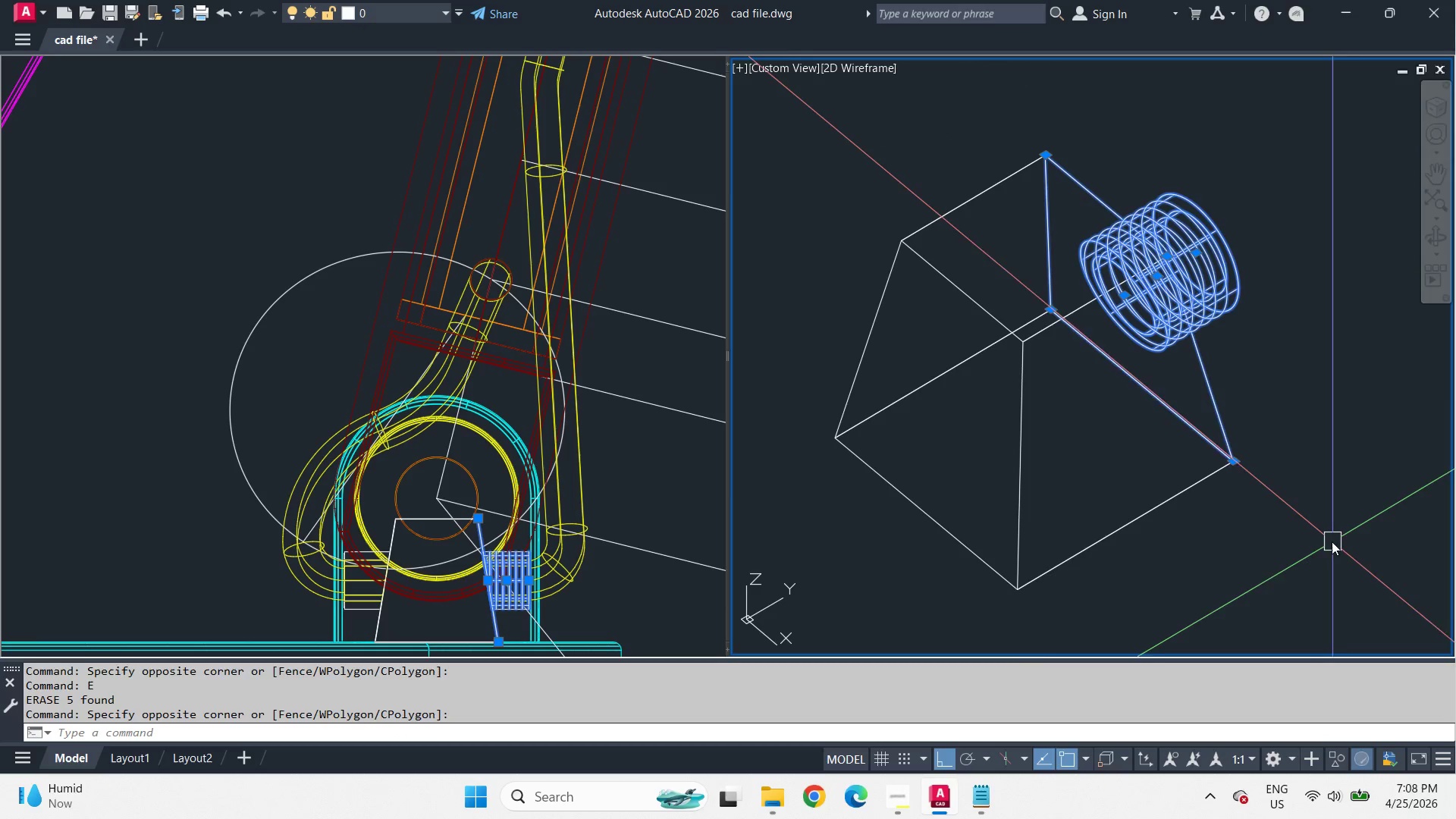 
key(E)
 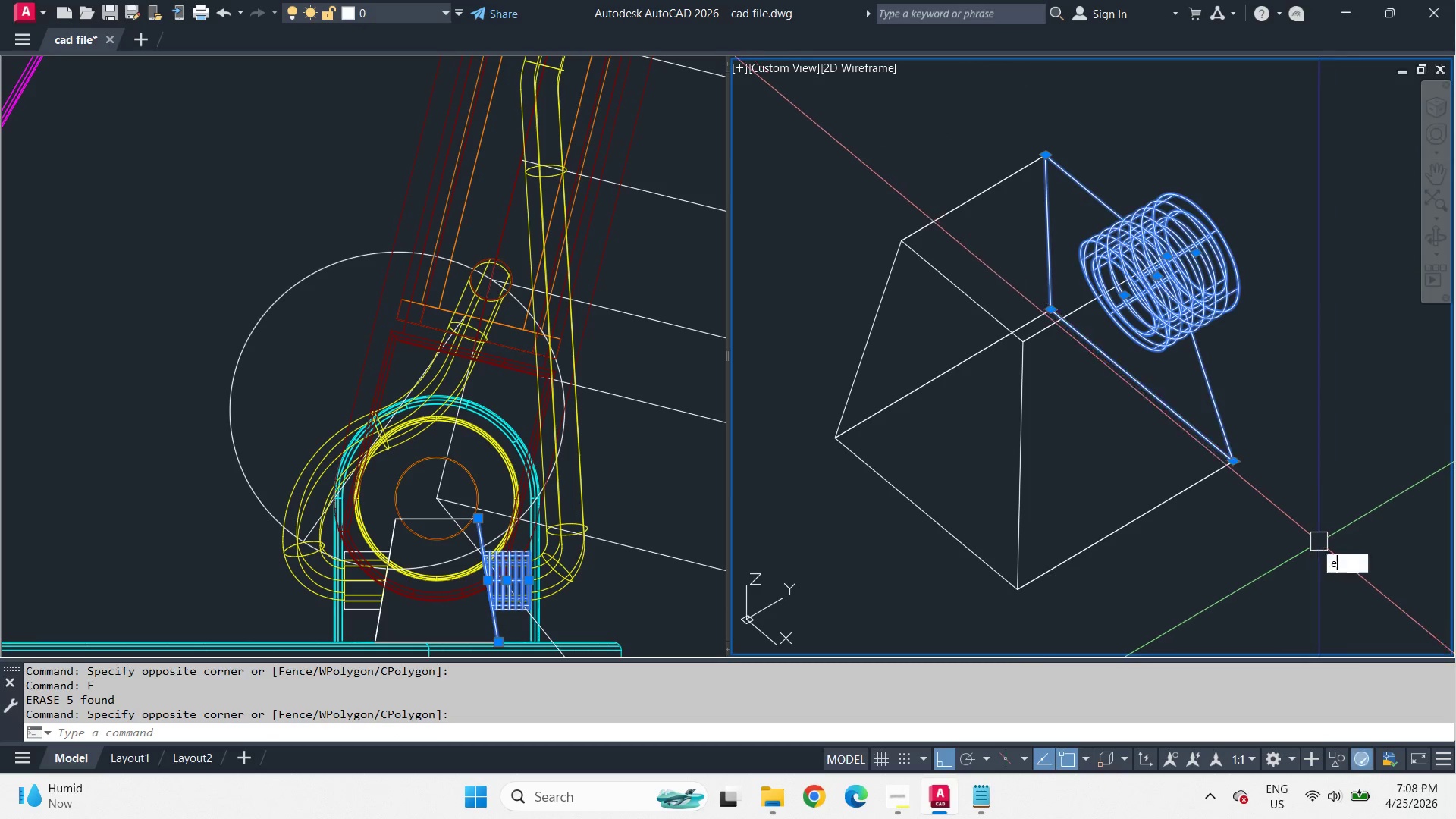 
key(Space)
 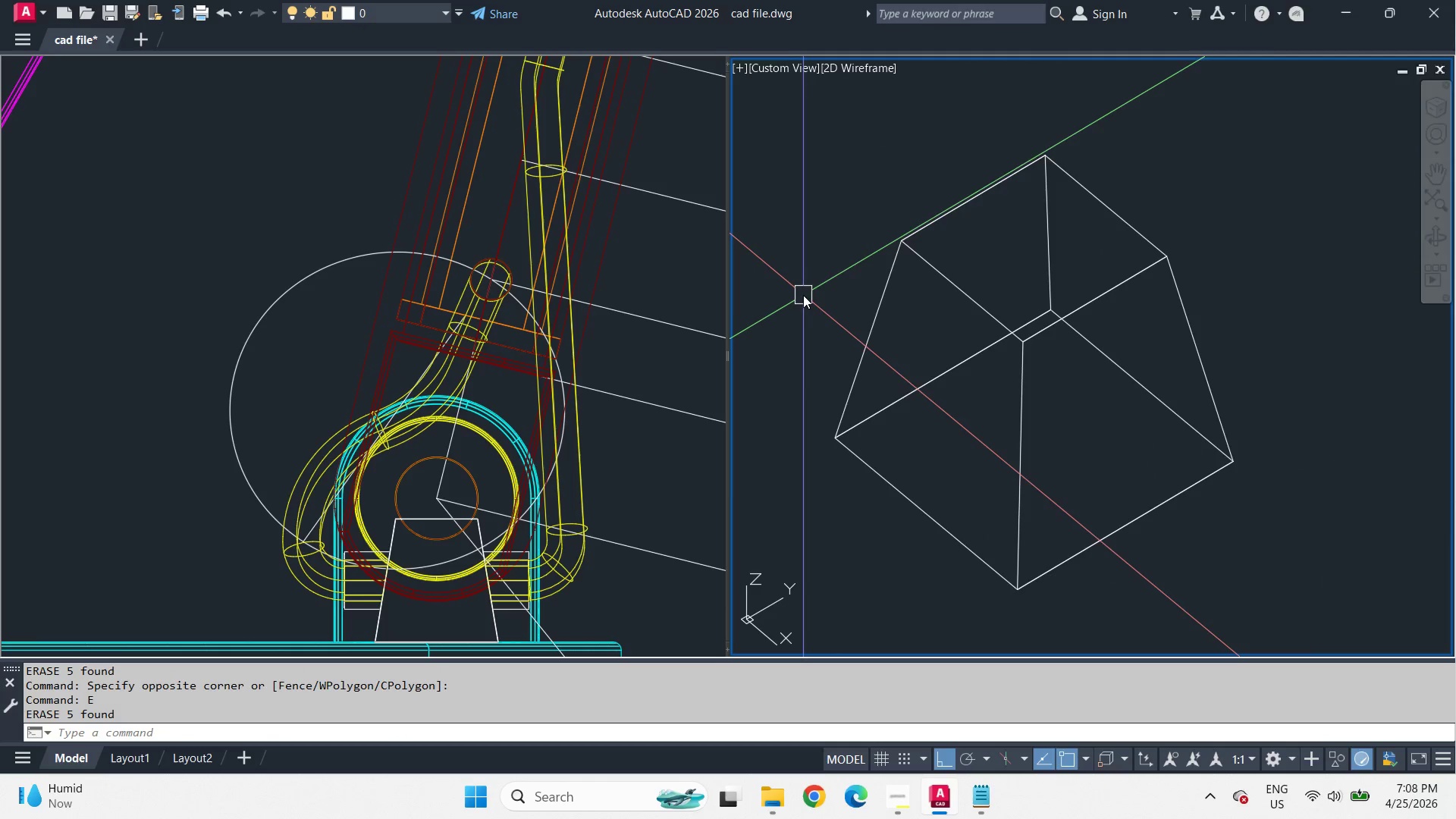 
left_click_drag(start_coordinate=[806, 291], to_coordinate=[867, 336])
 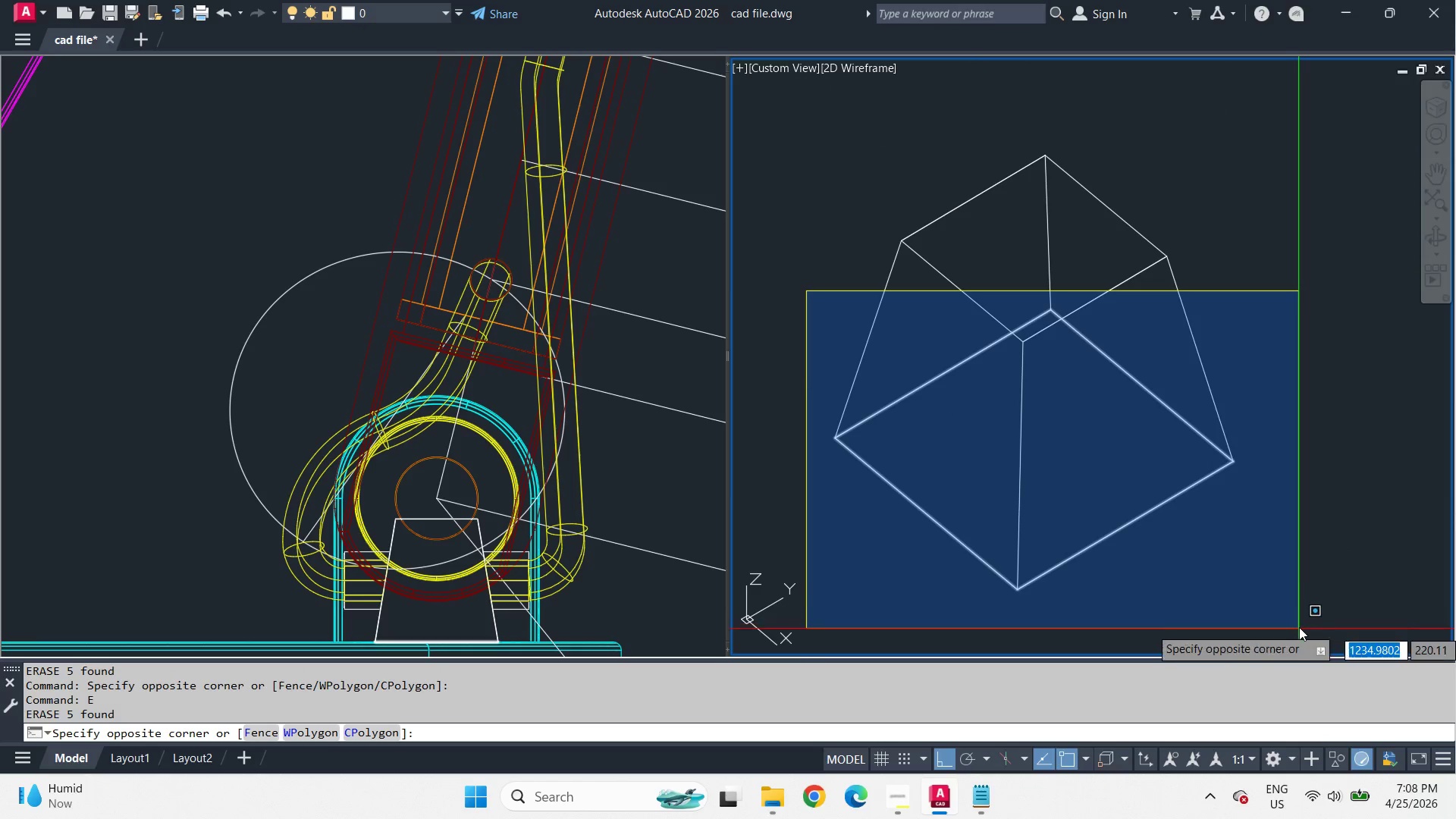 
left_click([1304, 623])
 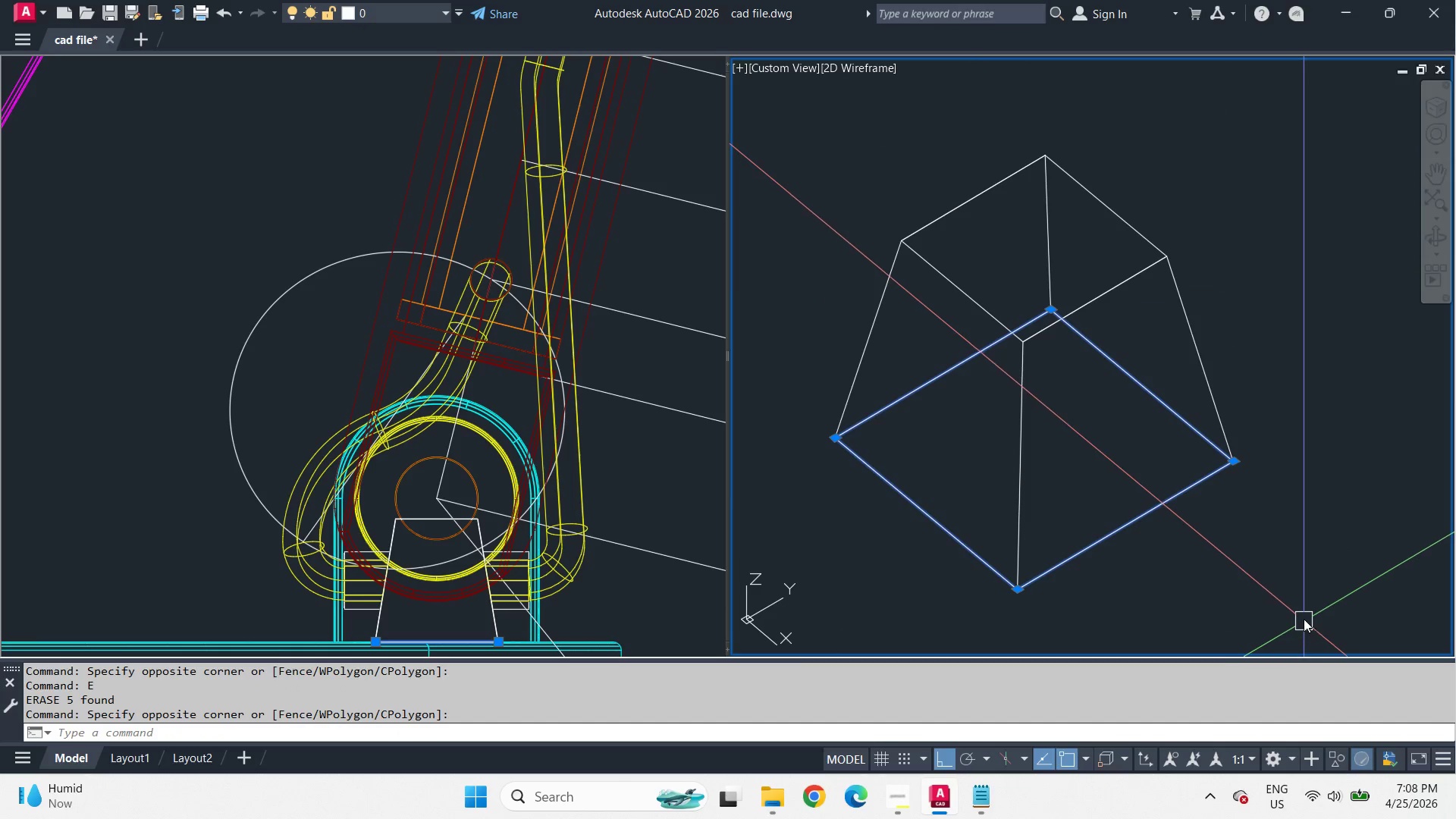 
key(E)
 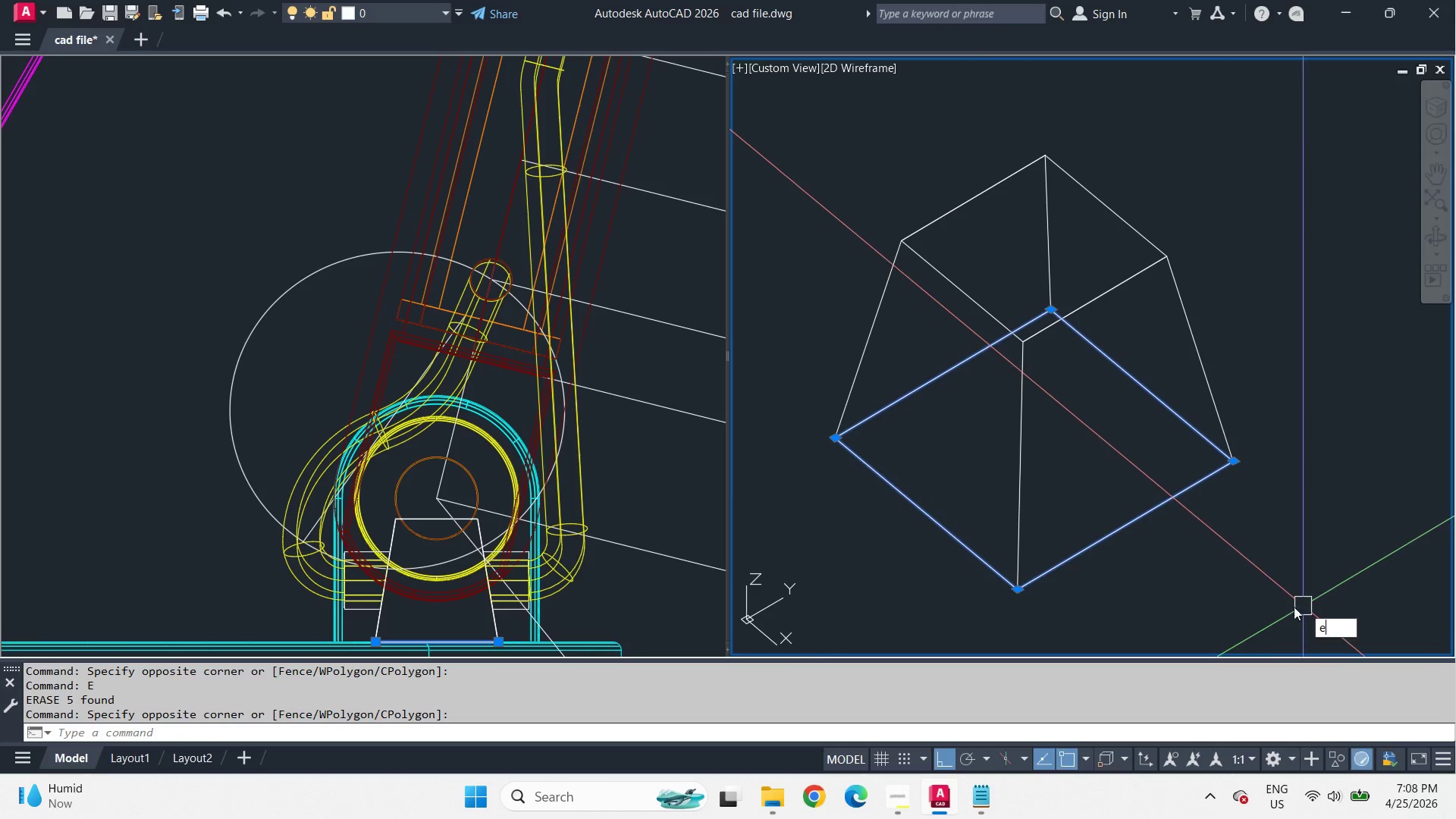 
key(Space)
 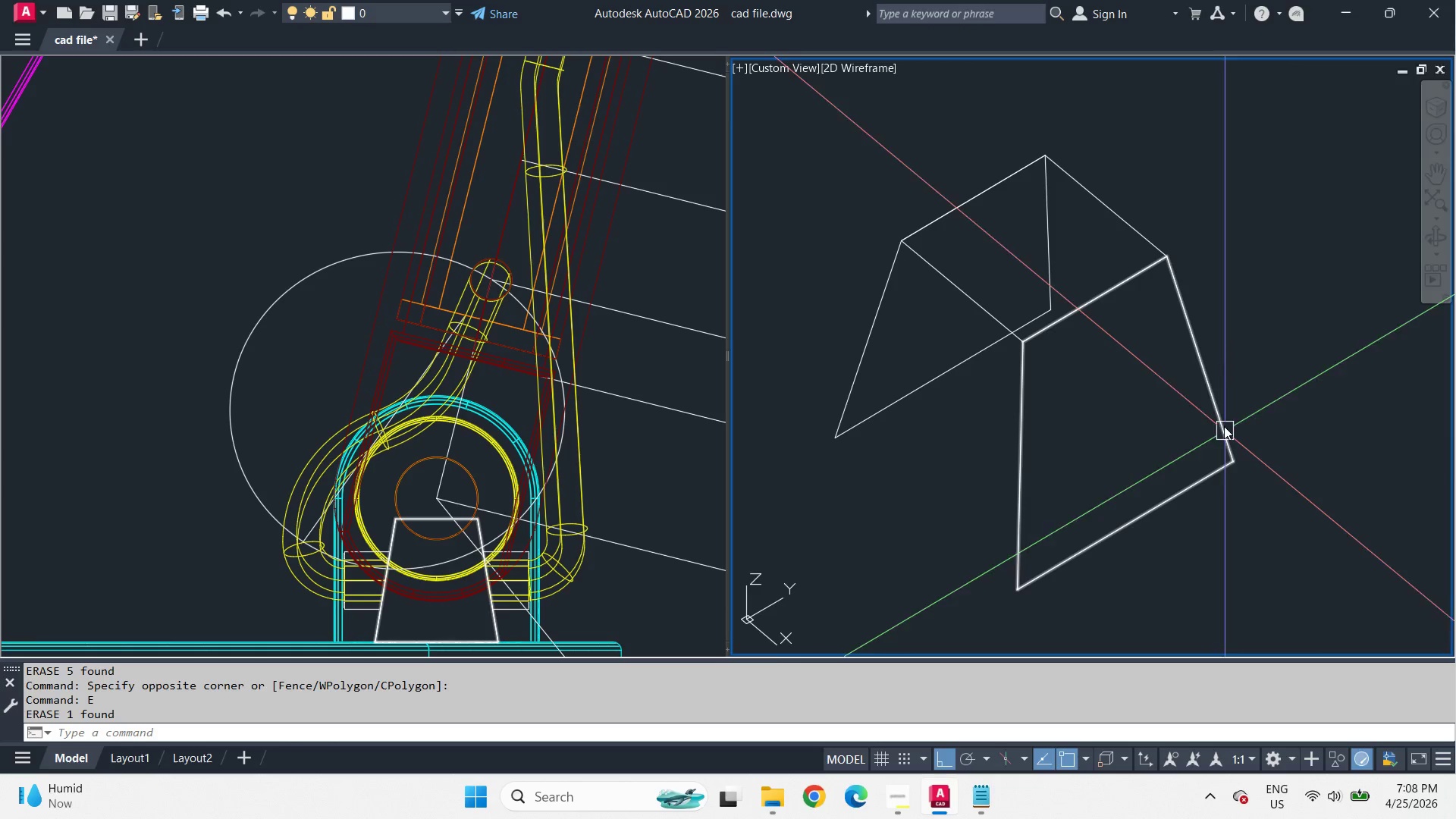 
left_click([1216, 401])
 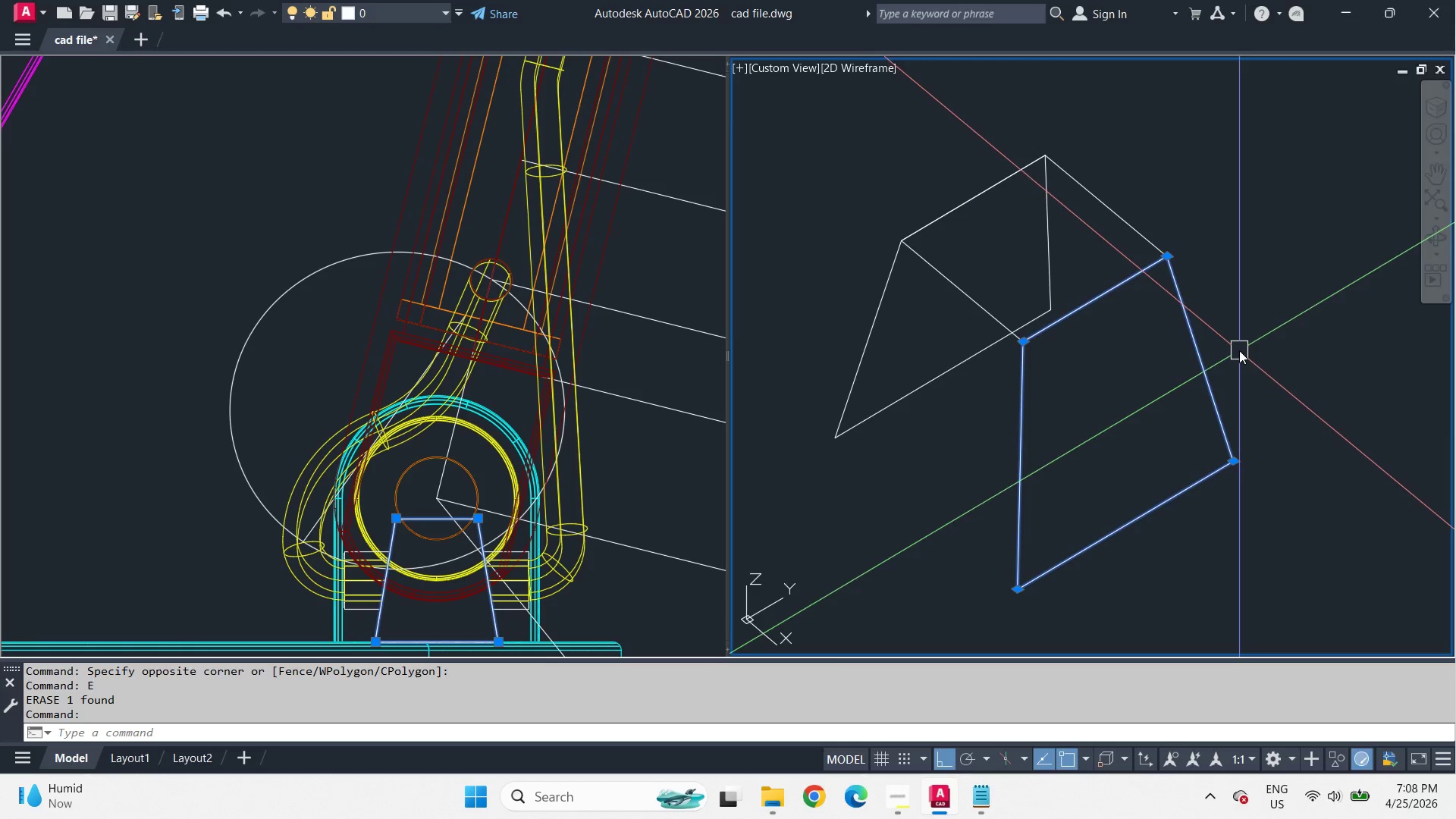 
key(X)
 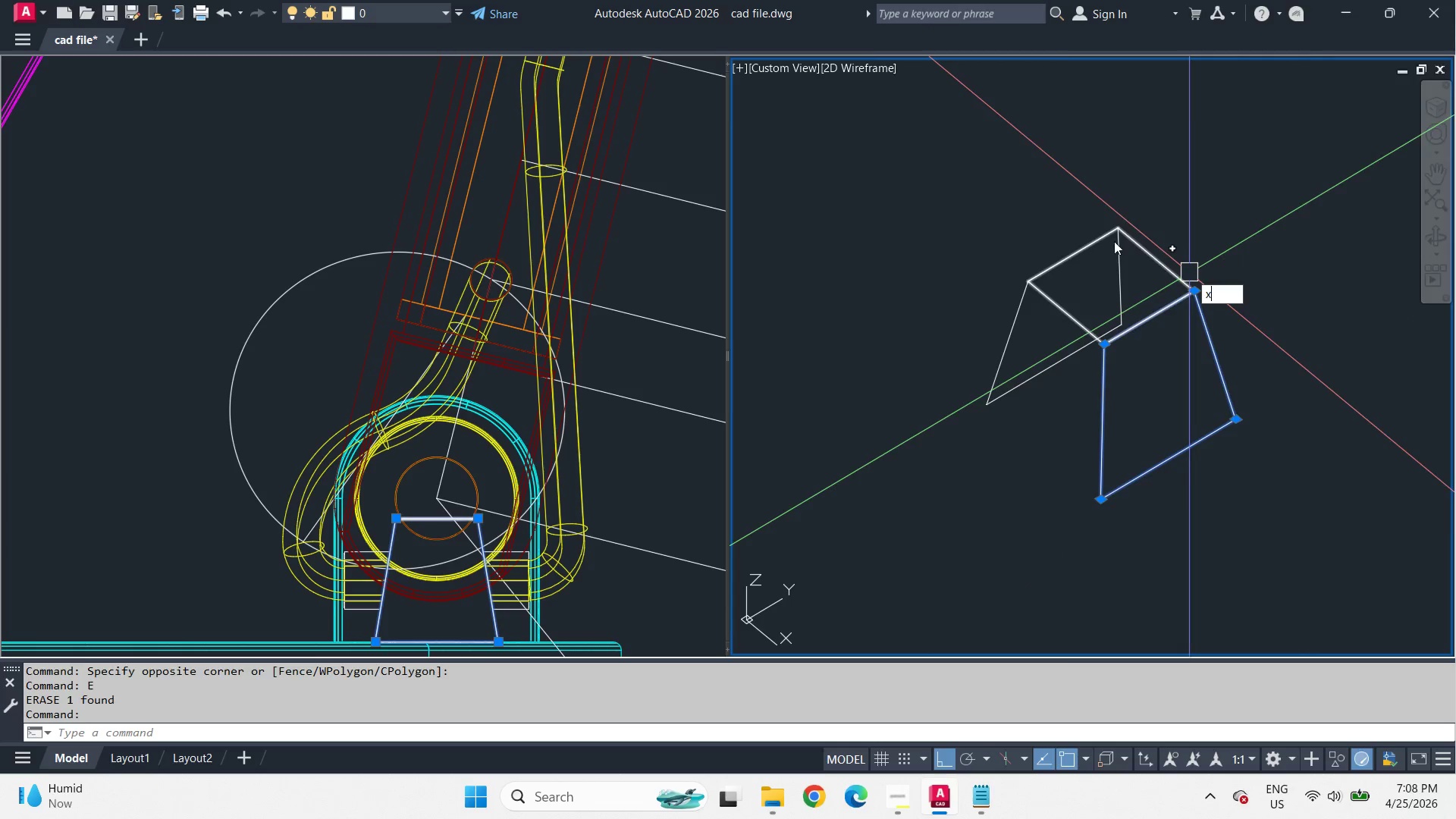 
key(Space)
 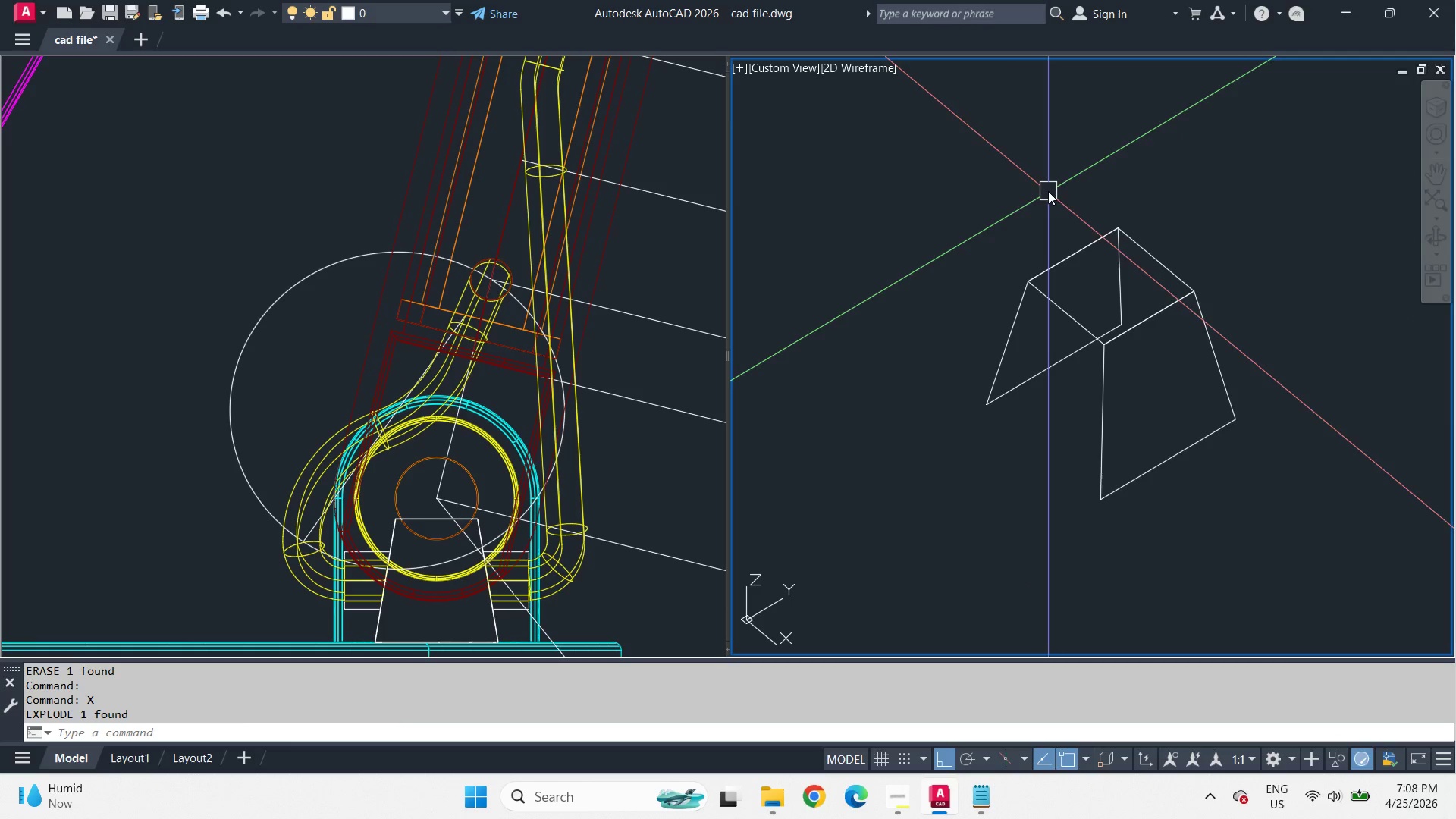 
left_click_drag(start_coordinate=[1048, 191], to_coordinate=[1165, 334])
 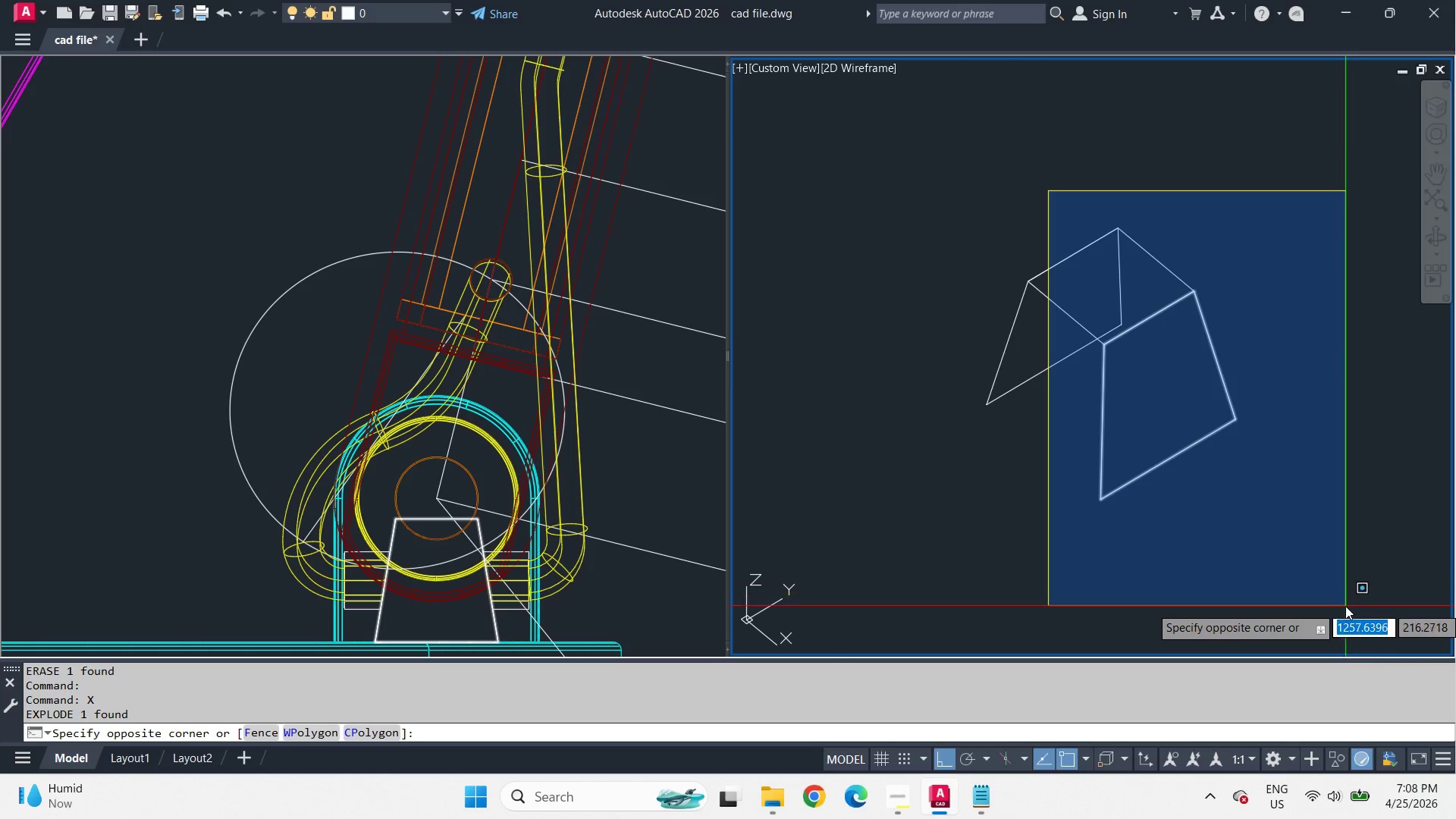 
left_click_drag(start_coordinate=[1343, 600], to_coordinate=[1341, 595])
 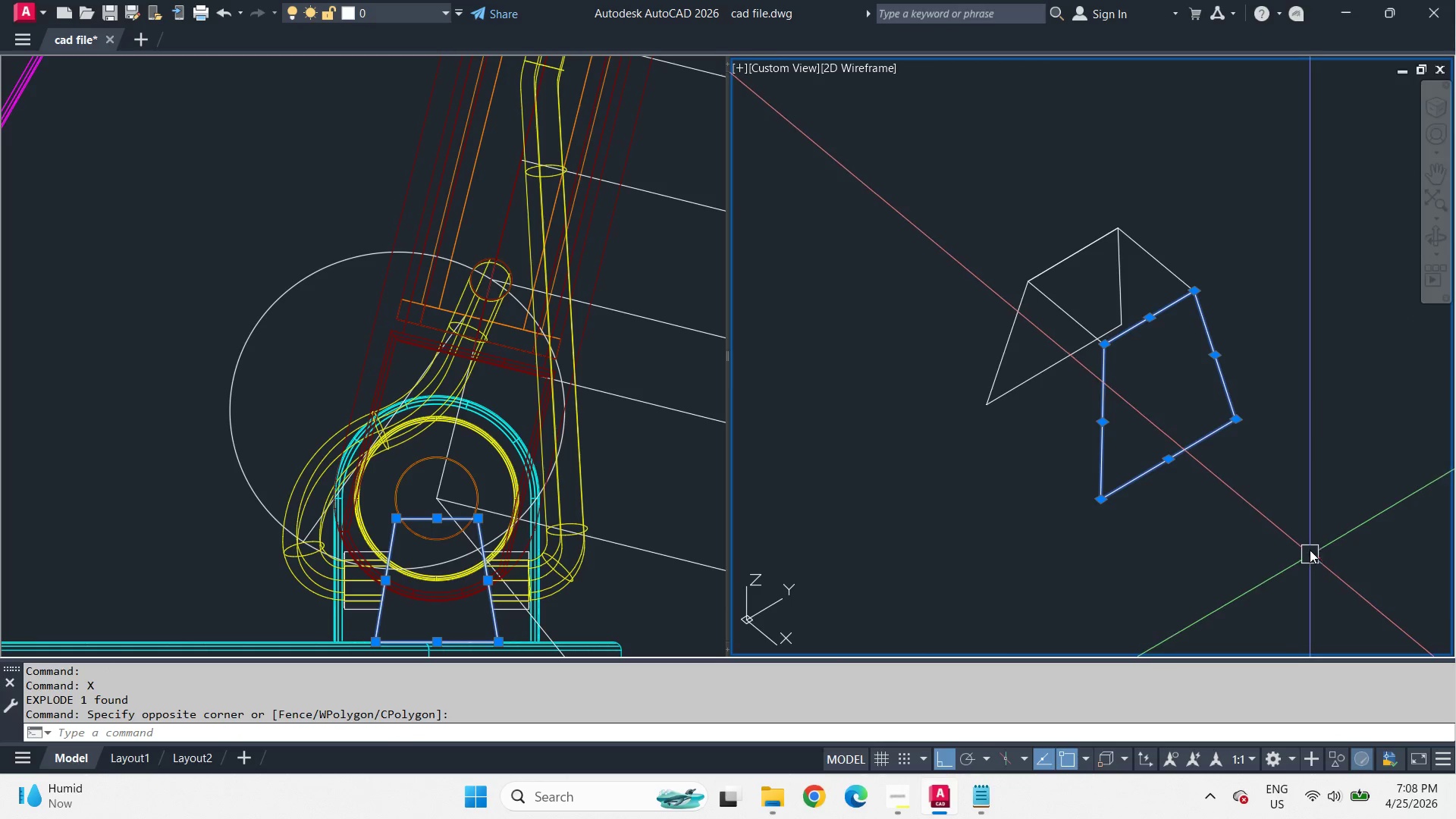 
scroll: coordinate [1240, 350], scroll_direction: down, amount: 1.0
 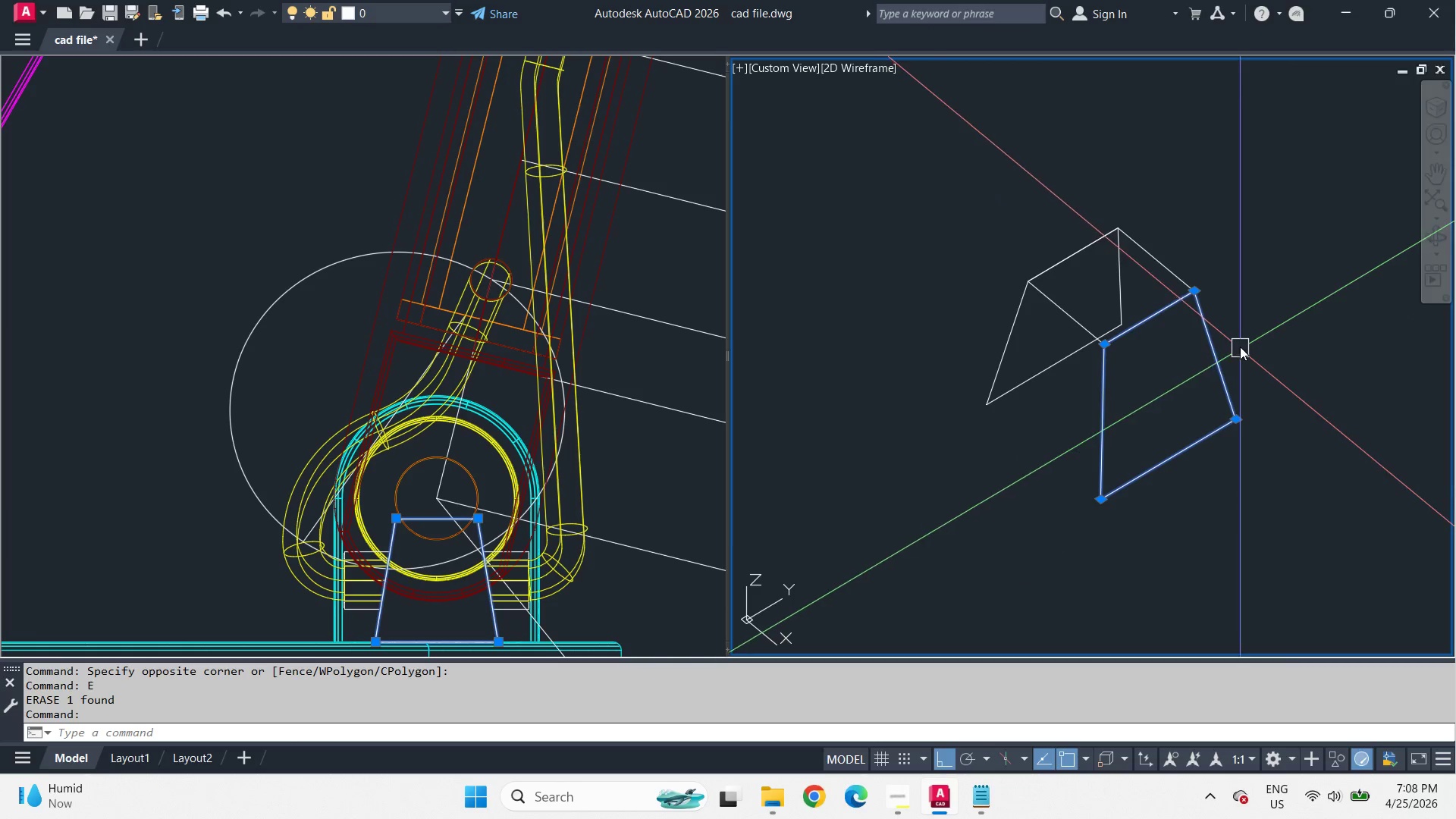 
key(J)
 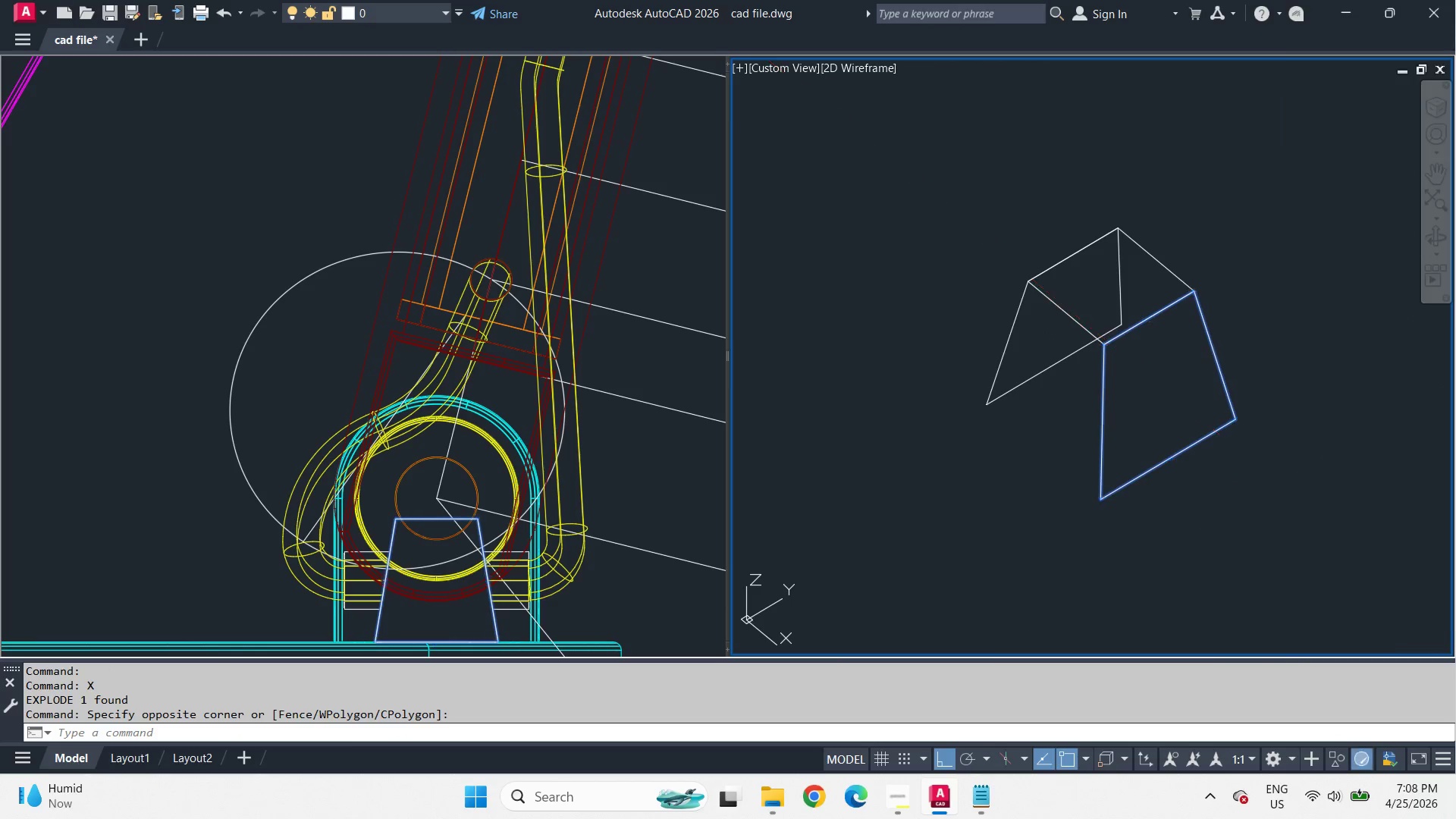 
key(Space)
 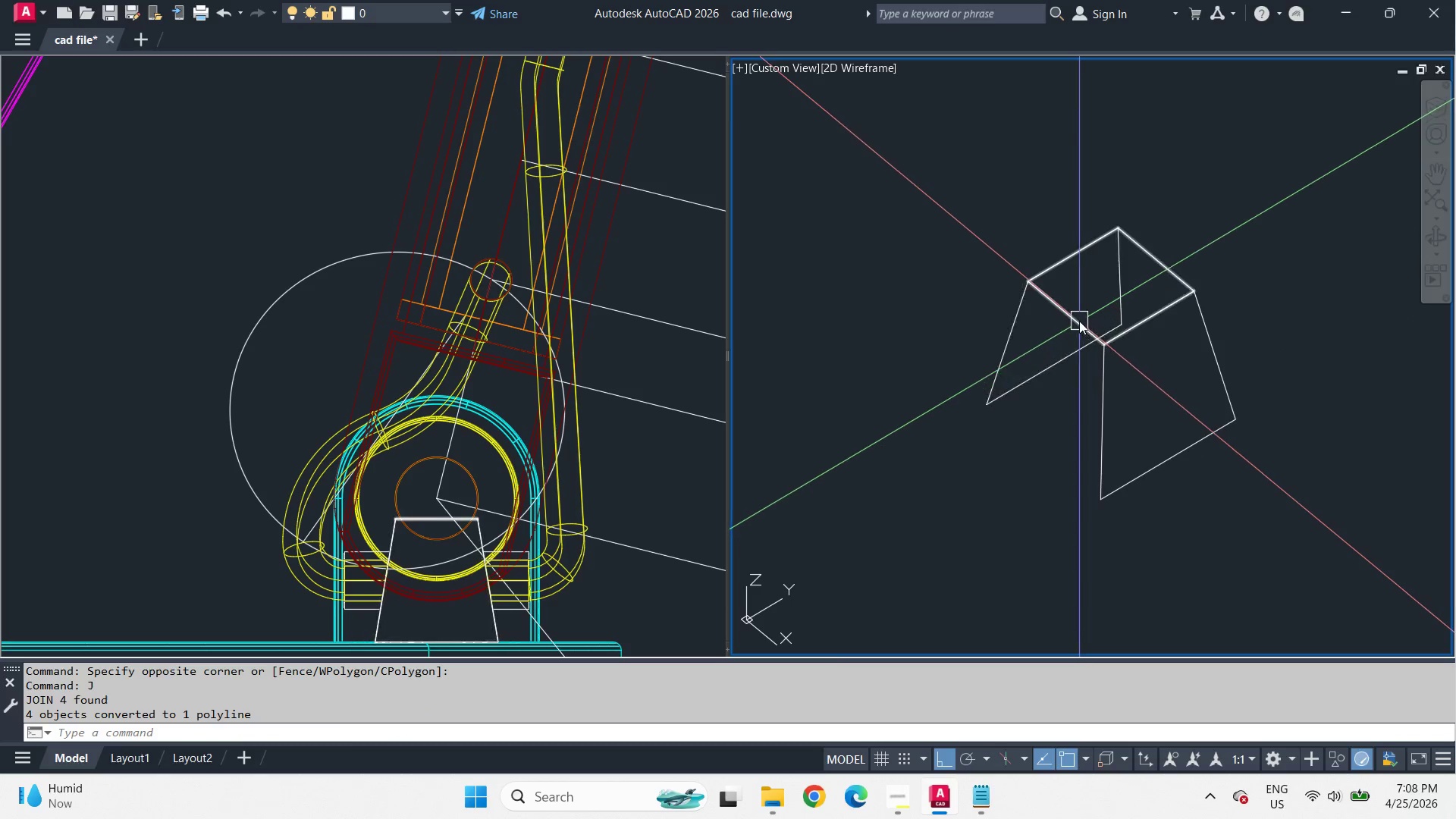 
left_click([1079, 321])
 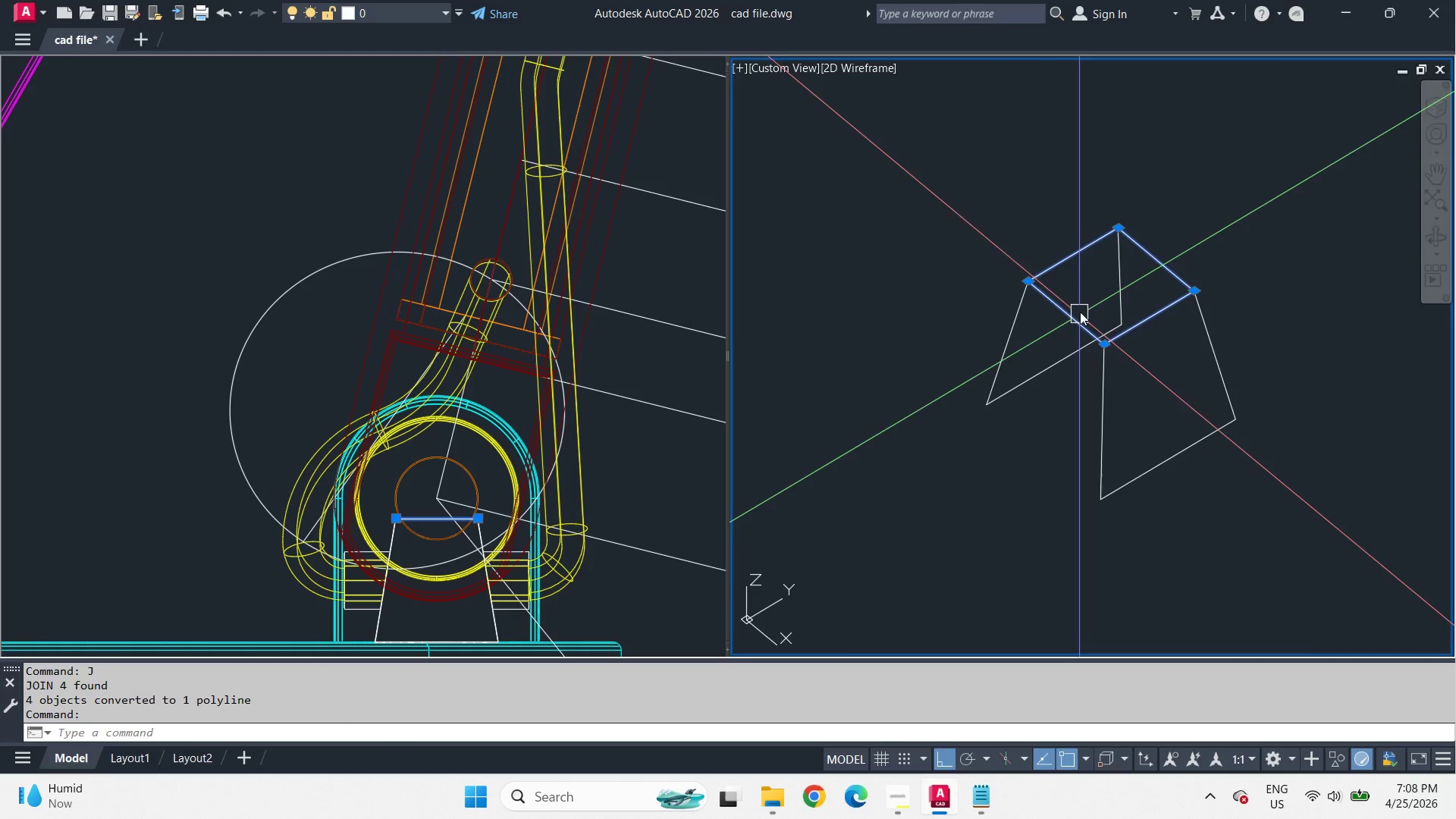 
key(X)
 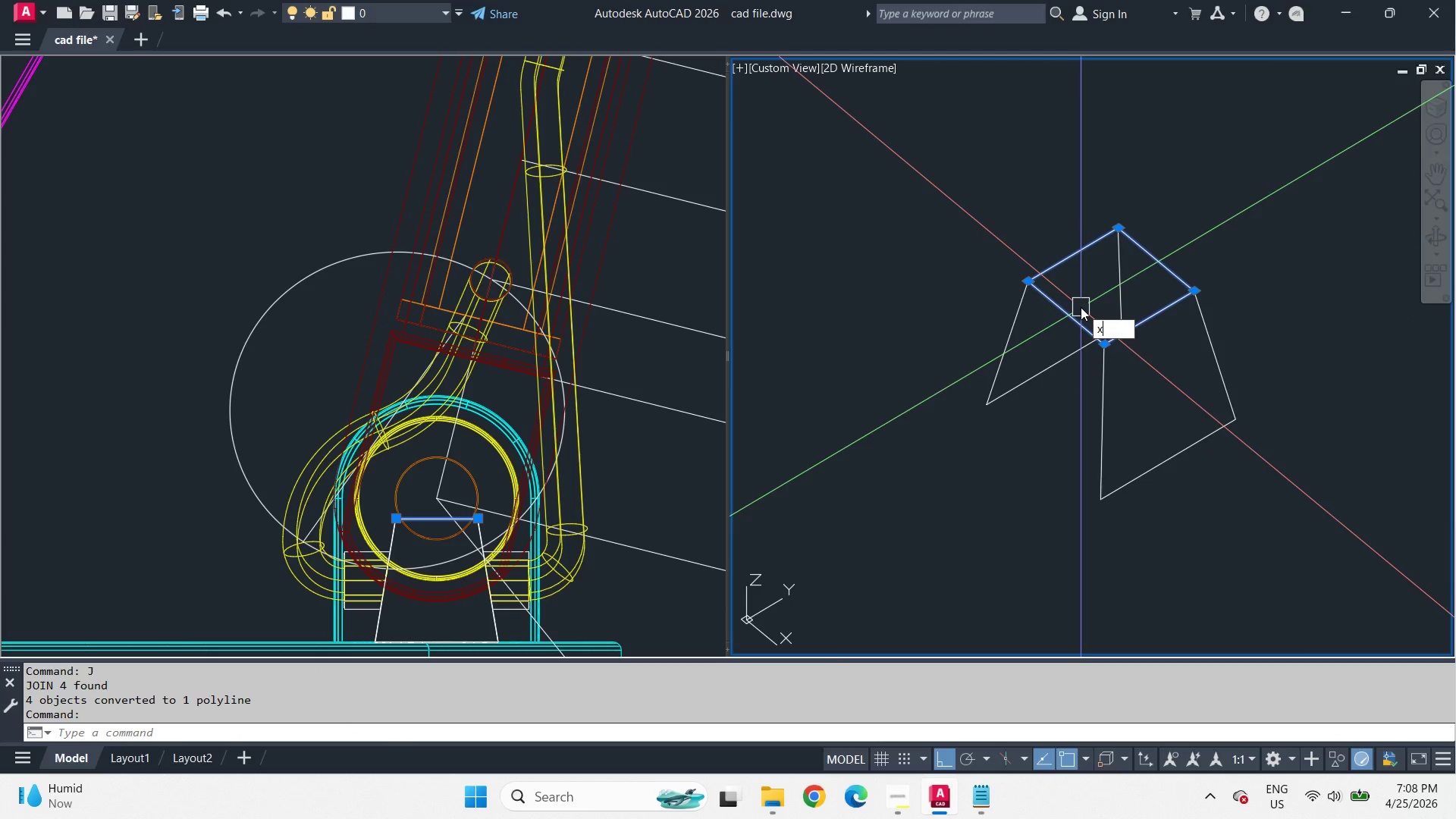 
key(Space)
 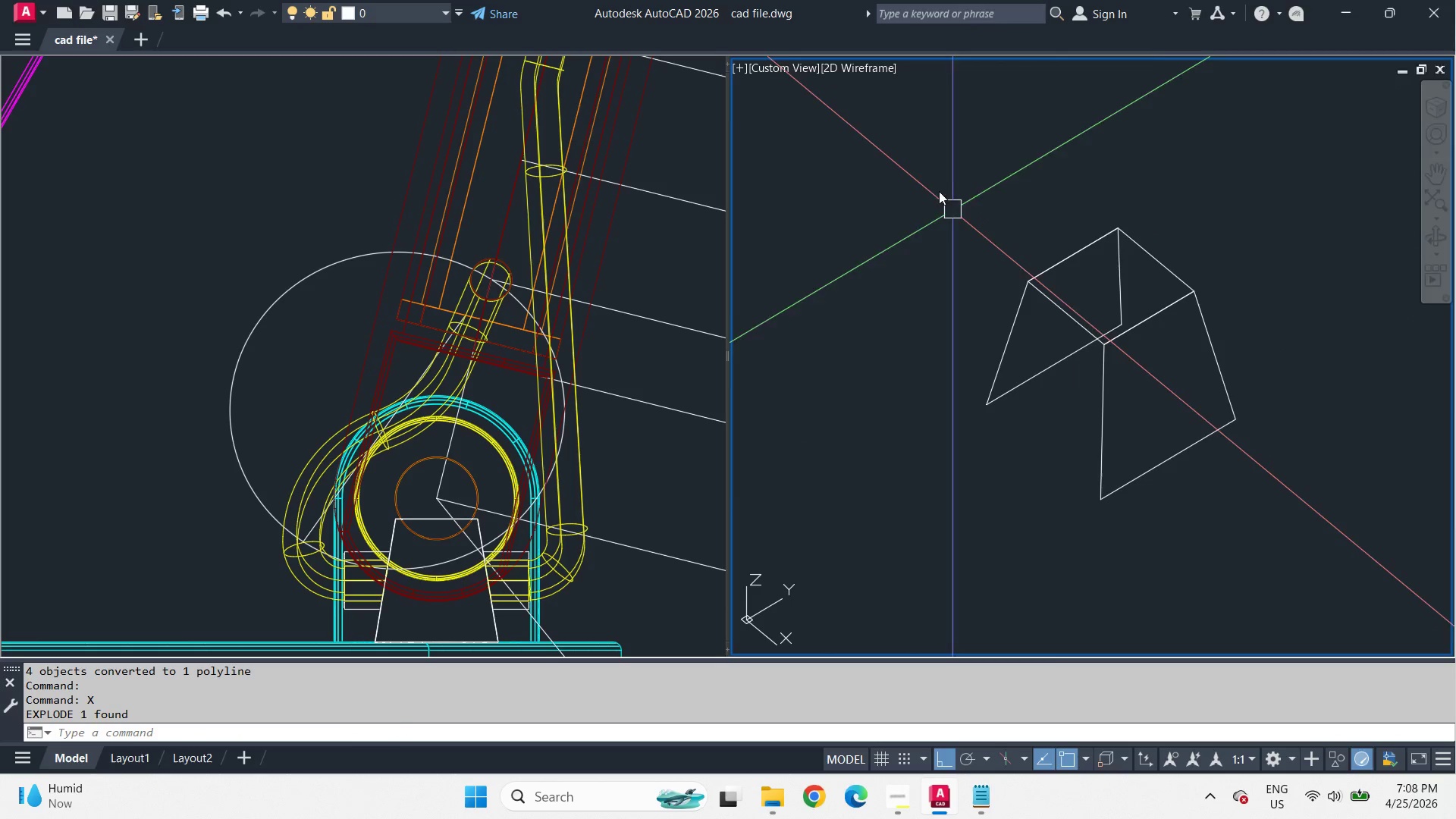 
left_click_drag(start_coordinate=[937, 187], to_coordinate=[1096, 301])
 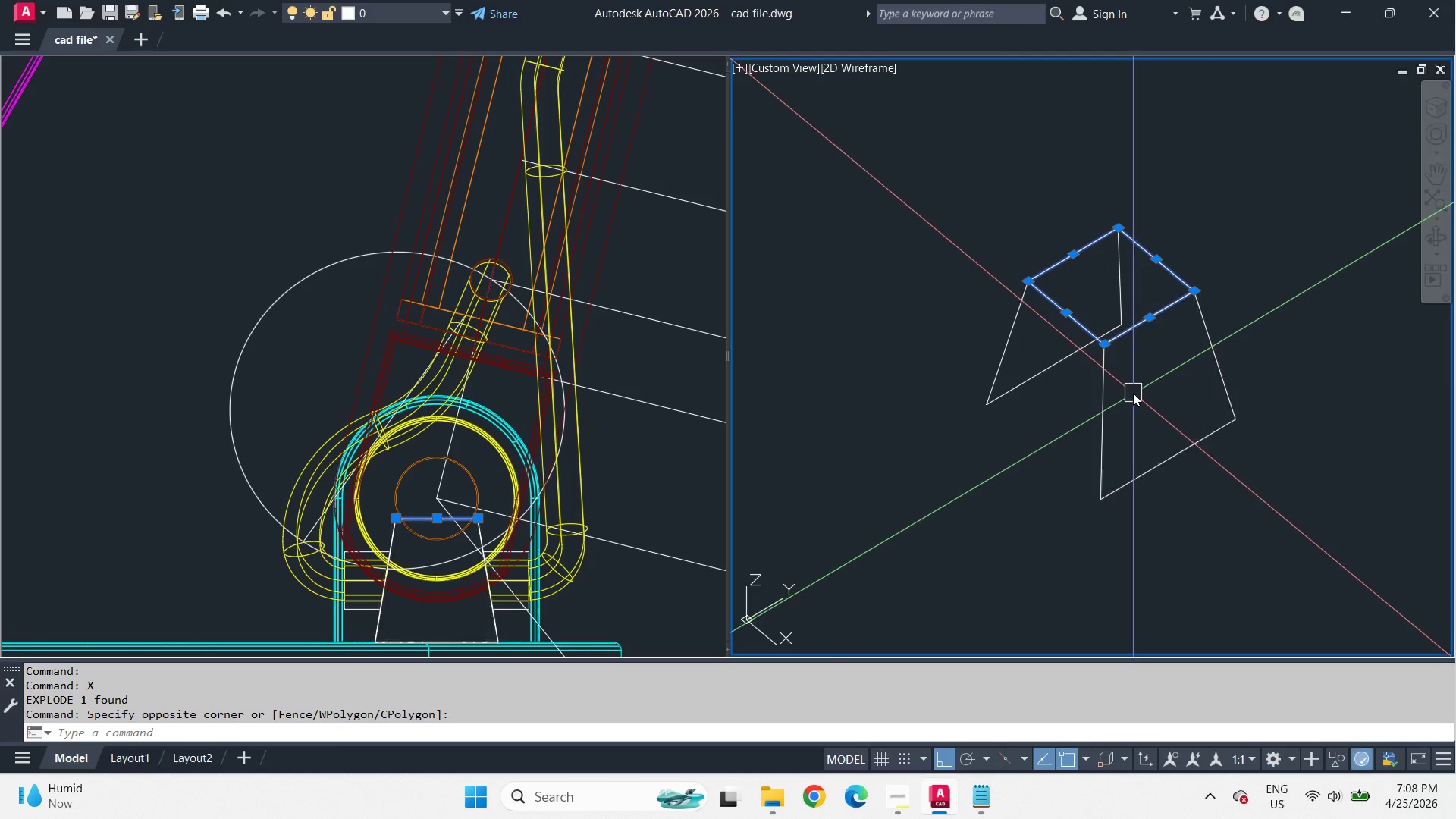 
key(J)
 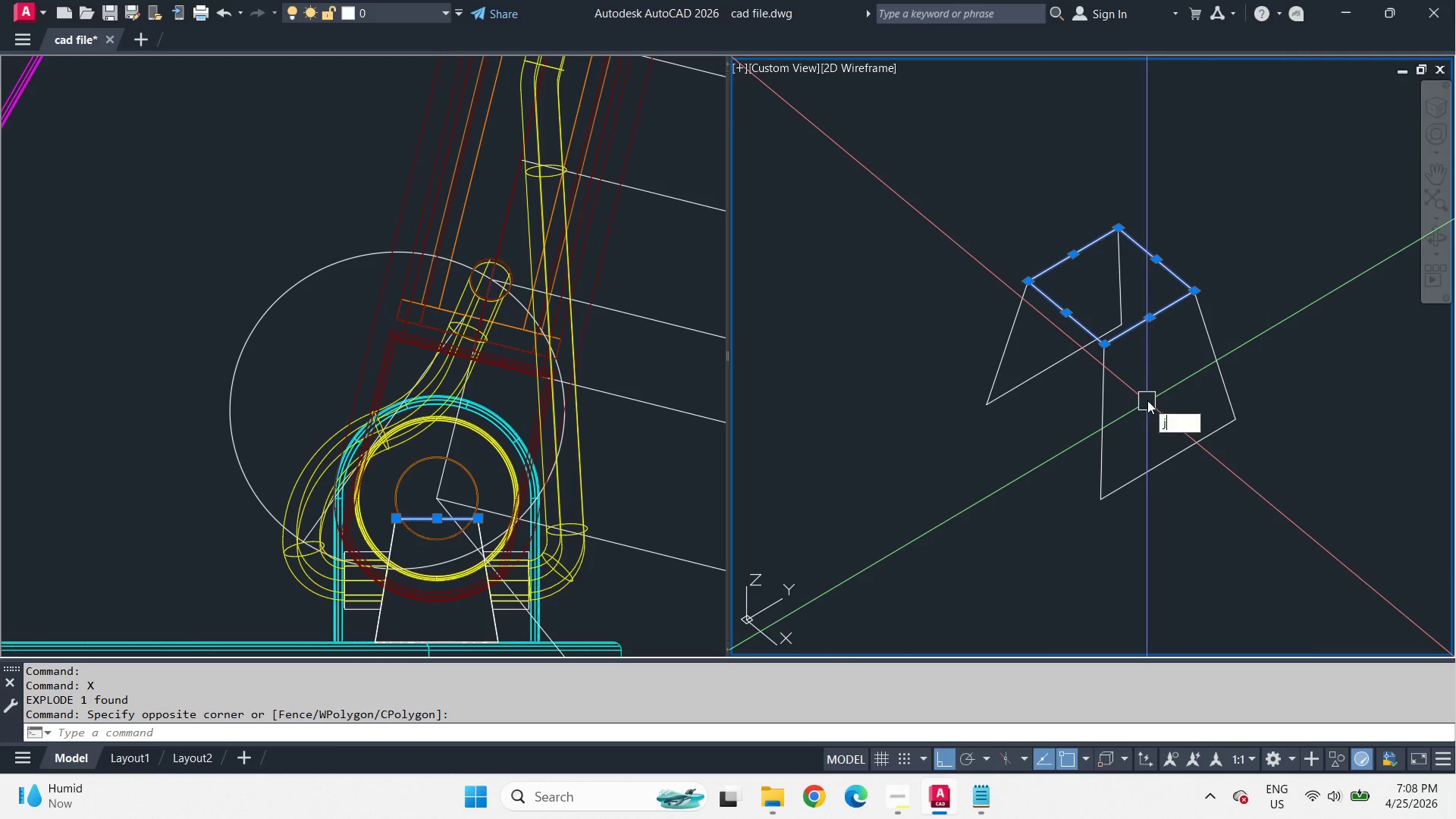 
key(Space)
 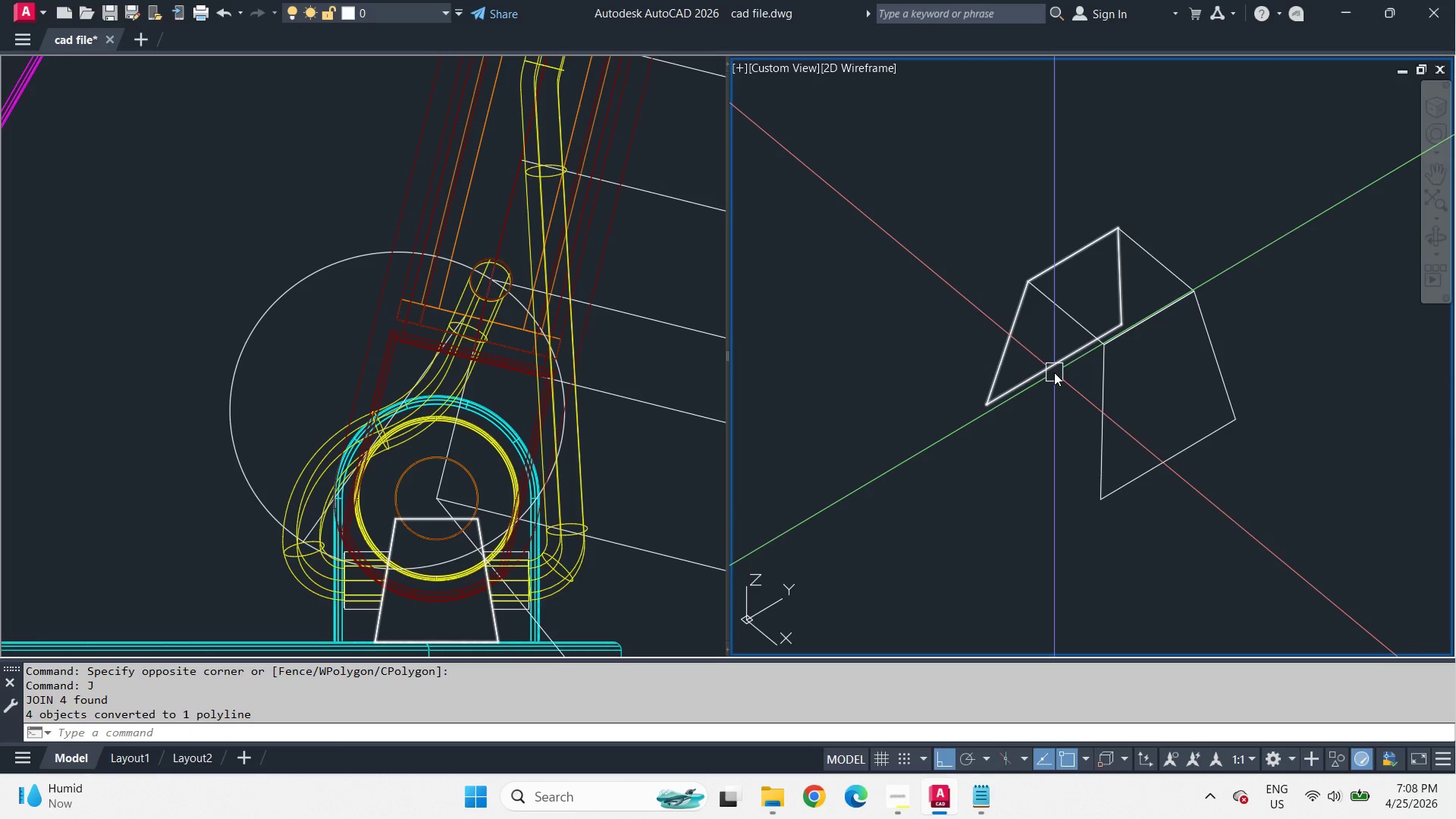 
left_click([1054, 372])
 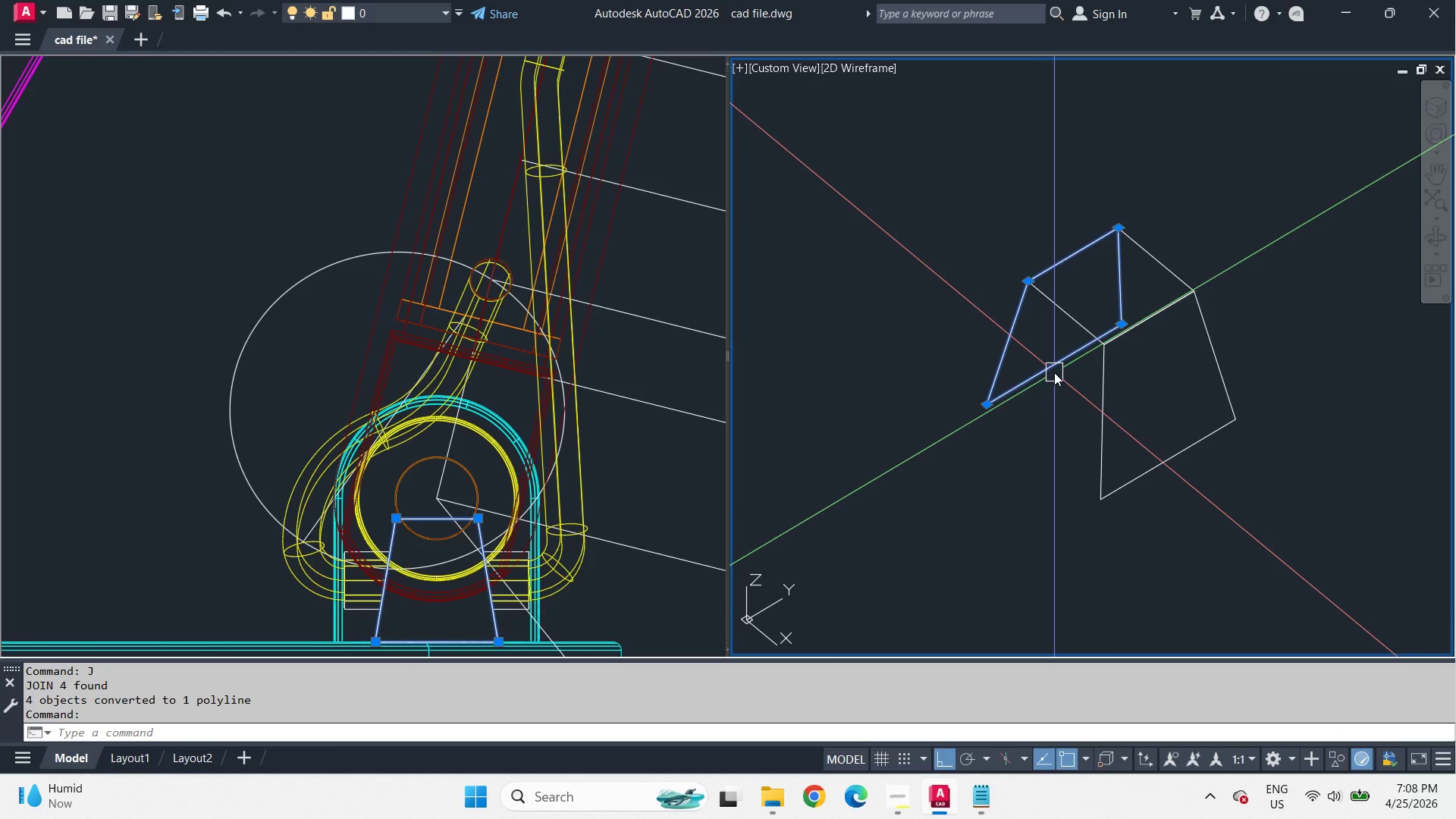 
key(X)
 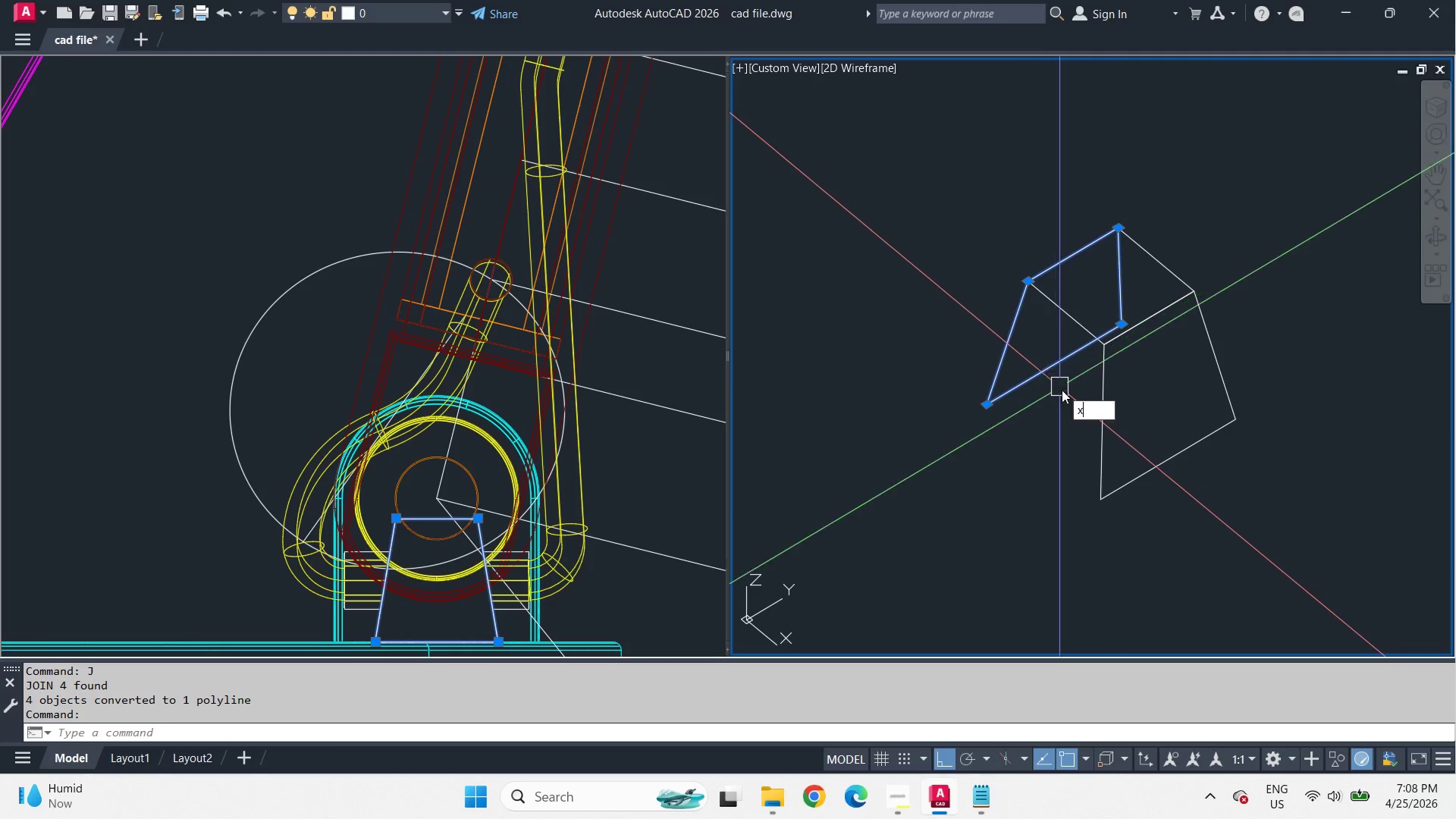 
key(Space)
 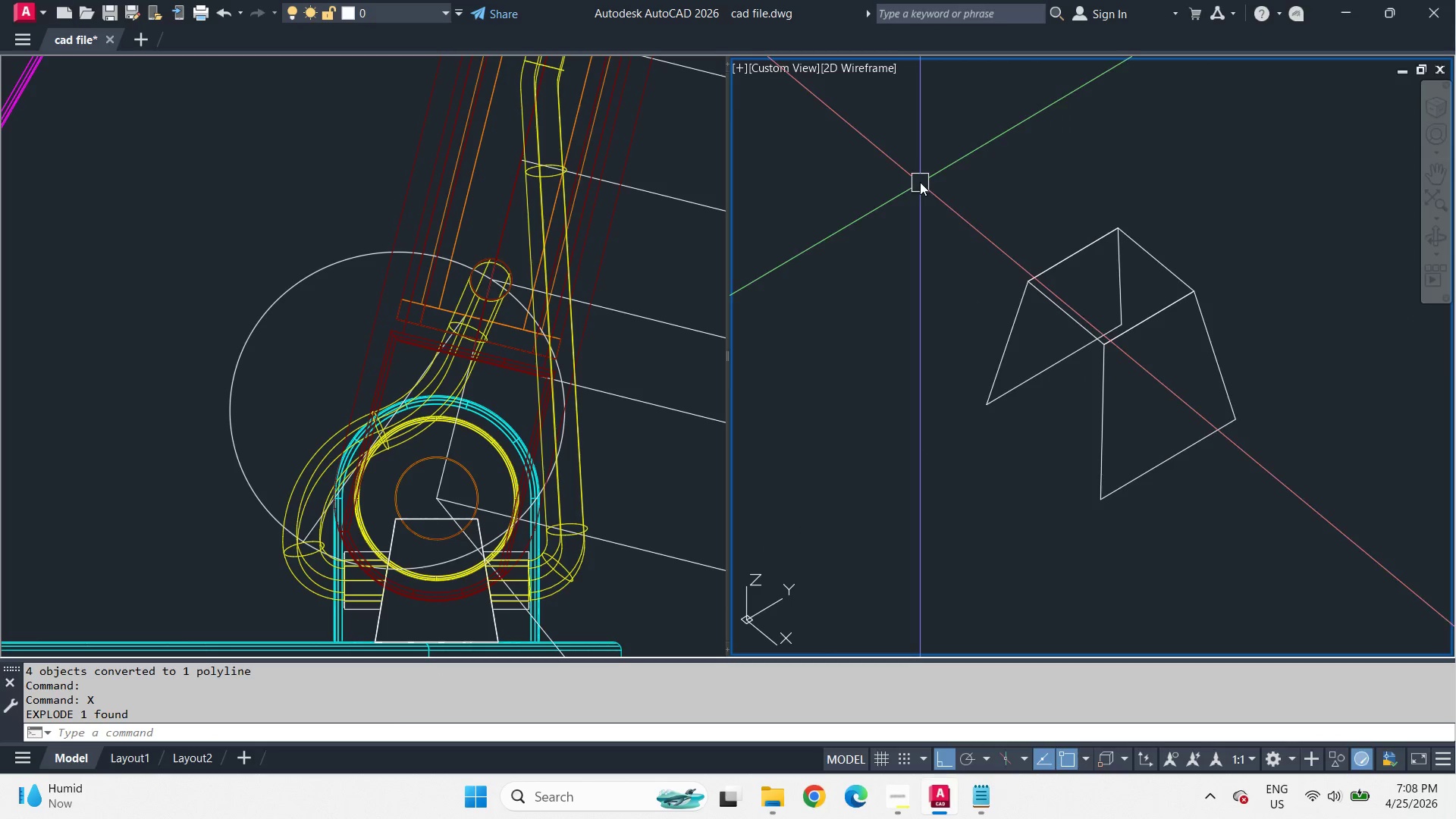 
left_click_drag(start_coordinate=[920, 181], to_coordinate=[1017, 291])
 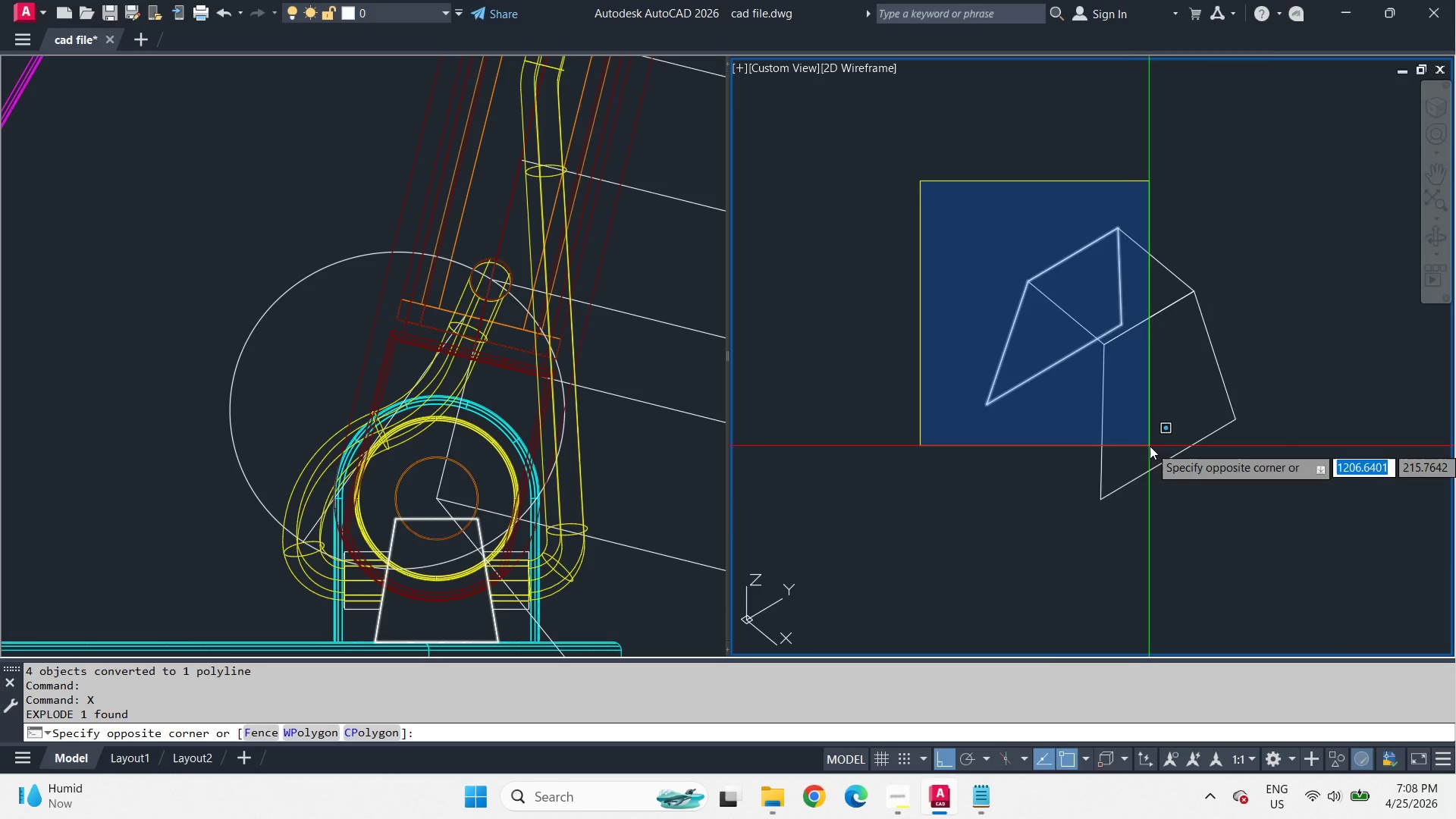 
left_click([1150, 446])
 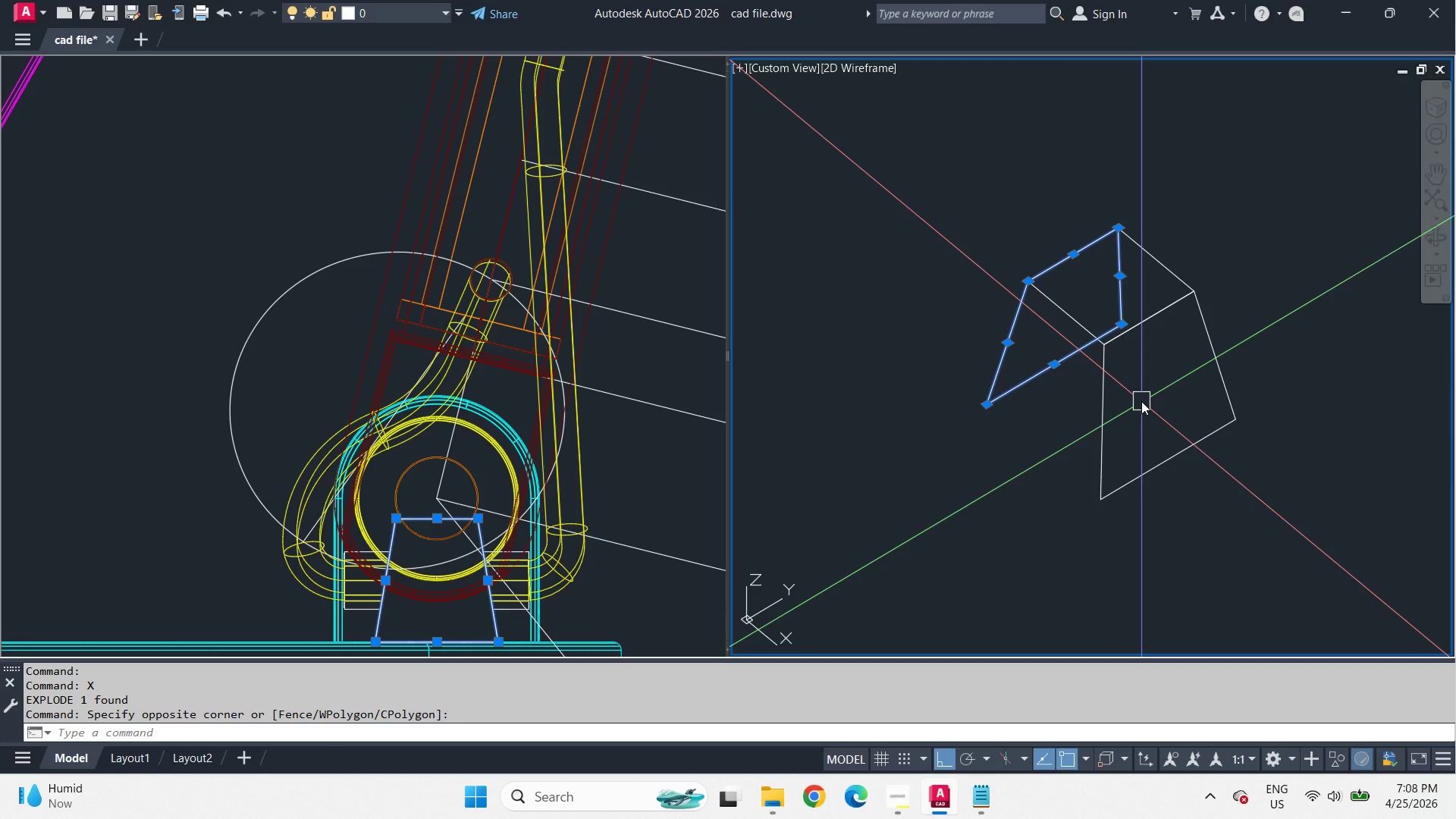 
key(J)
 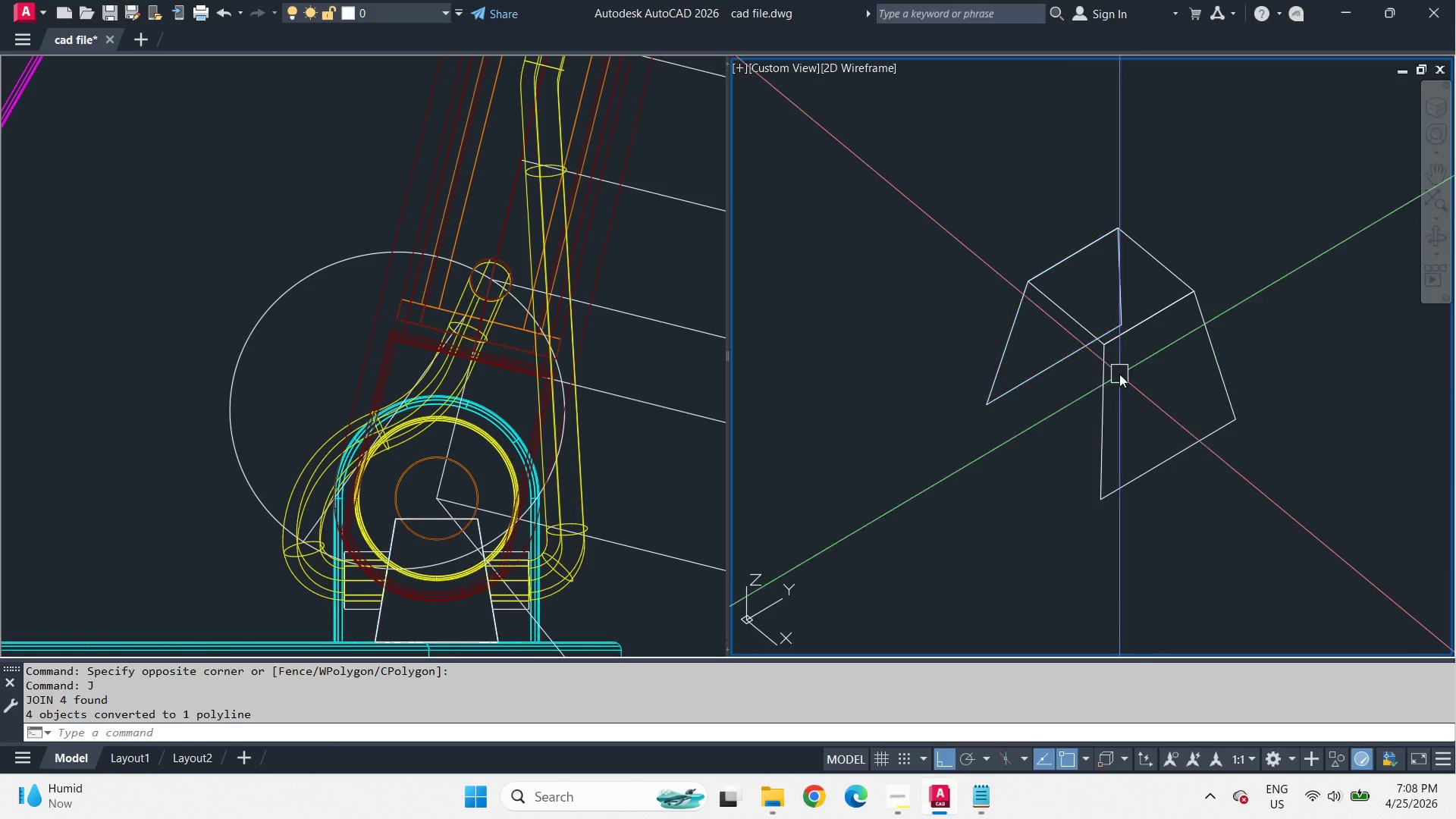 
key(Space)
 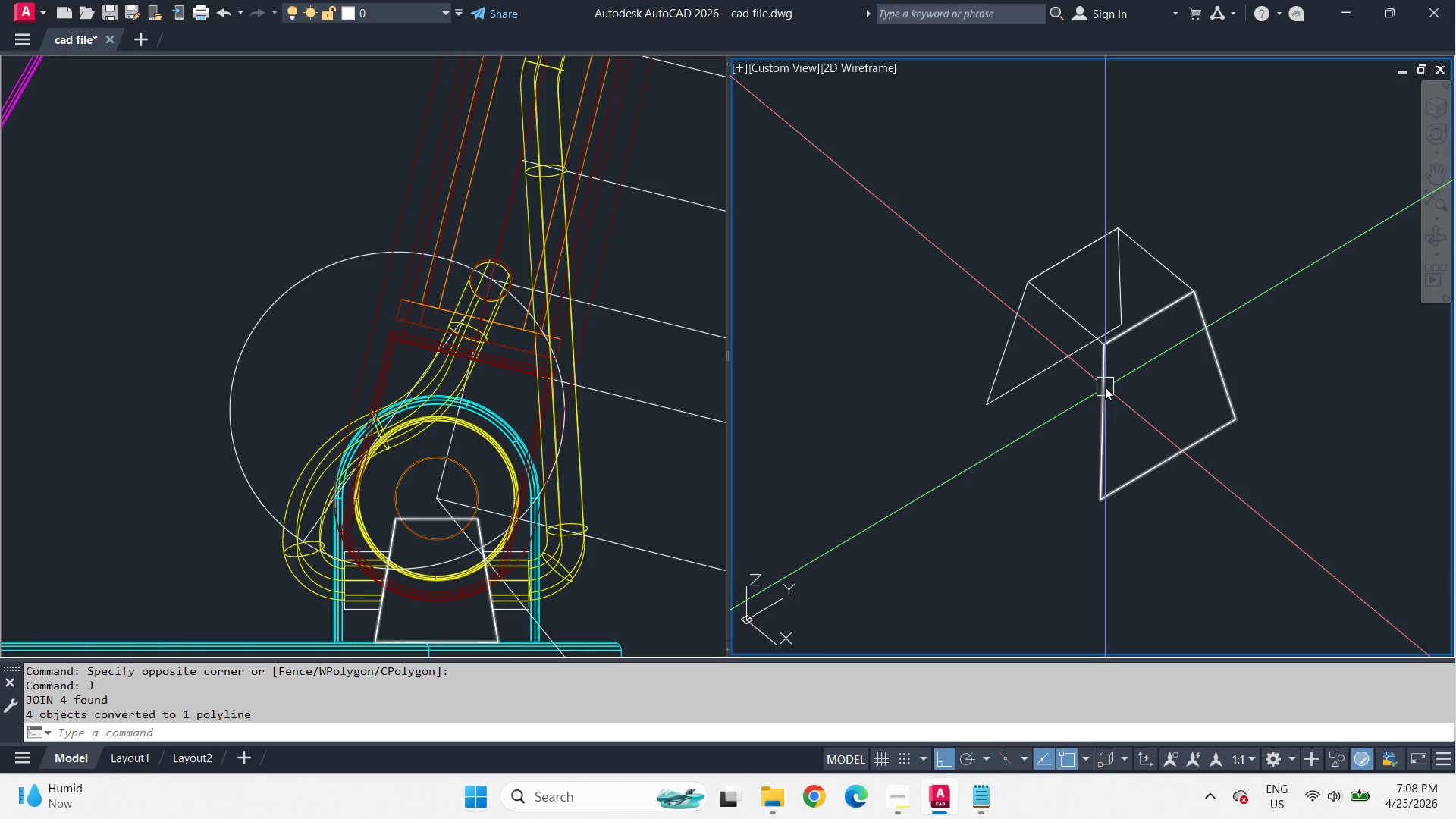 
left_click([1105, 388])
 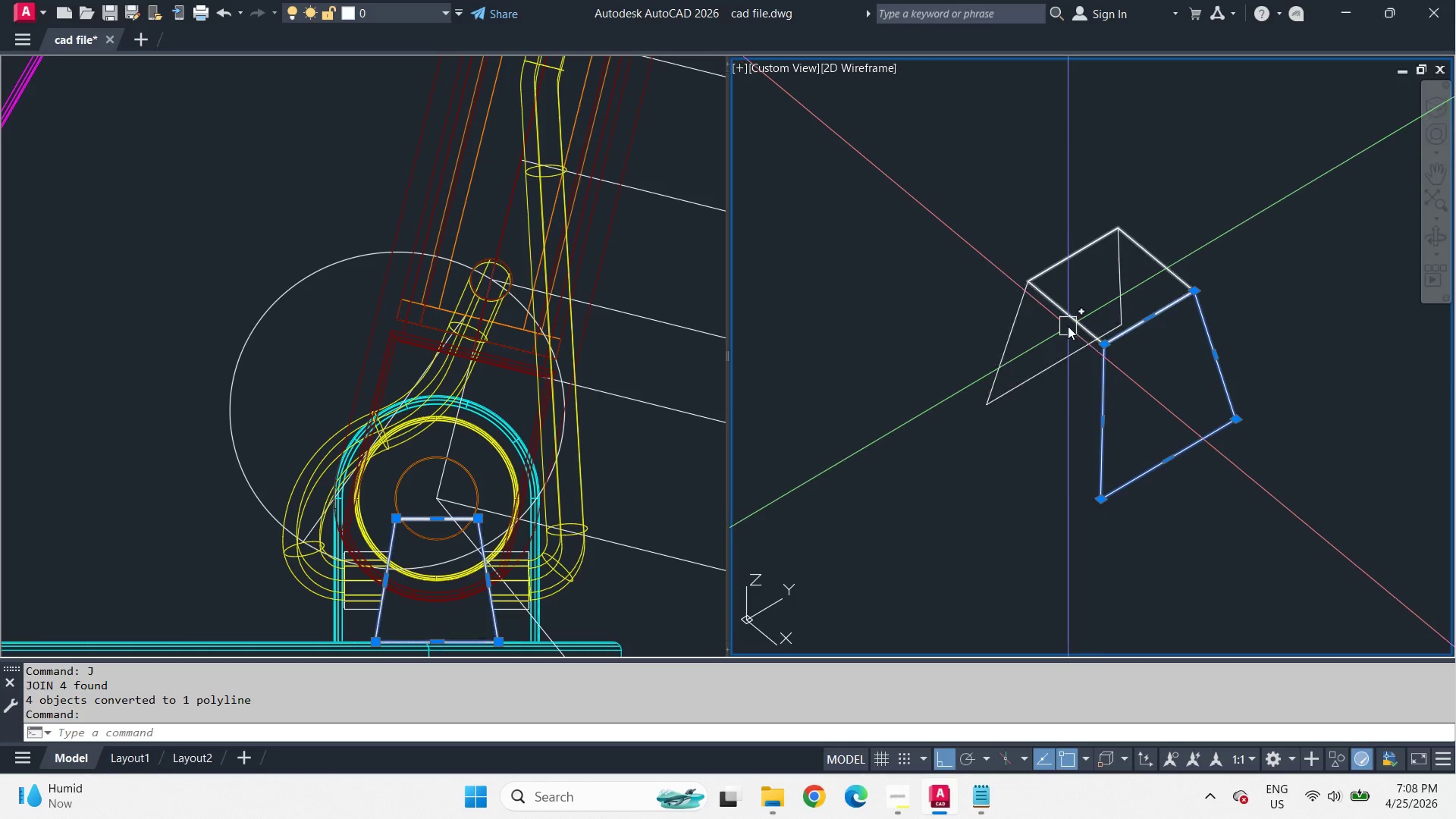 
left_click([1068, 322])
 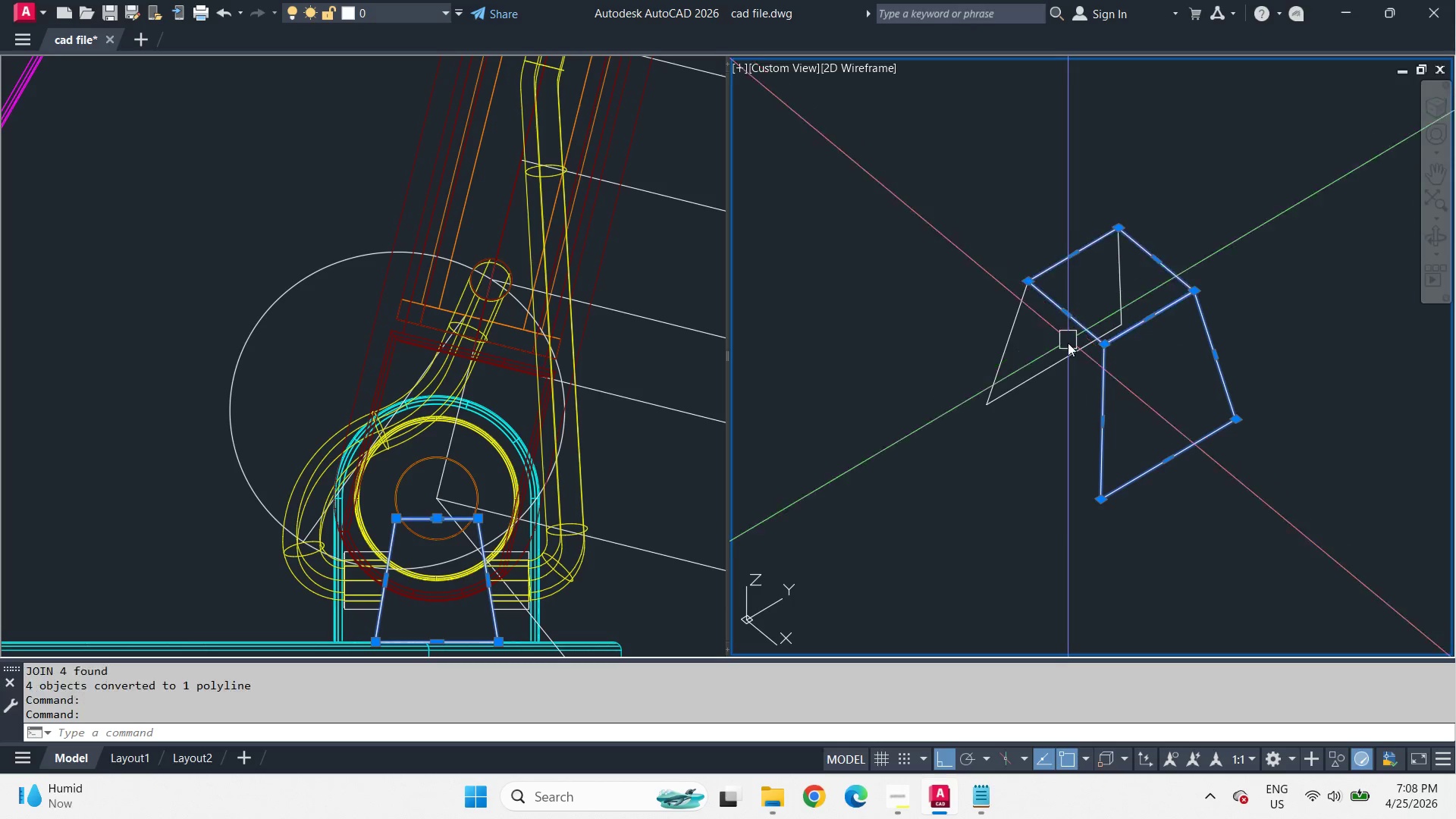 
key(Escape)
 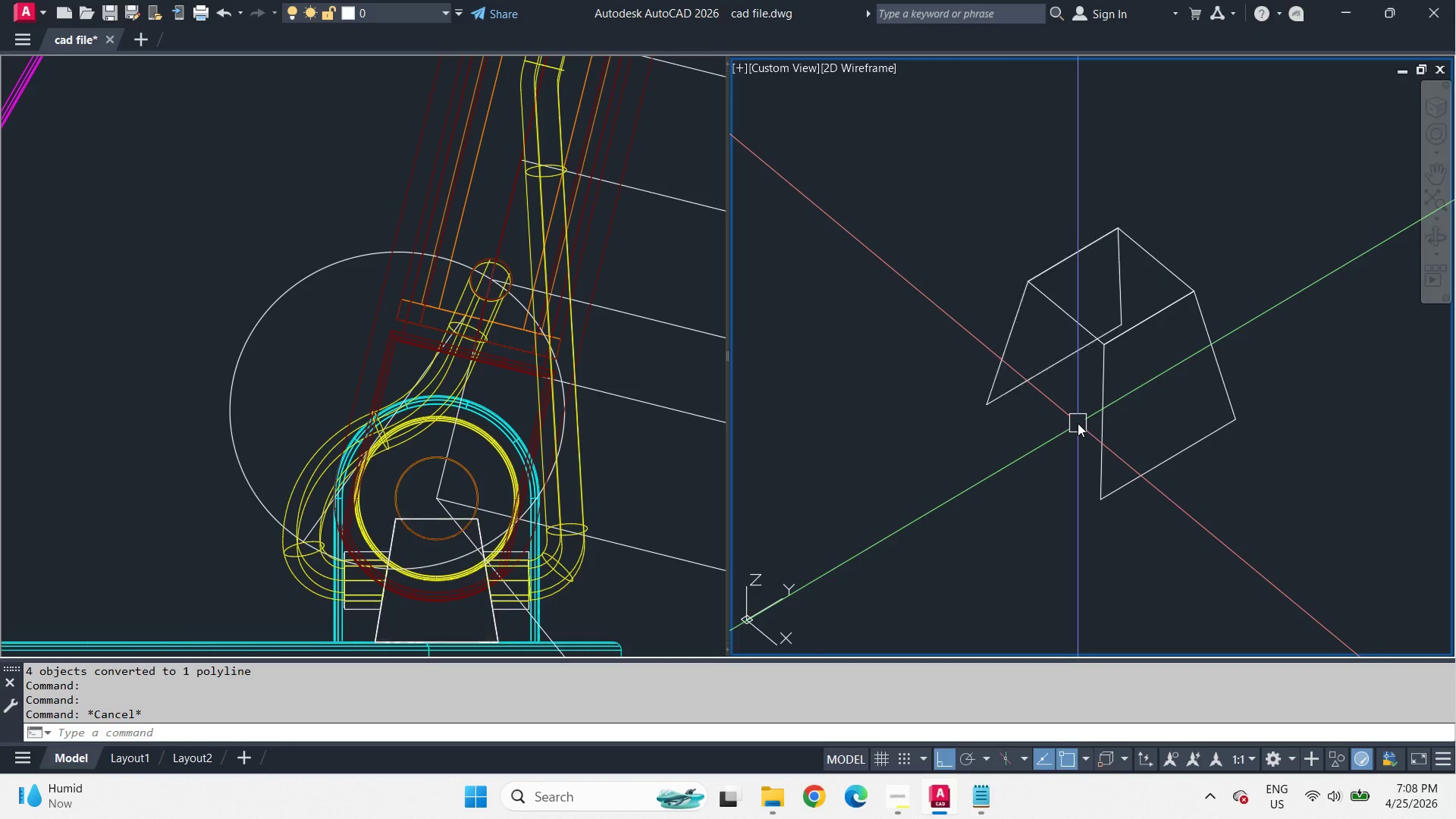 
scroll: coordinate [1078, 423], scroll_direction: up, amount: 1.0
 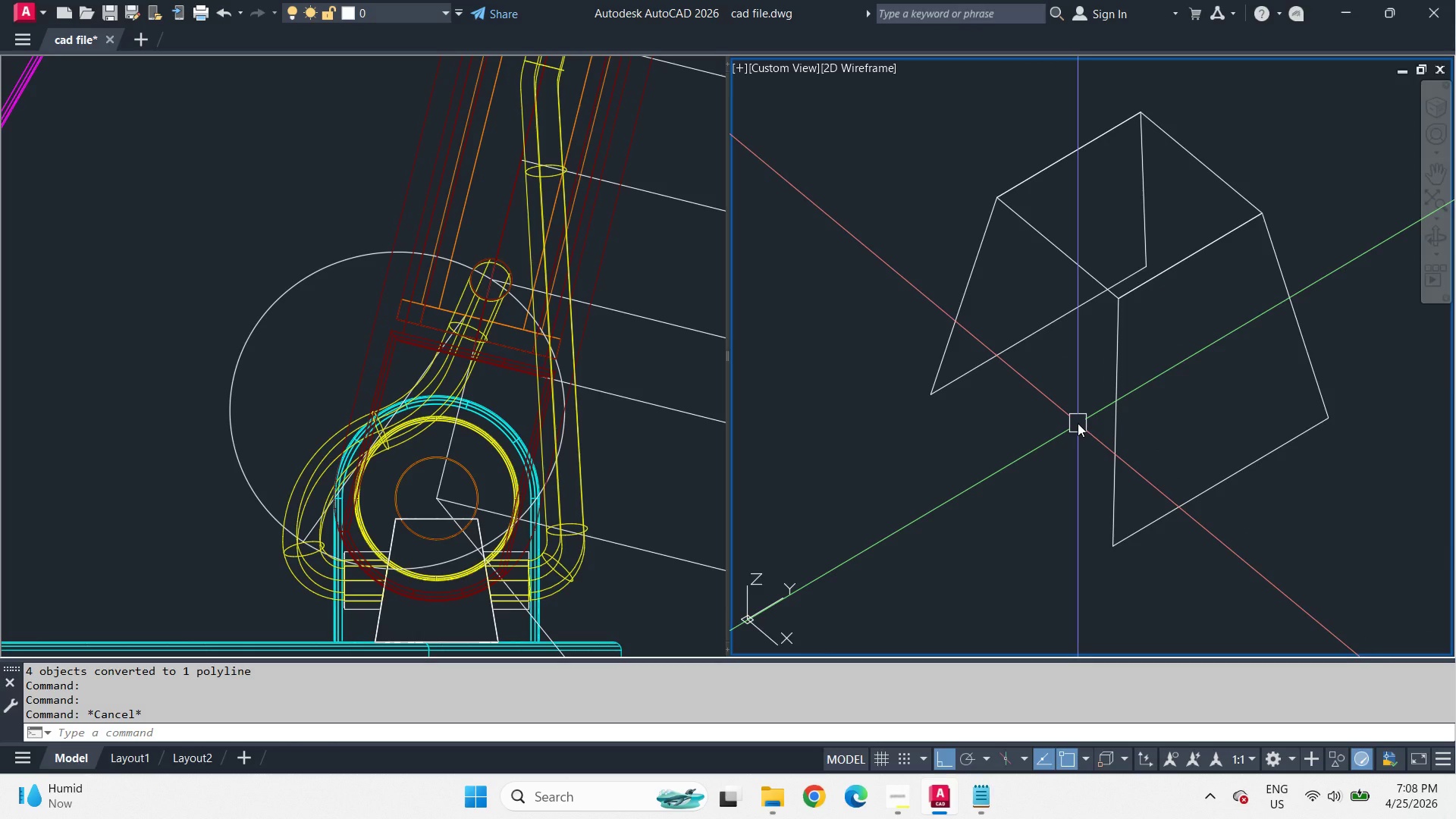 
key(O)
 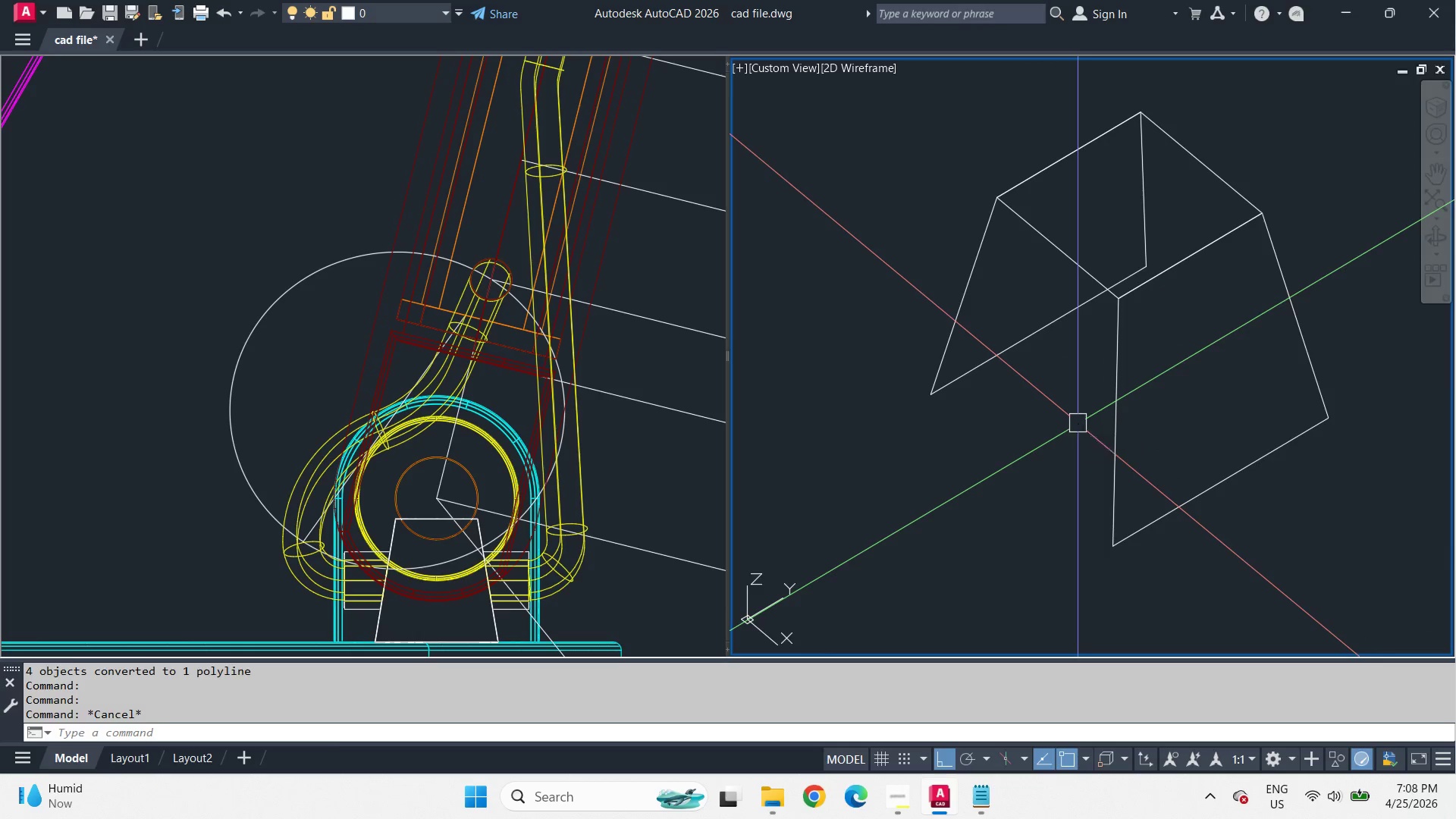 
key(Space)
 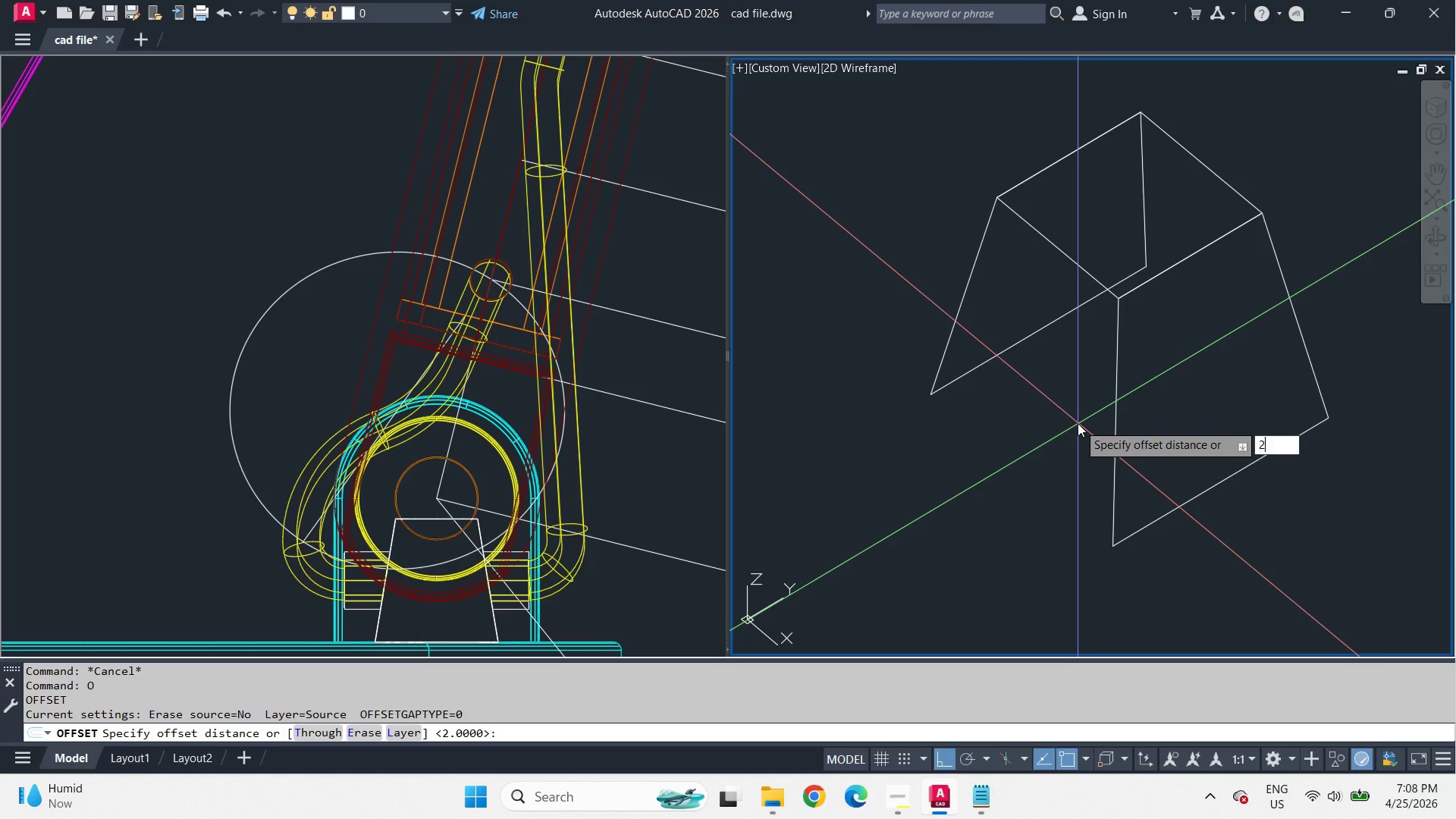 
key(2)
 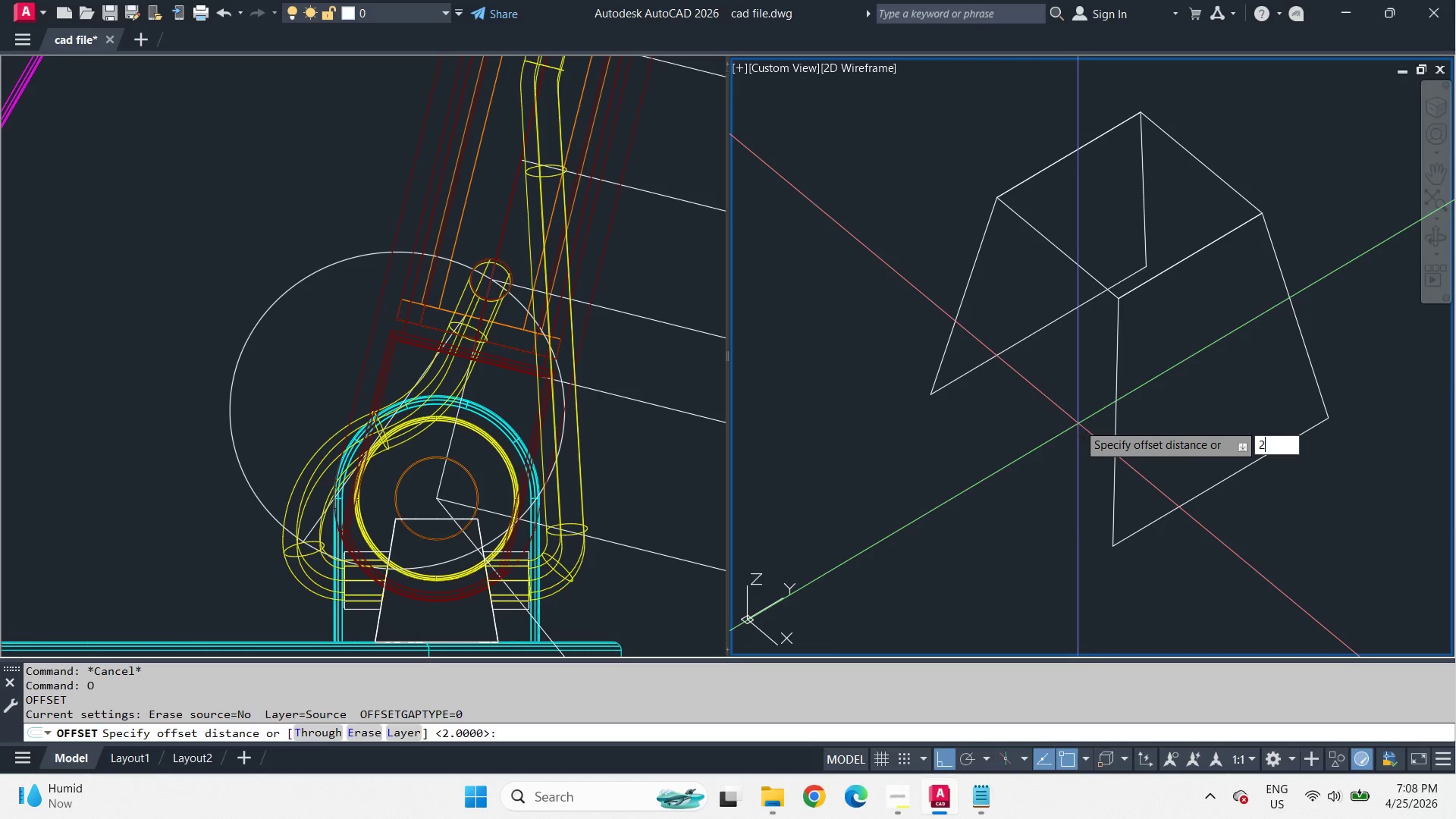 
key(Space)
 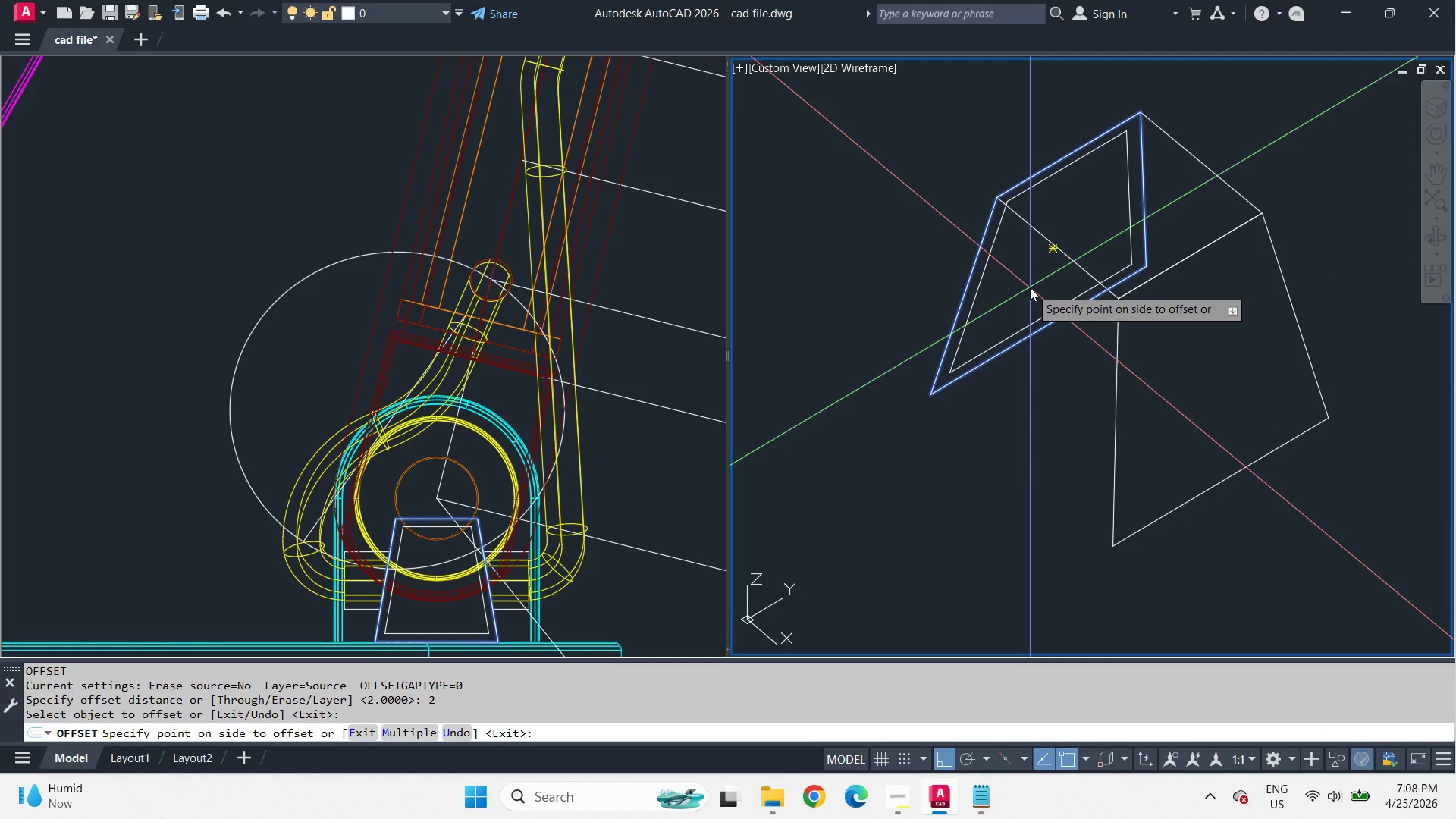 
key(Escape)
 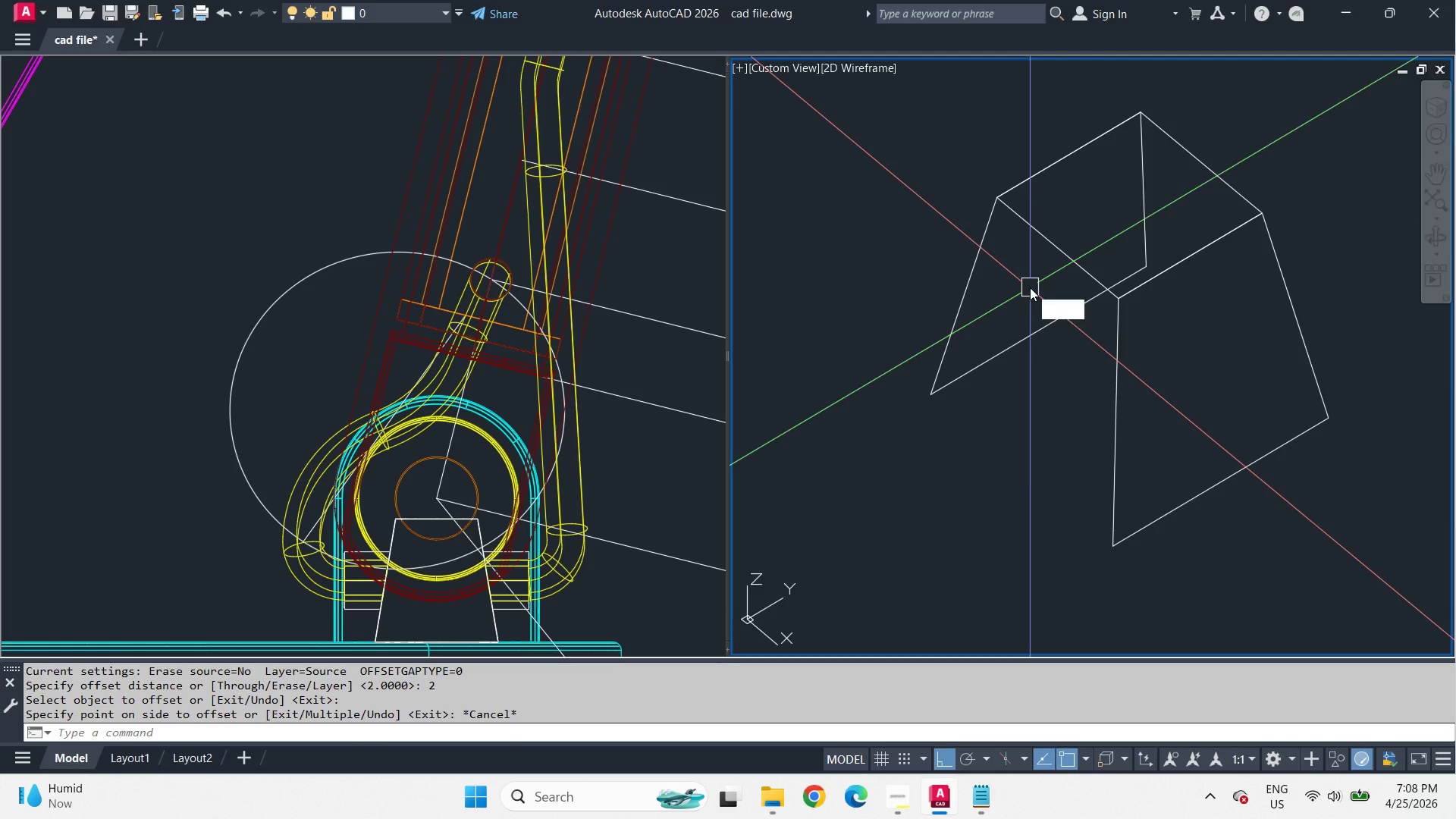 
key(O)
 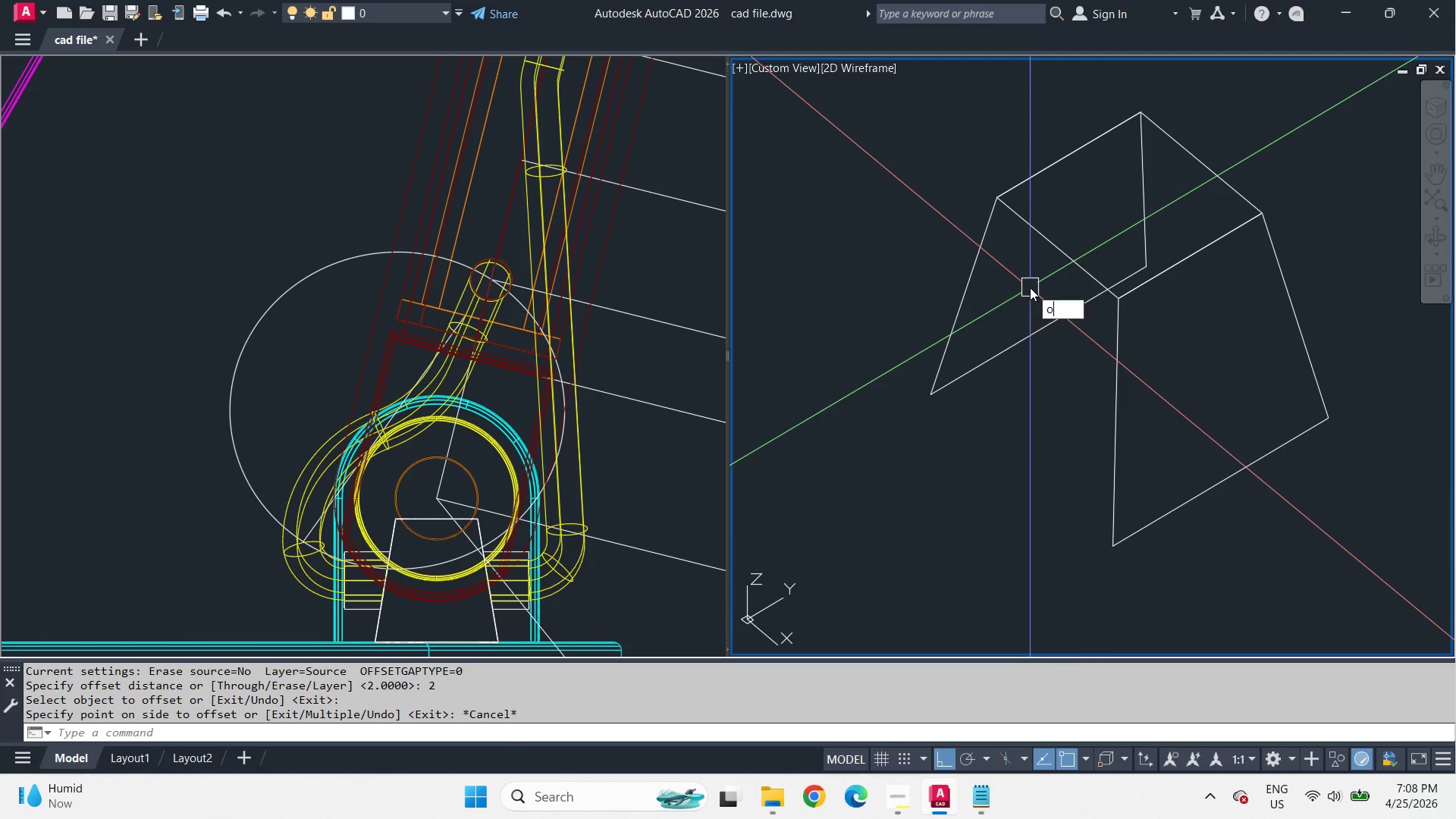 
key(Space)
 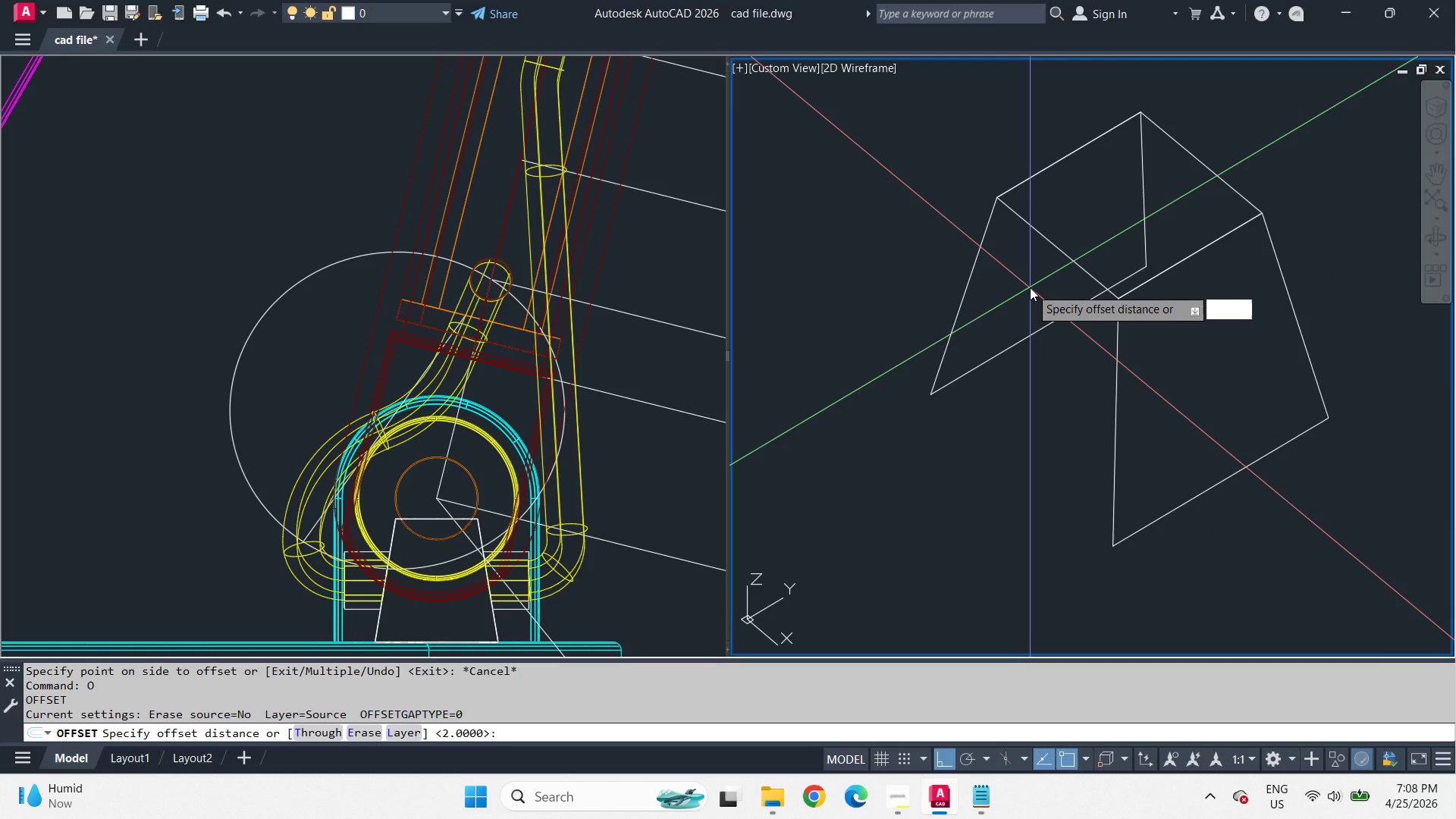 
key(5)
 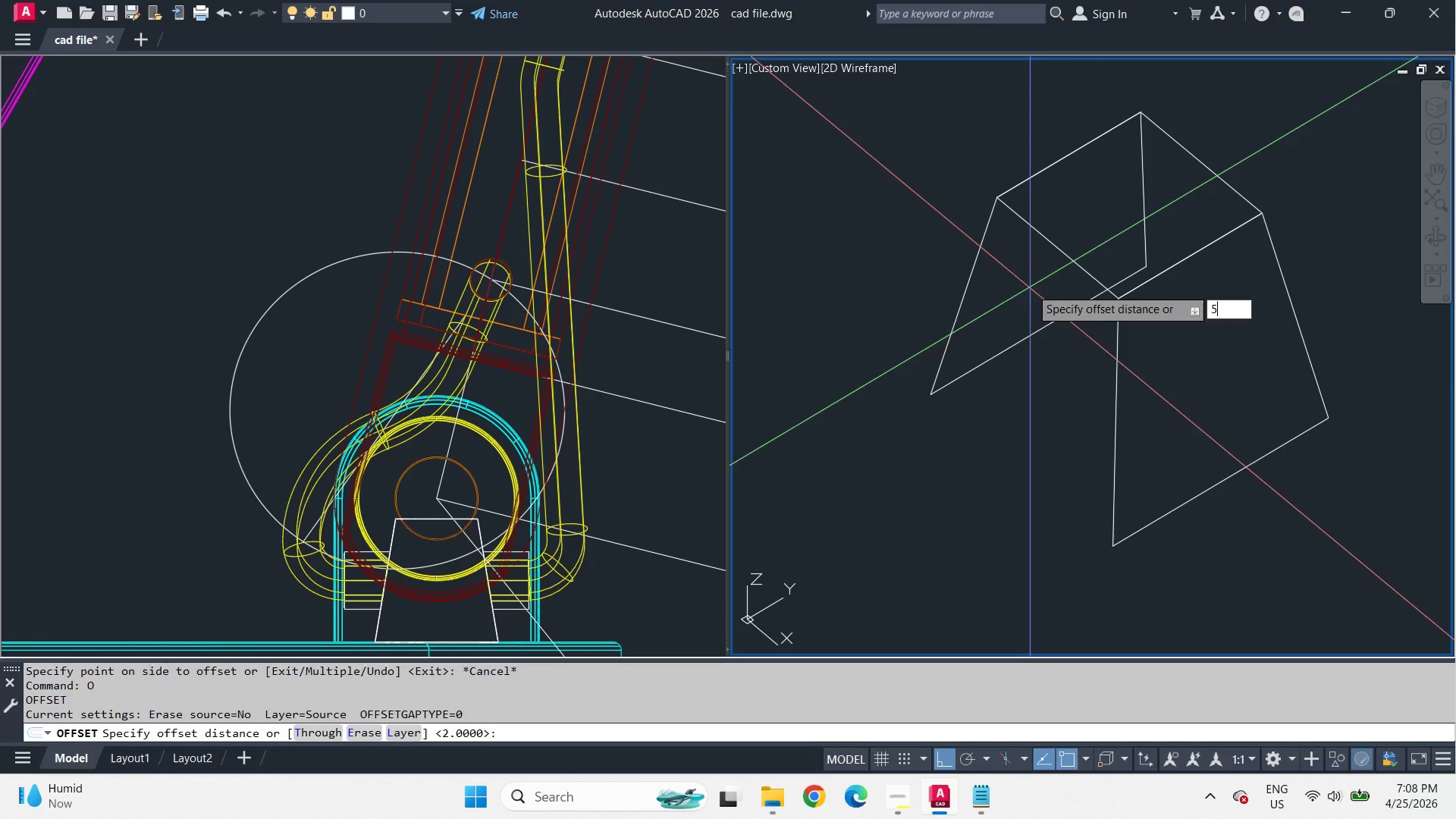 
key(Space)
 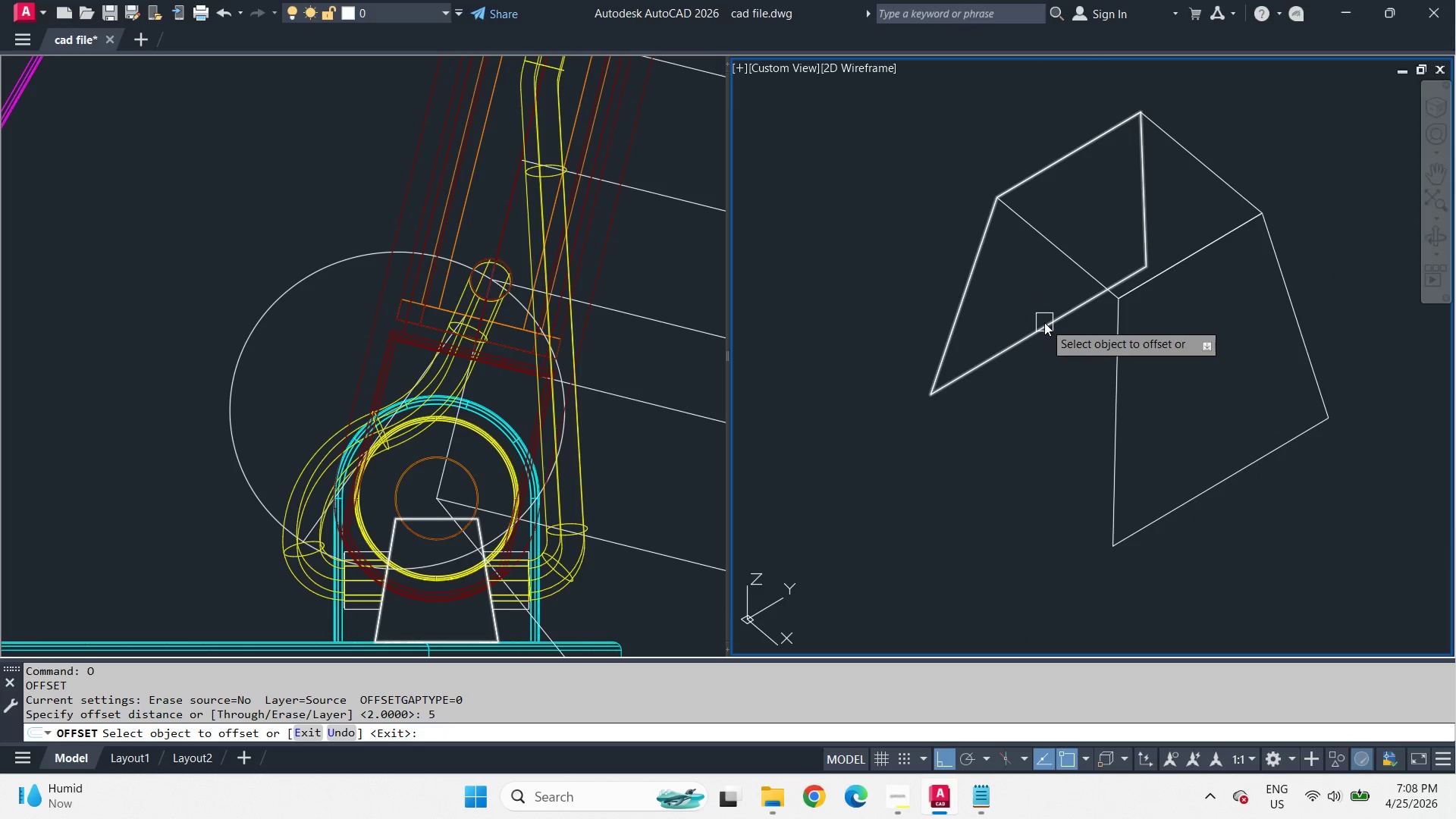 
left_click_drag(start_coordinate=[1046, 325], to_coordinate=[1044, 321])
 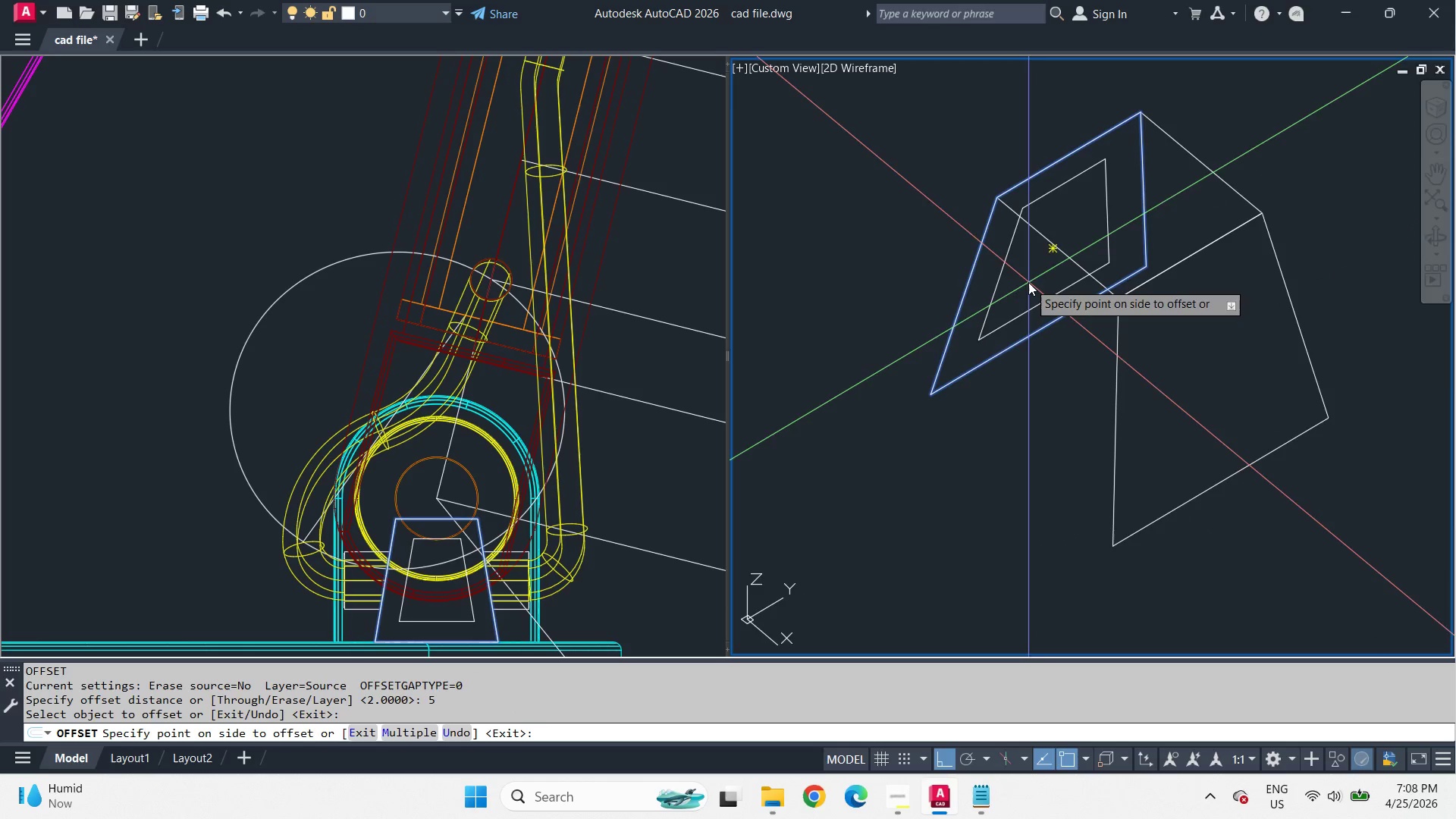 
double_click([1028, 282])
 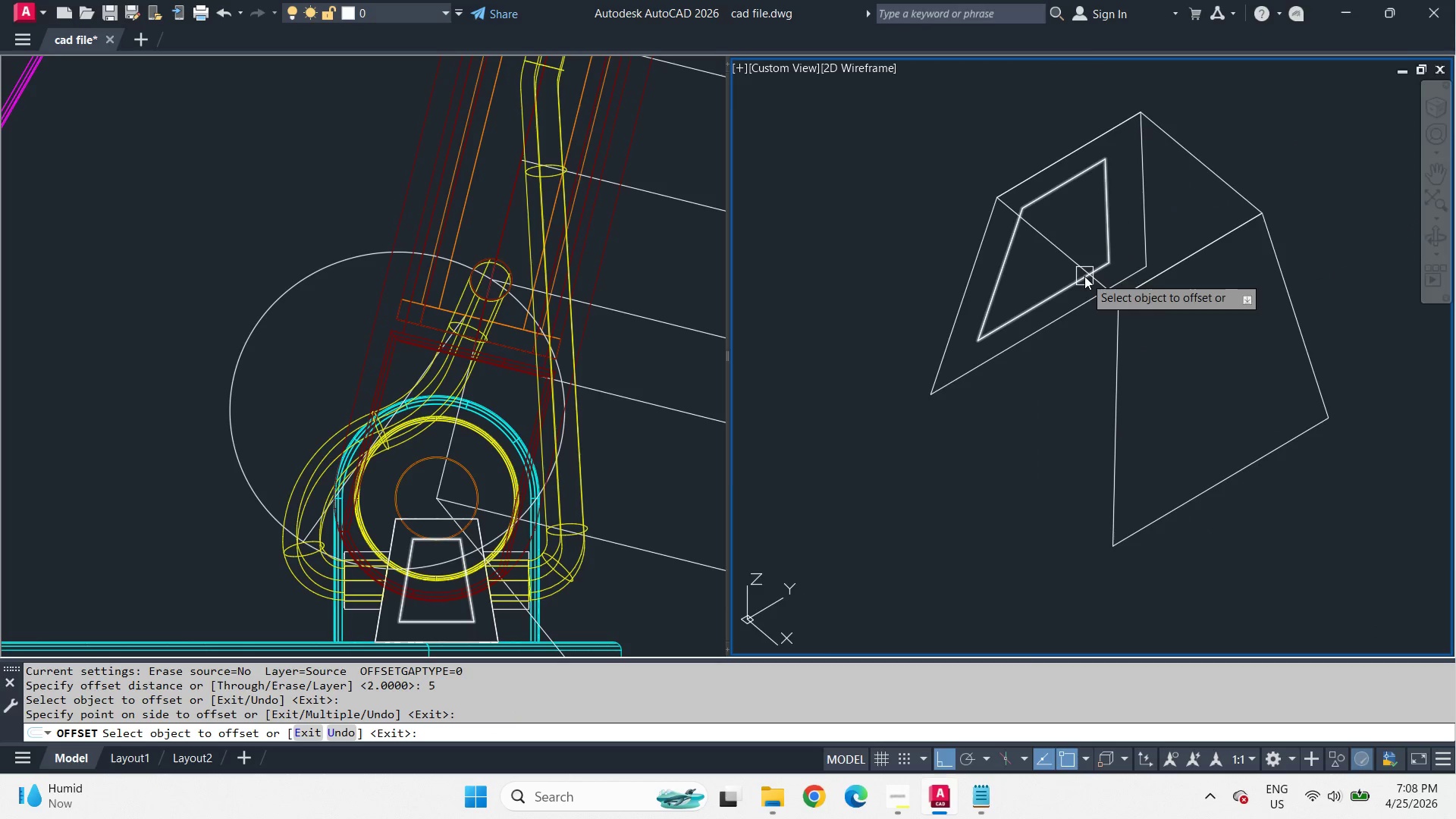 
left_click([1085, 276])
 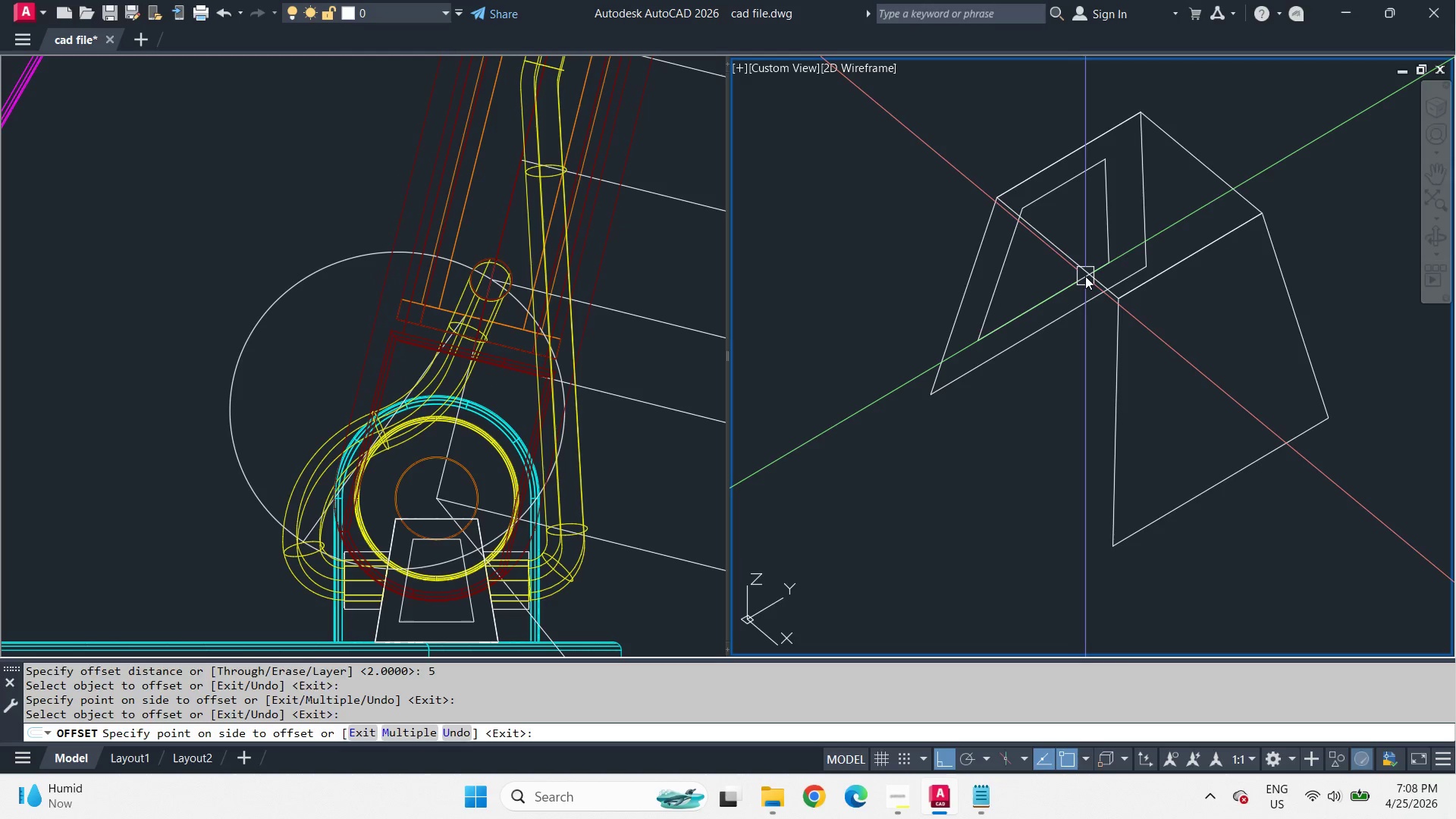 
key(Escape)
 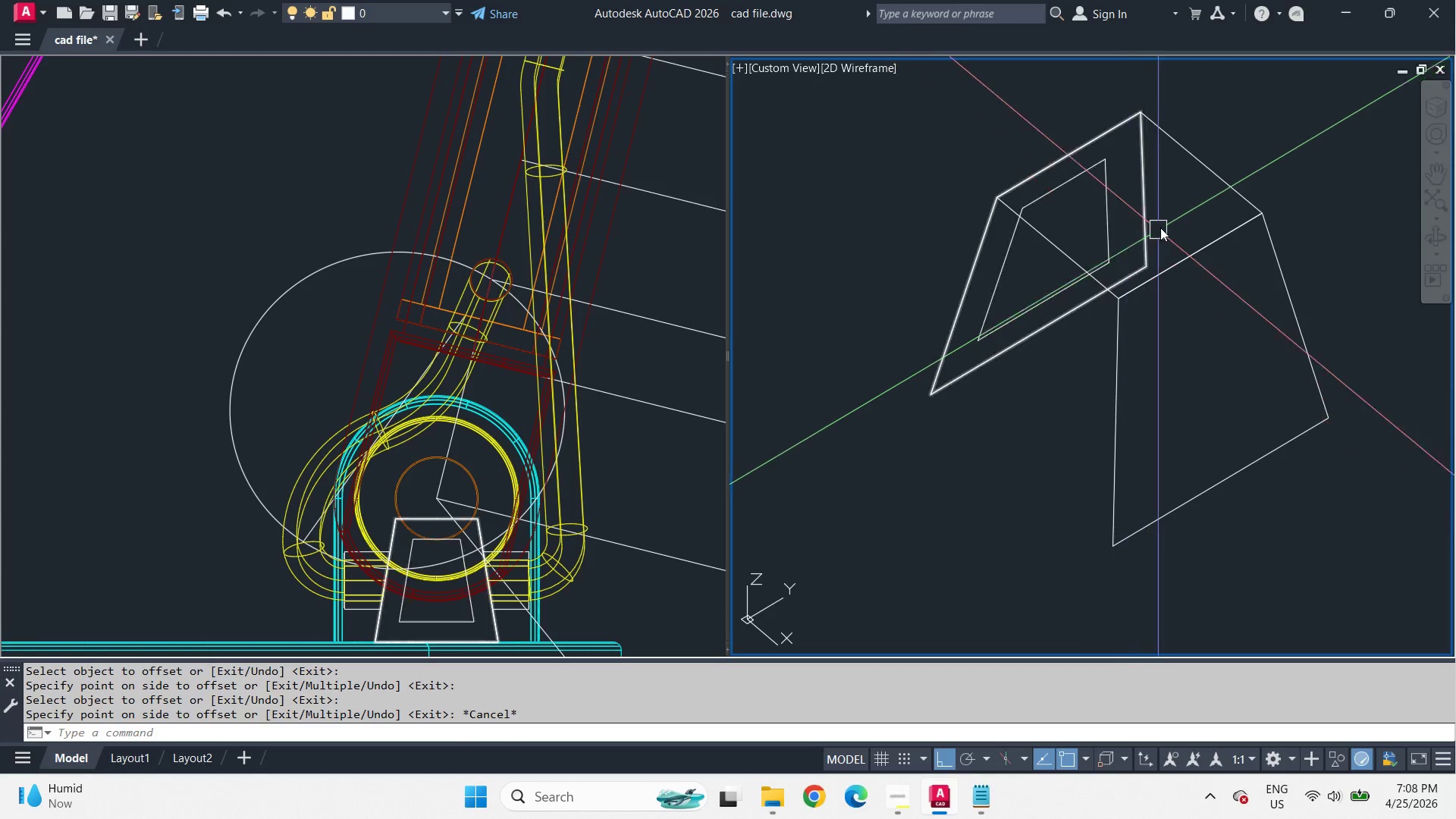 
key(Space)
 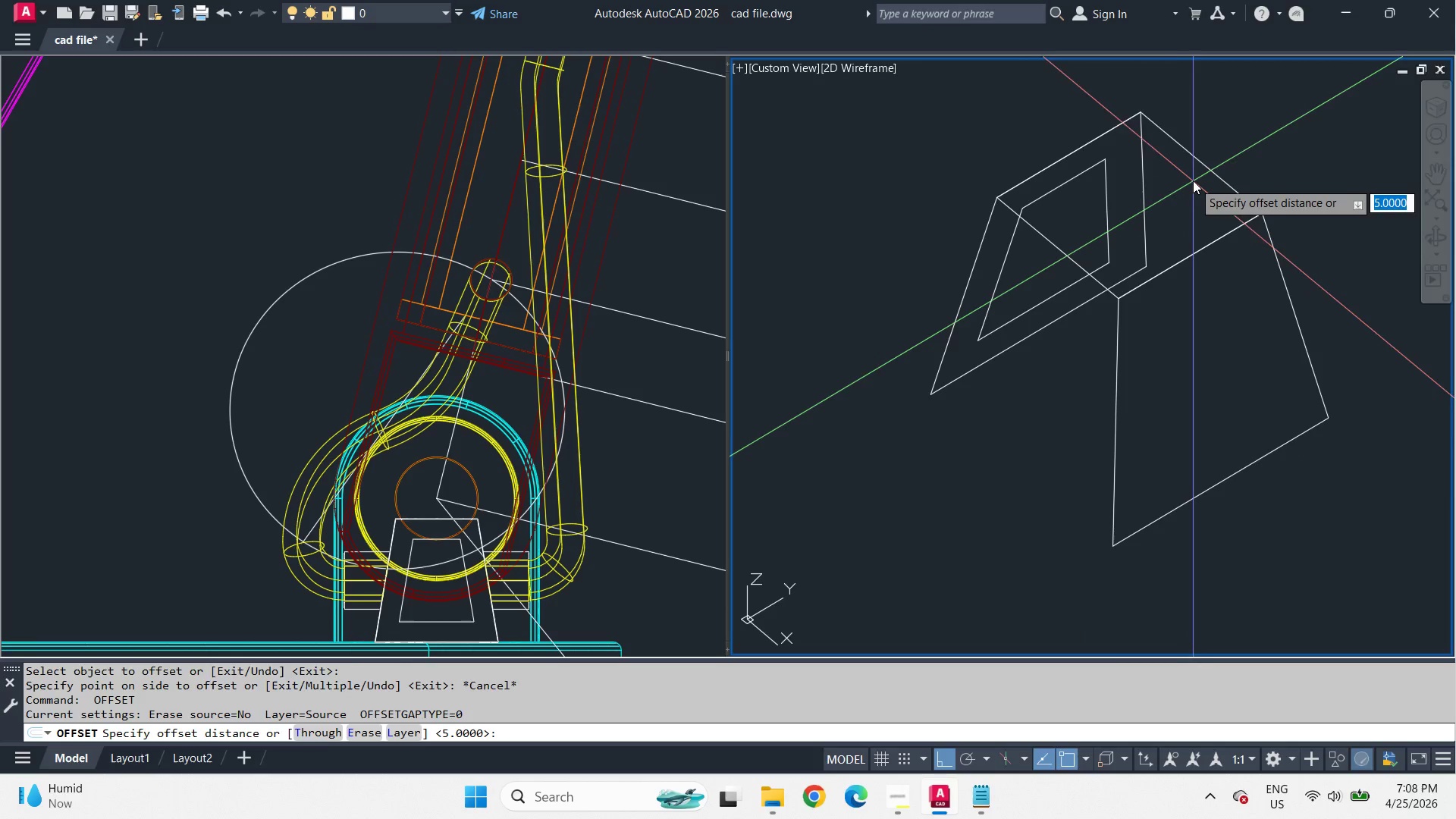 
key(Space)
 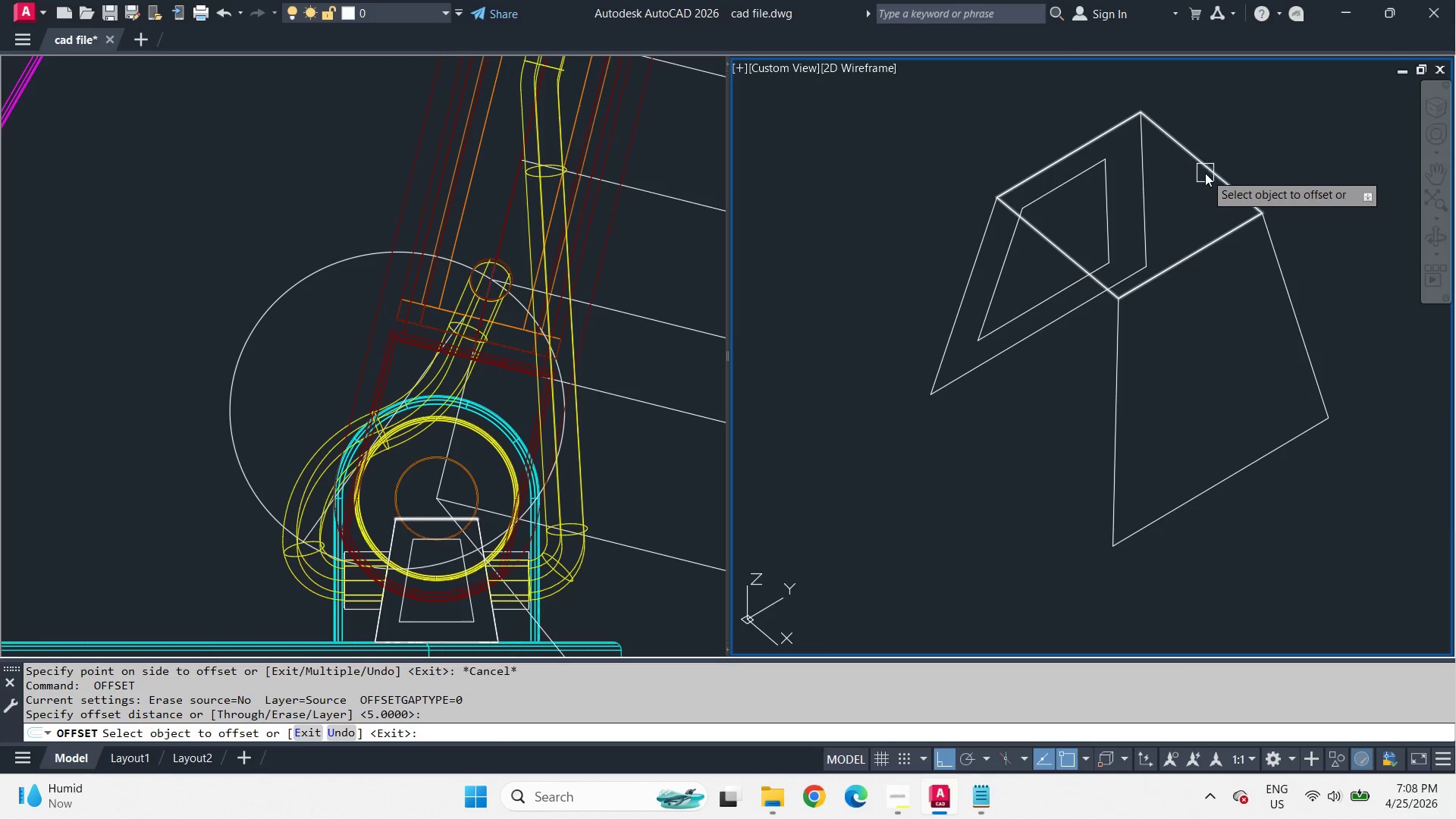 
left_click_drag(start_coordinate=[1205, 172], to_coordinate=[1195, 185])
 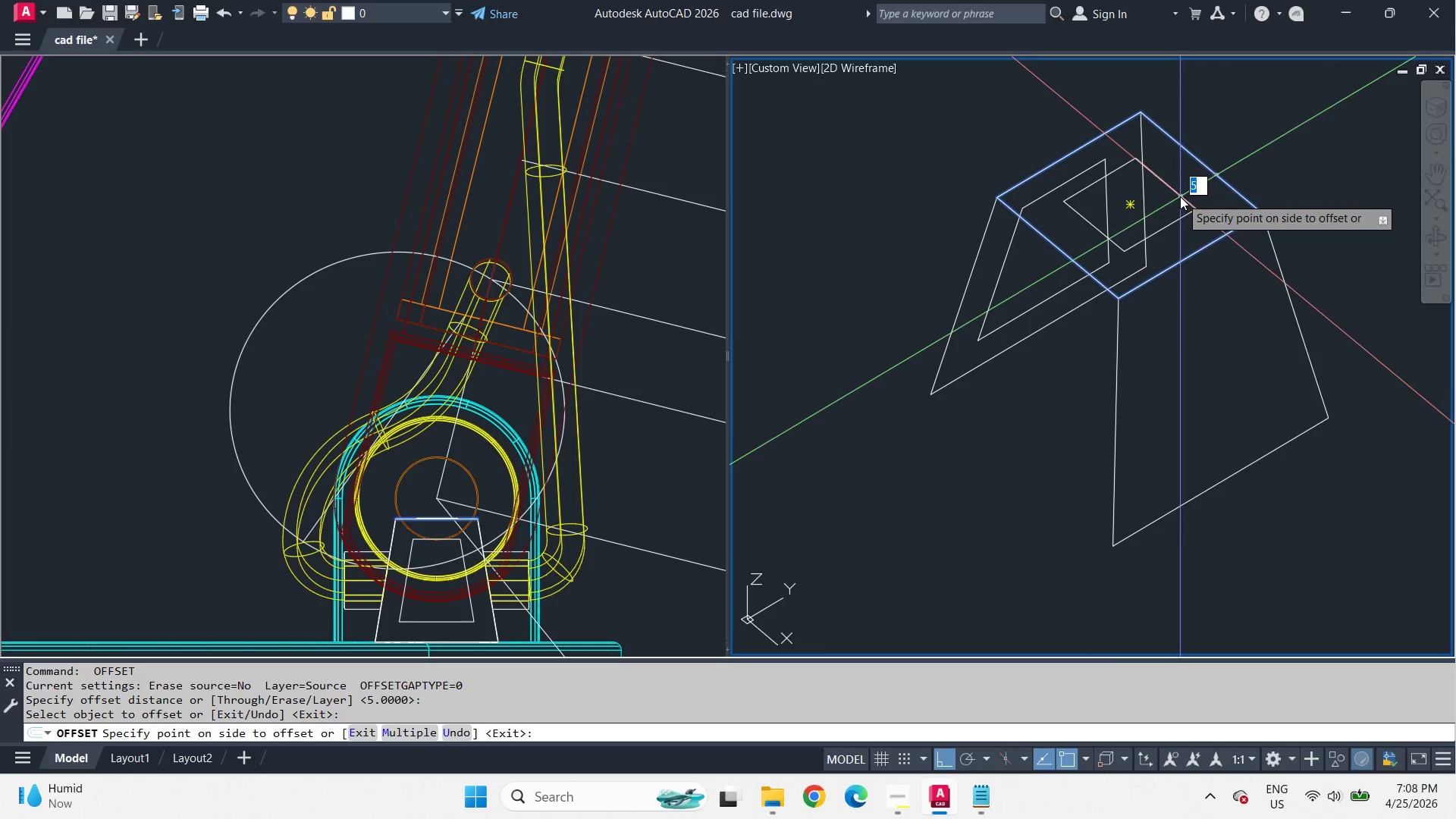 
left_click_drag(start_coordinate=[1180, 196], to_coordinate=[1179, 203])
 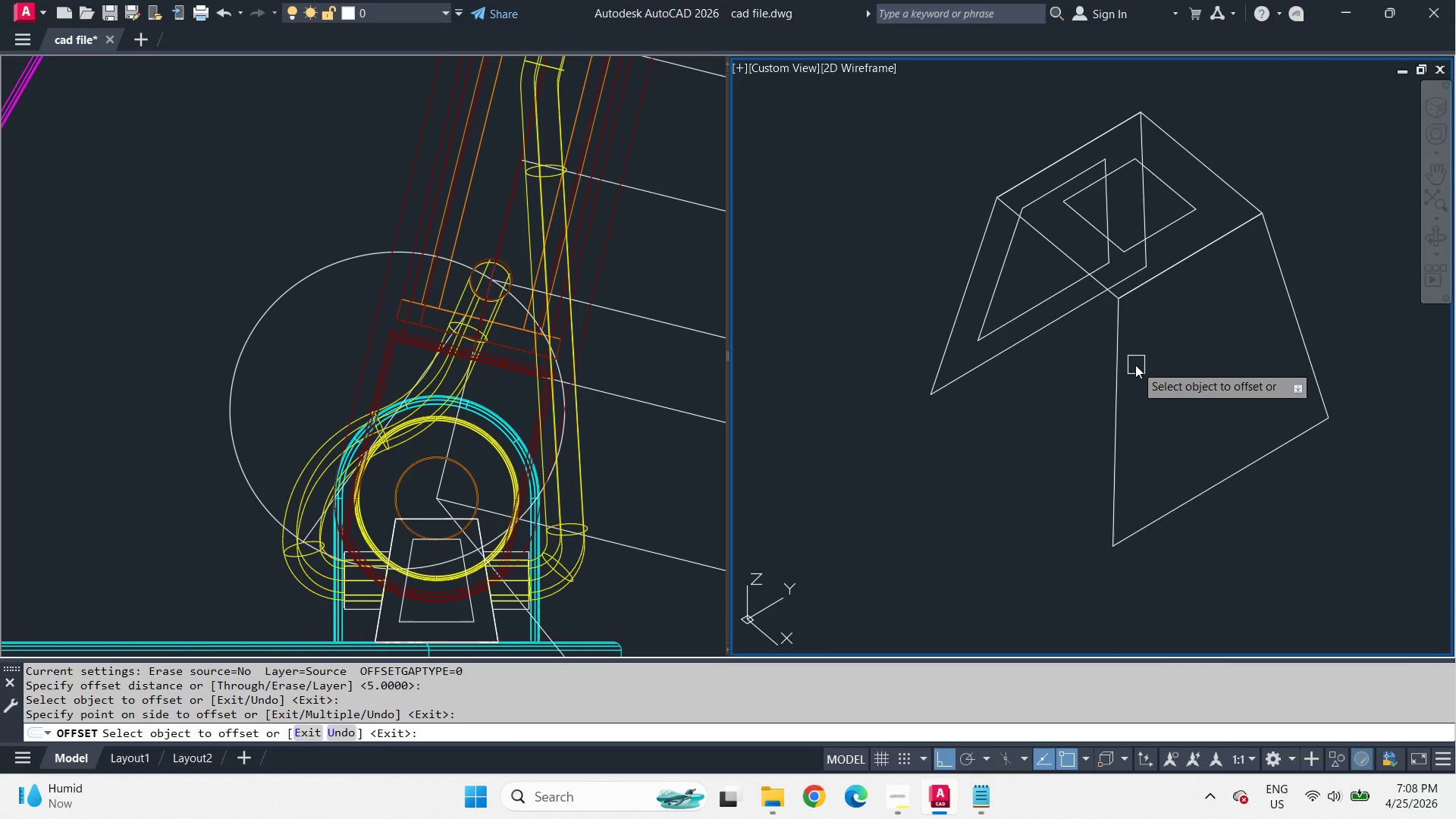 
left_click_drag(start_coordinate=[1119, 353], to_coordinate=[1184, 378])
 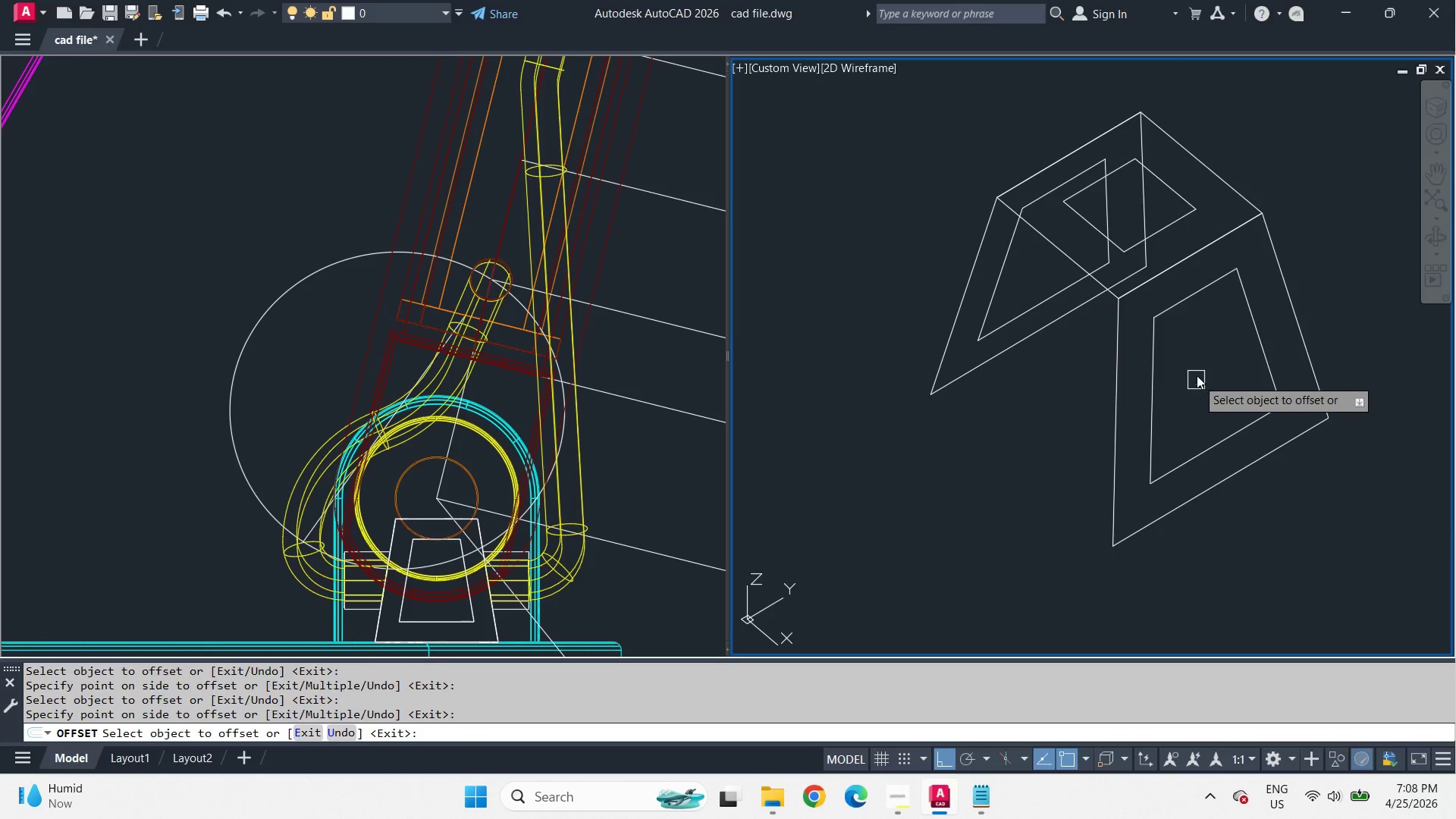 
type( s)
key(Escape)
key(Escape)
type(ex )
key(Escape)
type(e)
 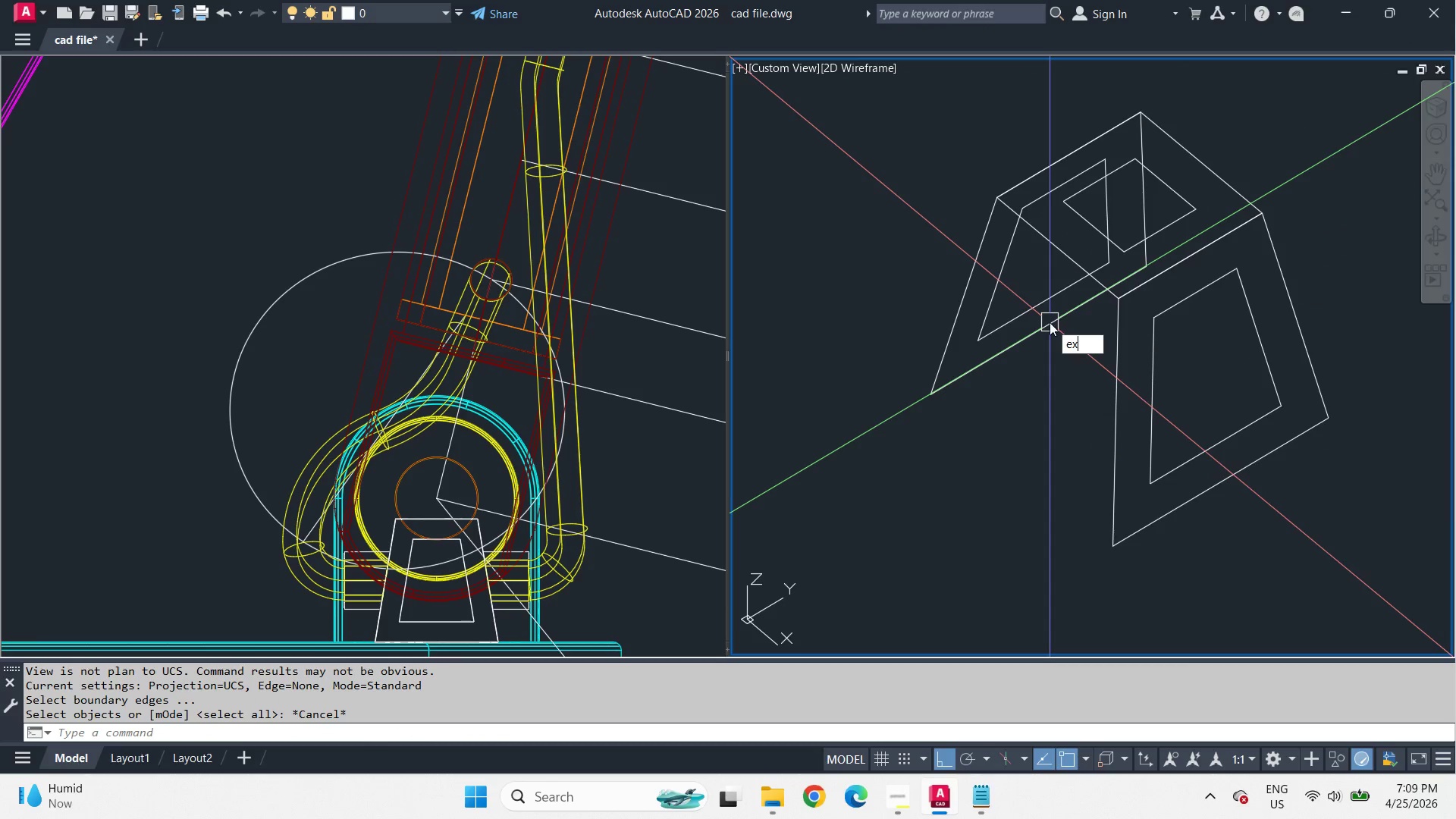 
type(xt )
 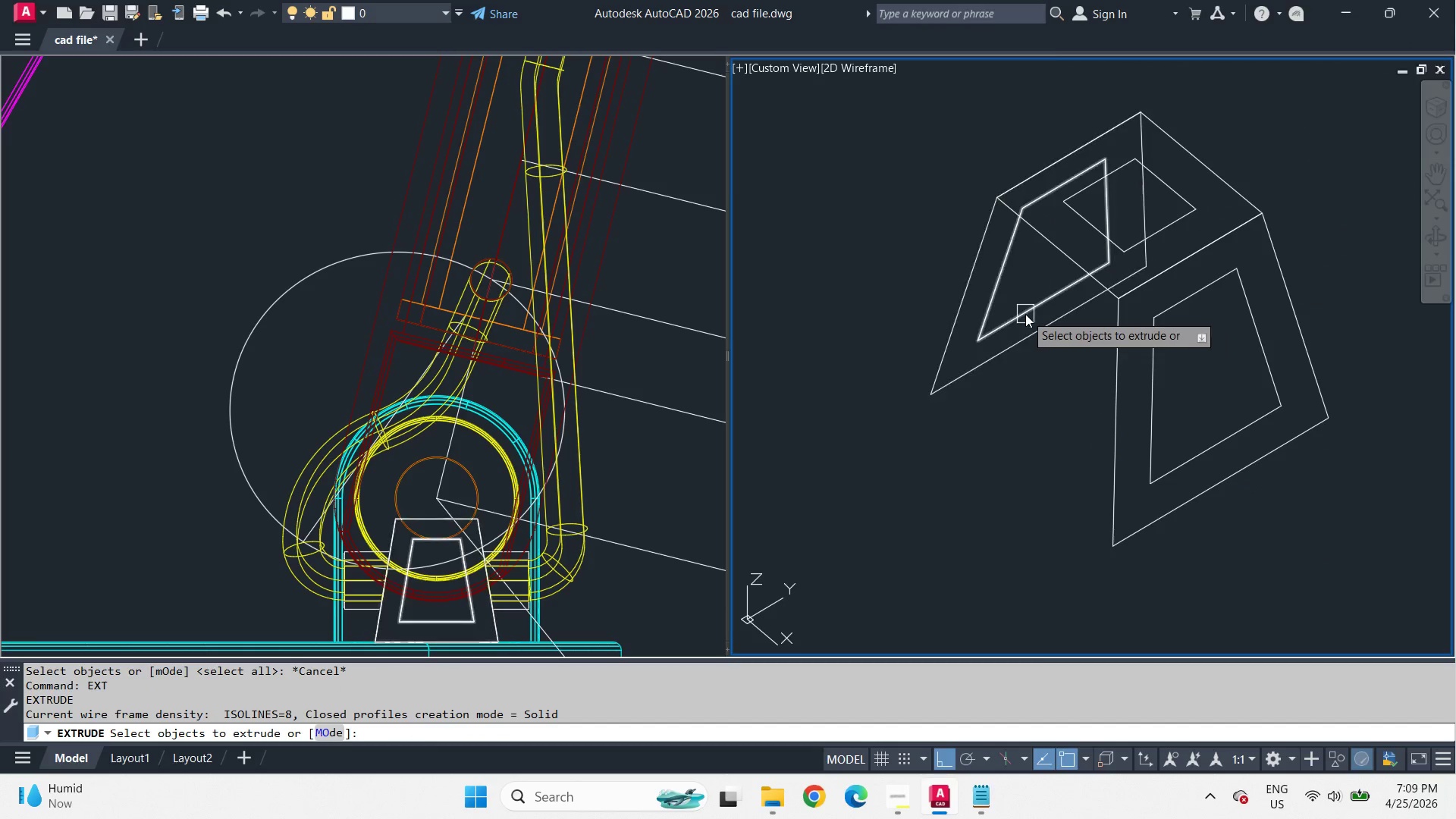 
left_click([1025, 314])
 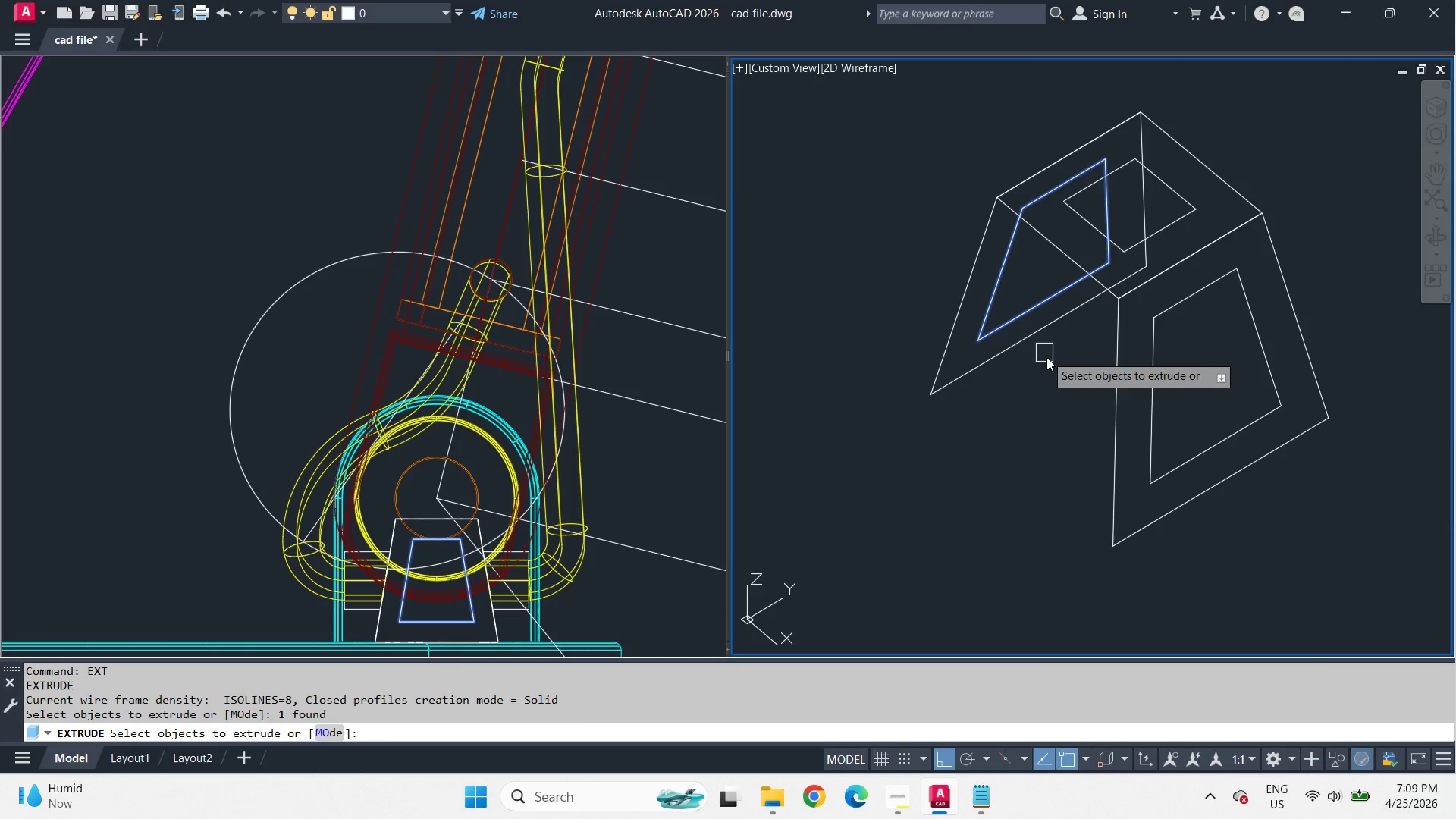 
key(Space)
 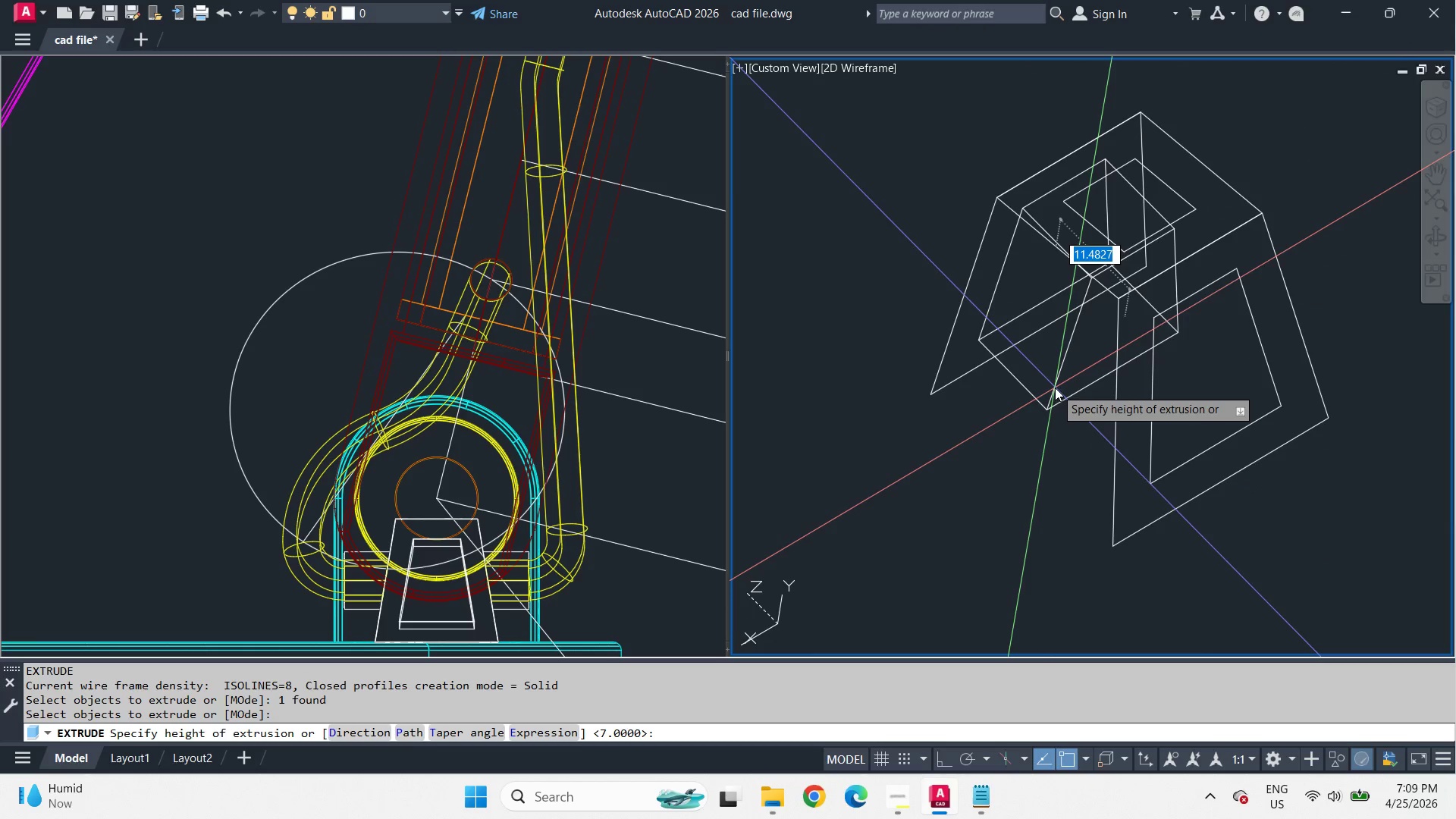 
key(2)
 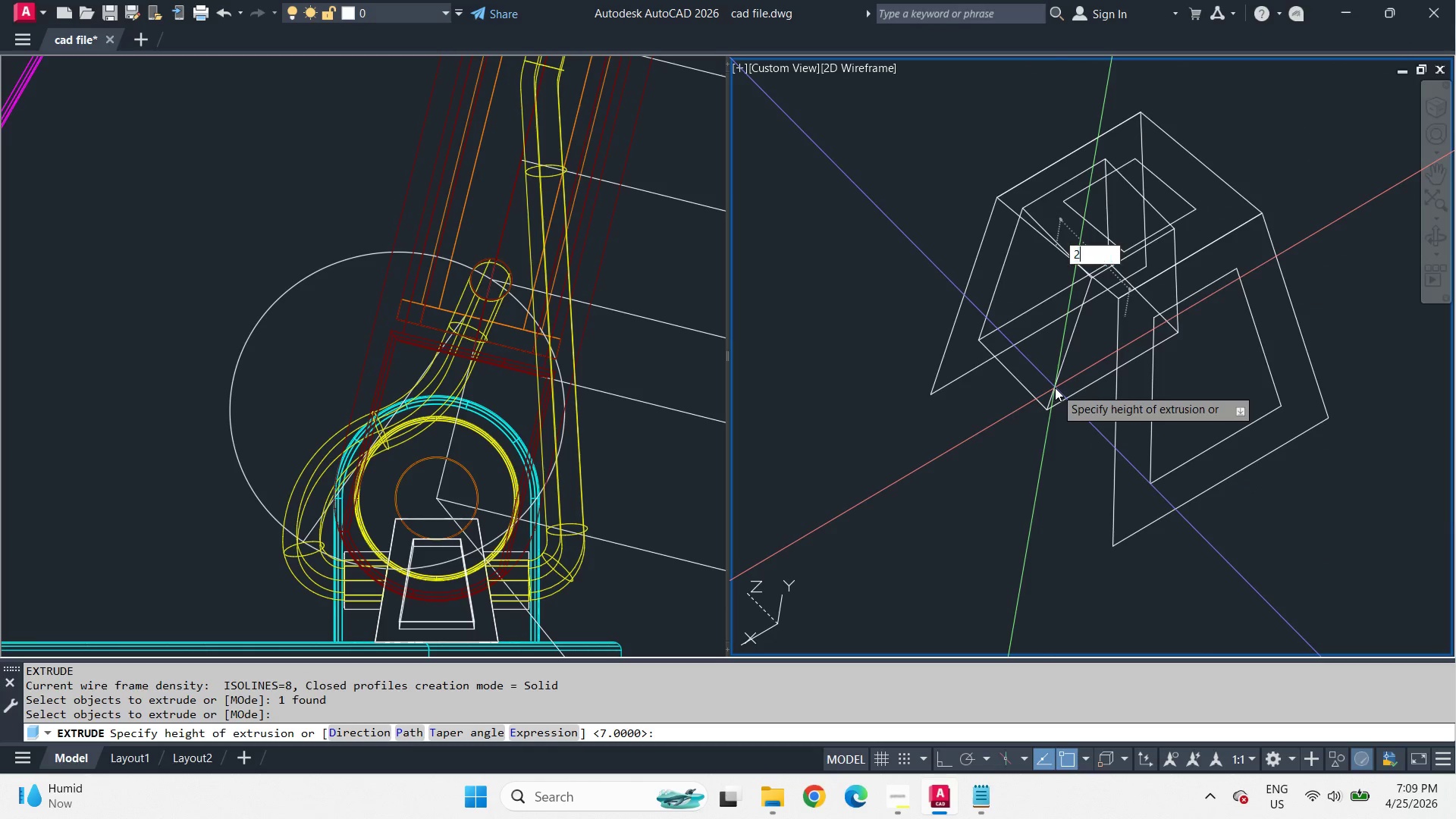 
key(Space)
 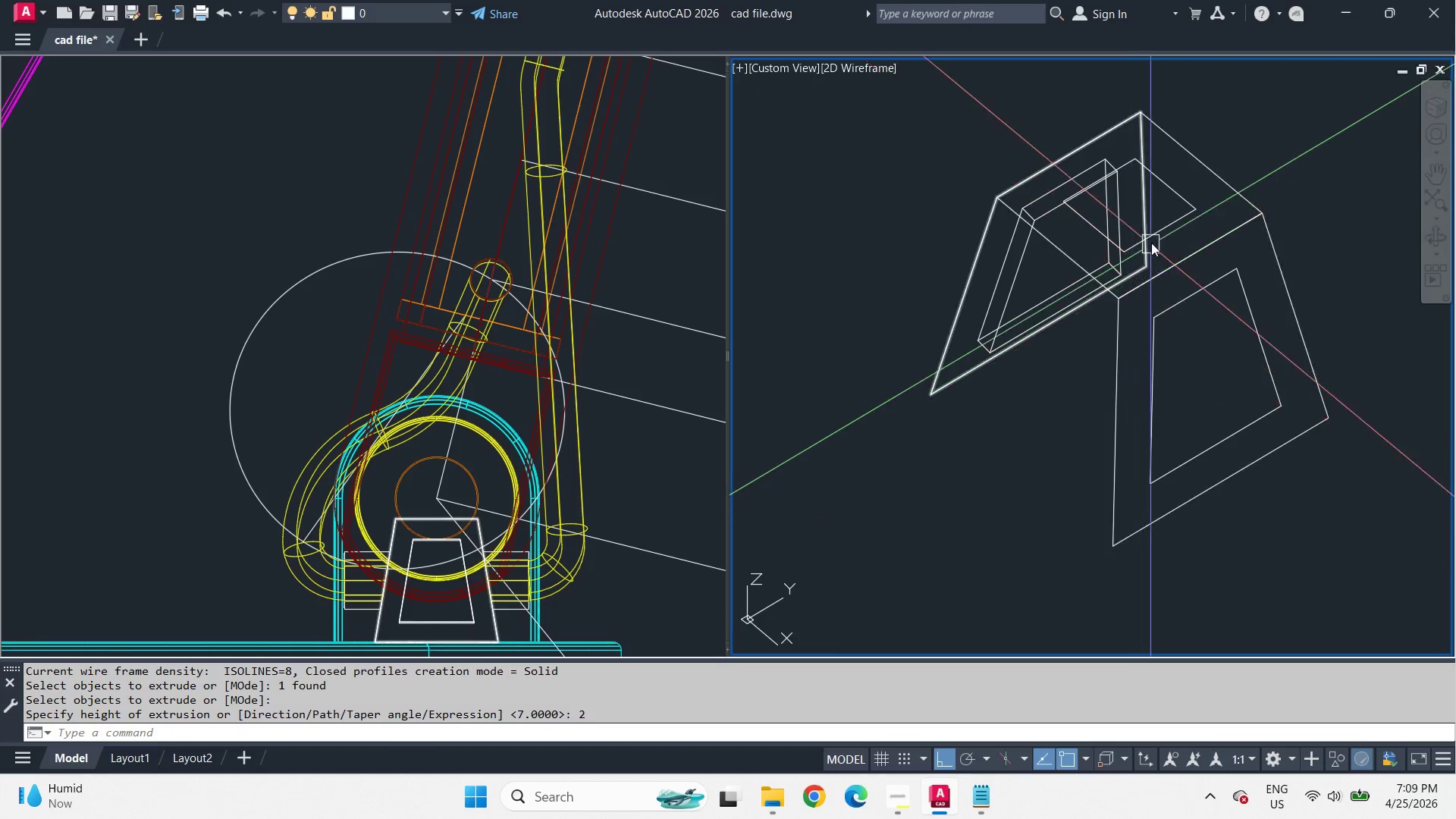 
key(Space)
 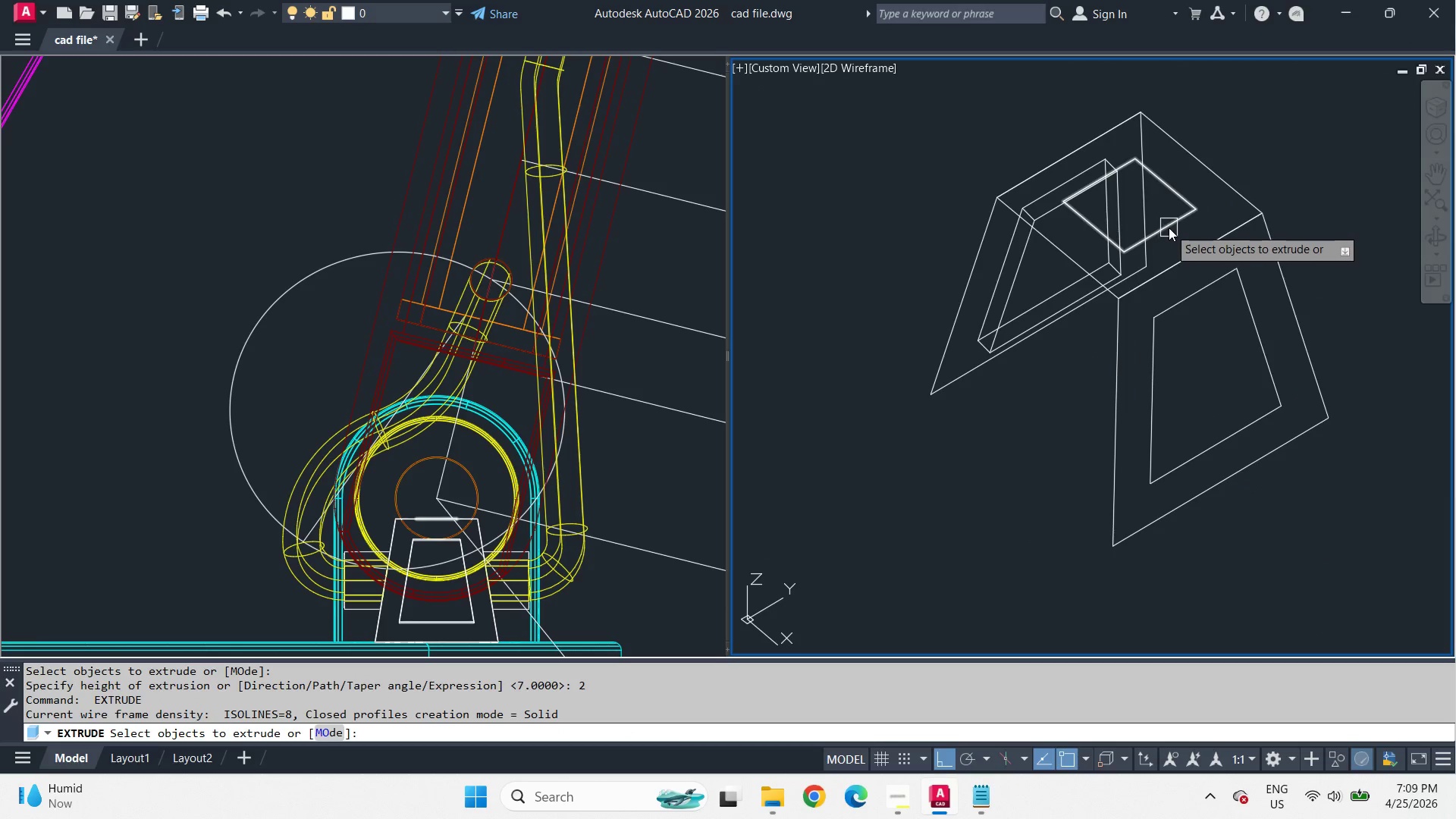 
left_click([1169, 228])
 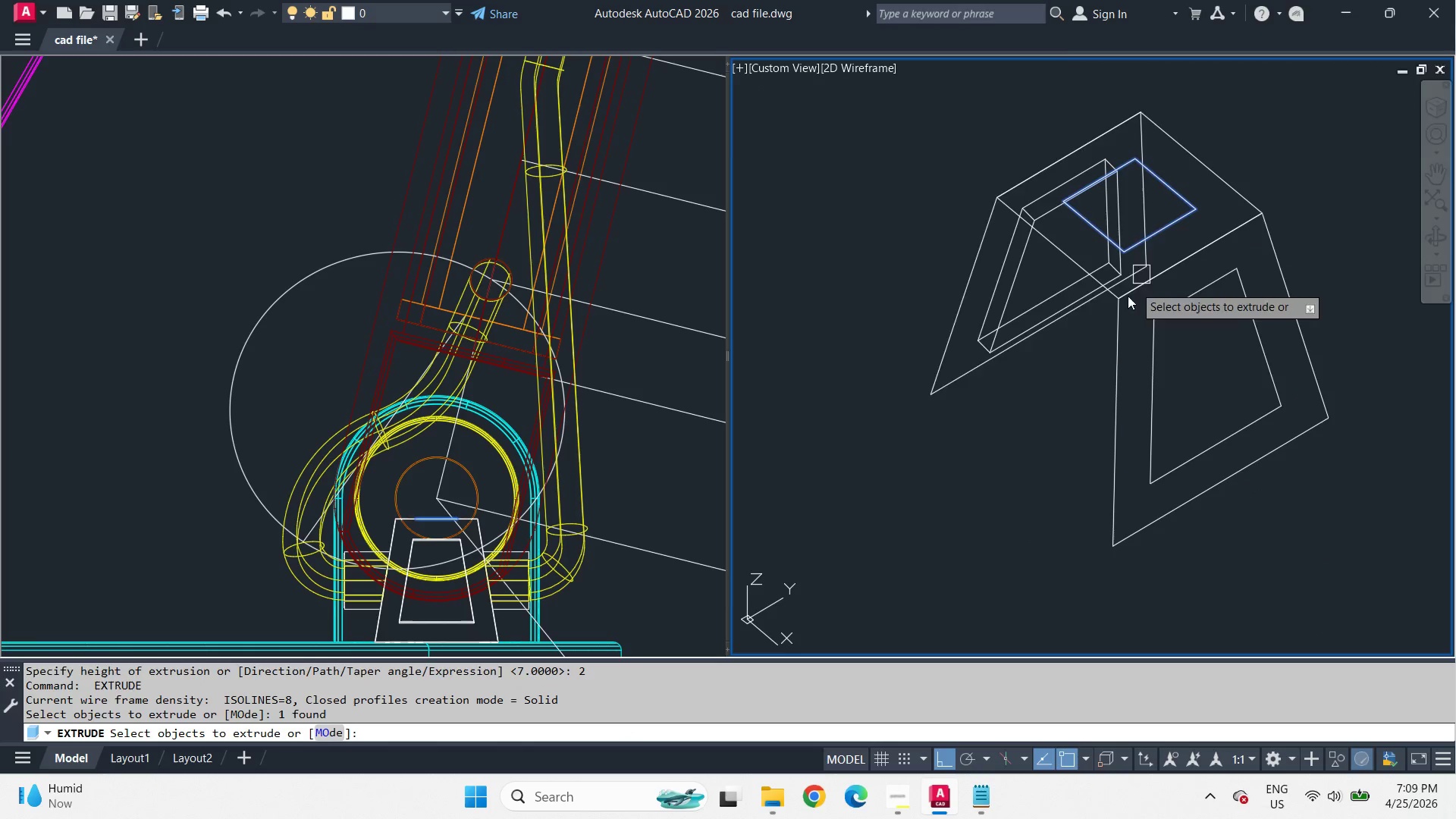 
key(Space)
 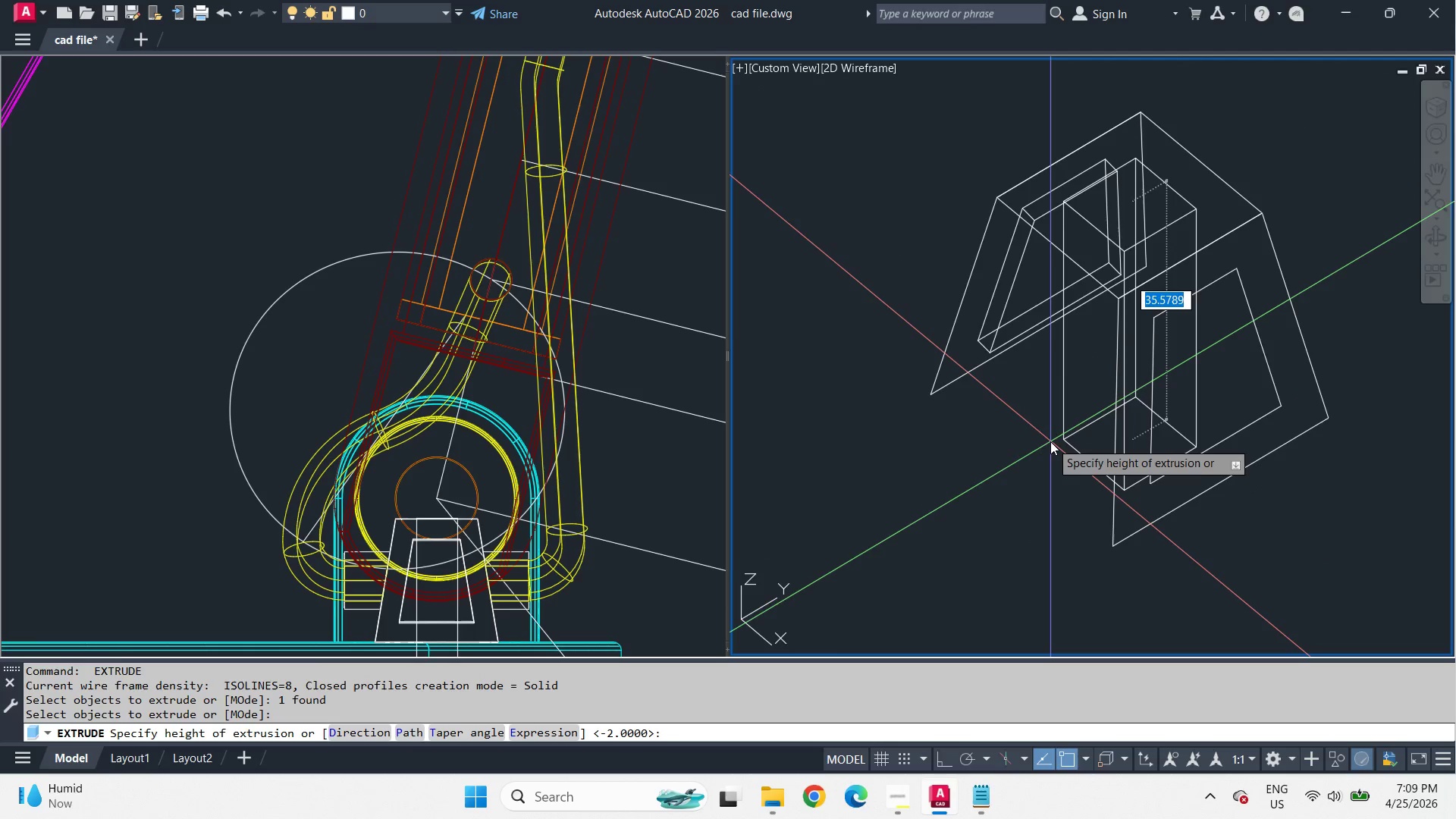 
key(Space)
 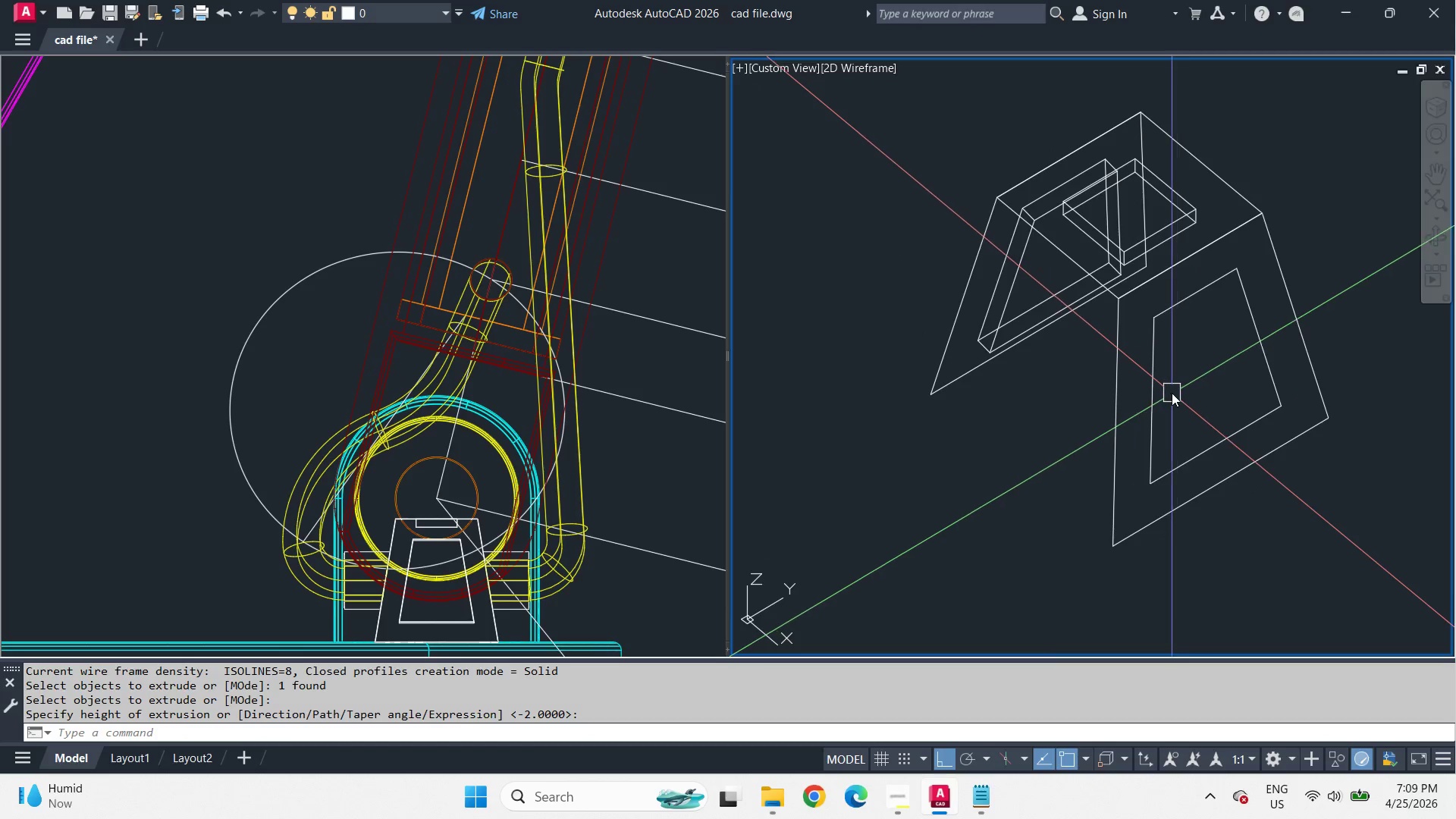 
key(Space)
 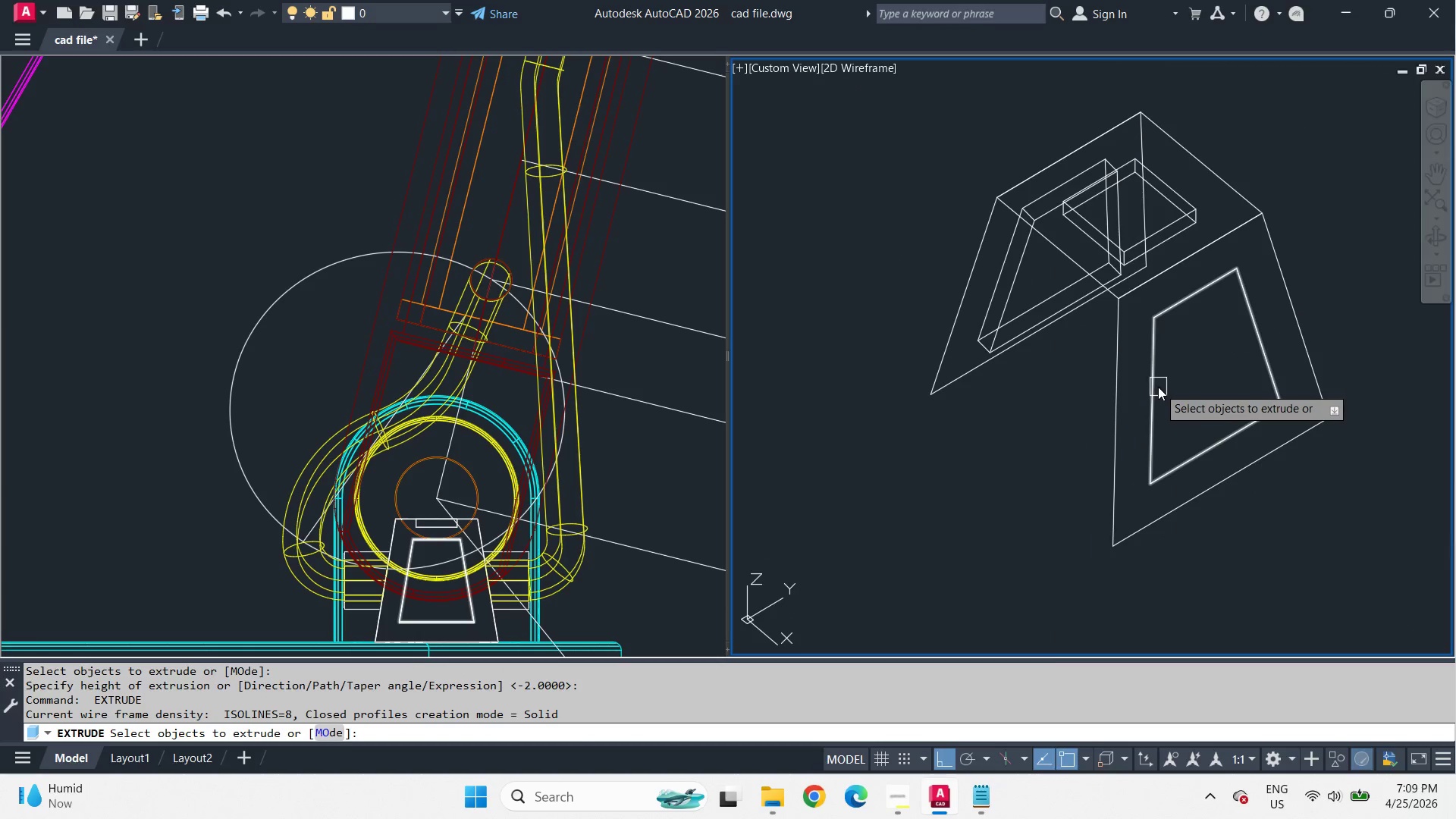 
left_click([1158, 387])
 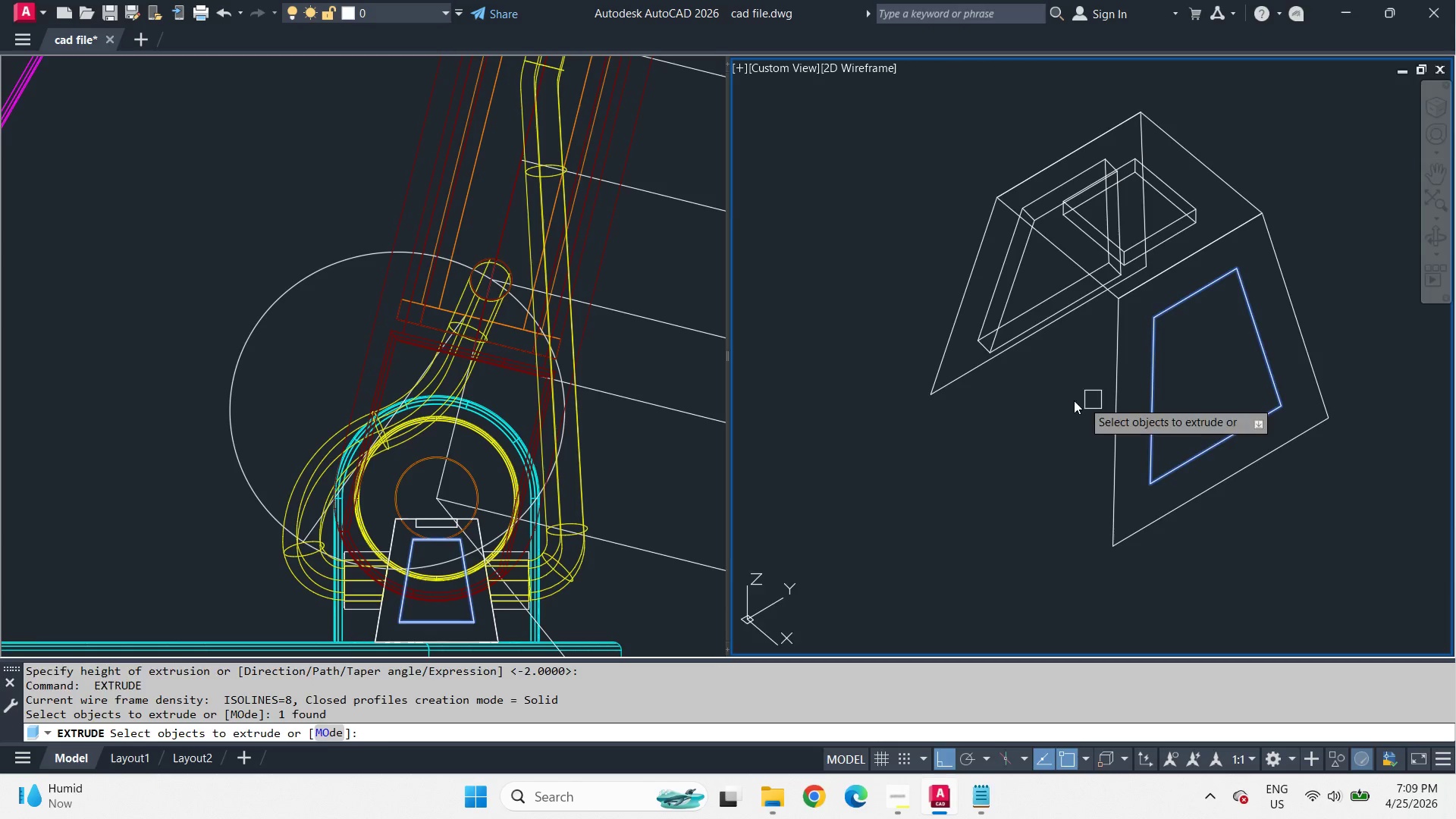 
key(Space)
 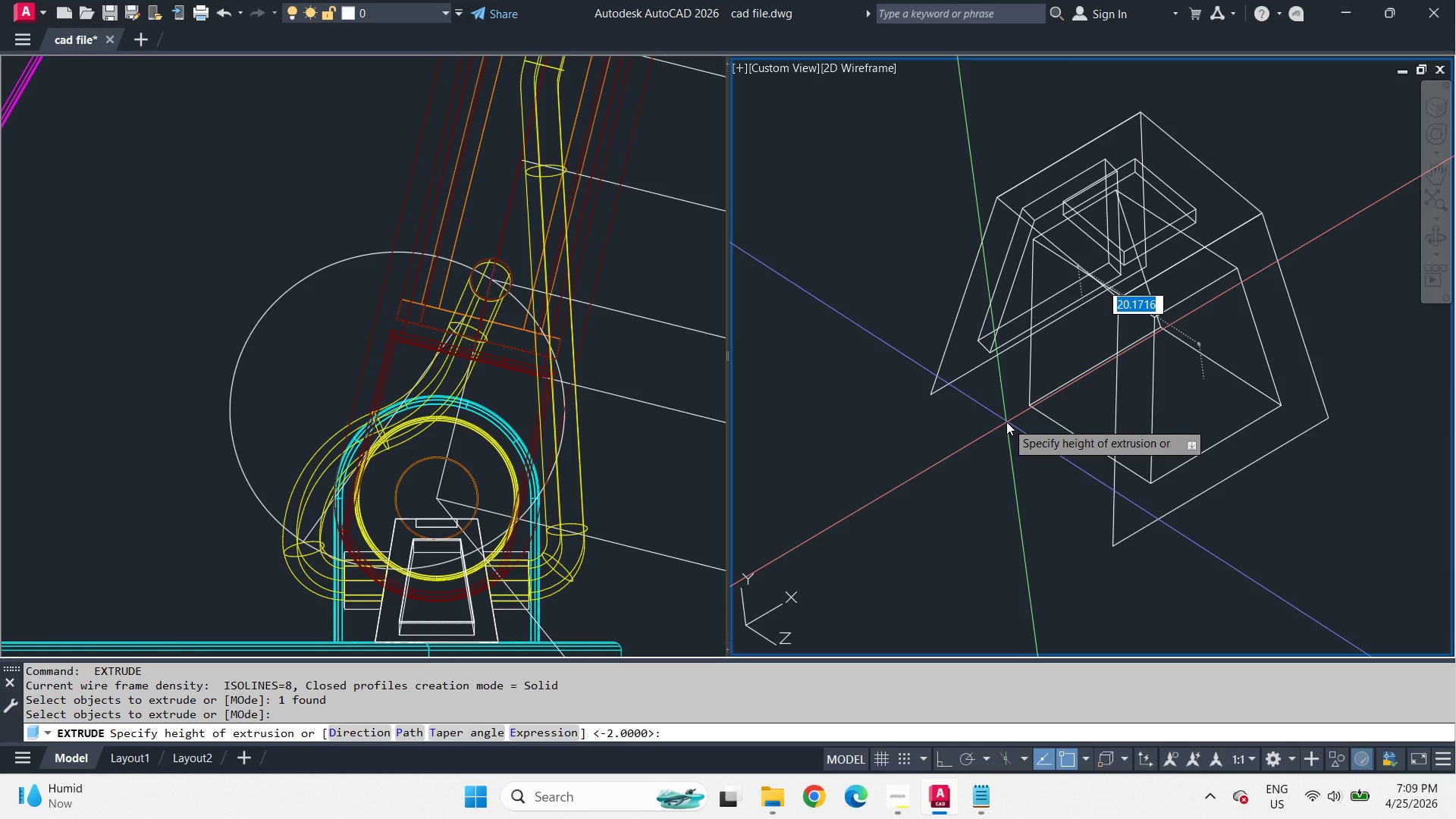 
key(Space)
 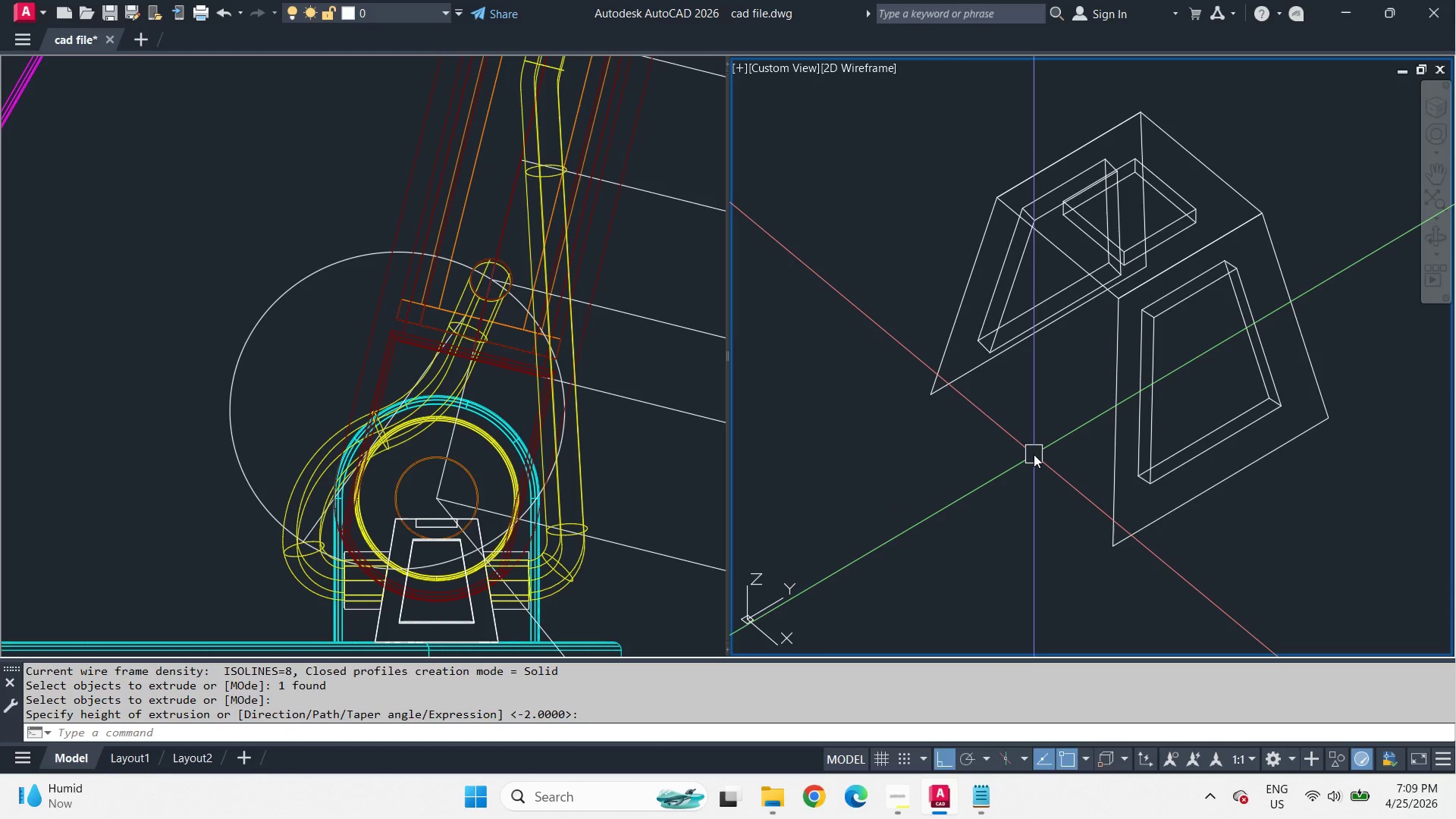 
hold_key(key=ShiftLeft, duration=1.92)
 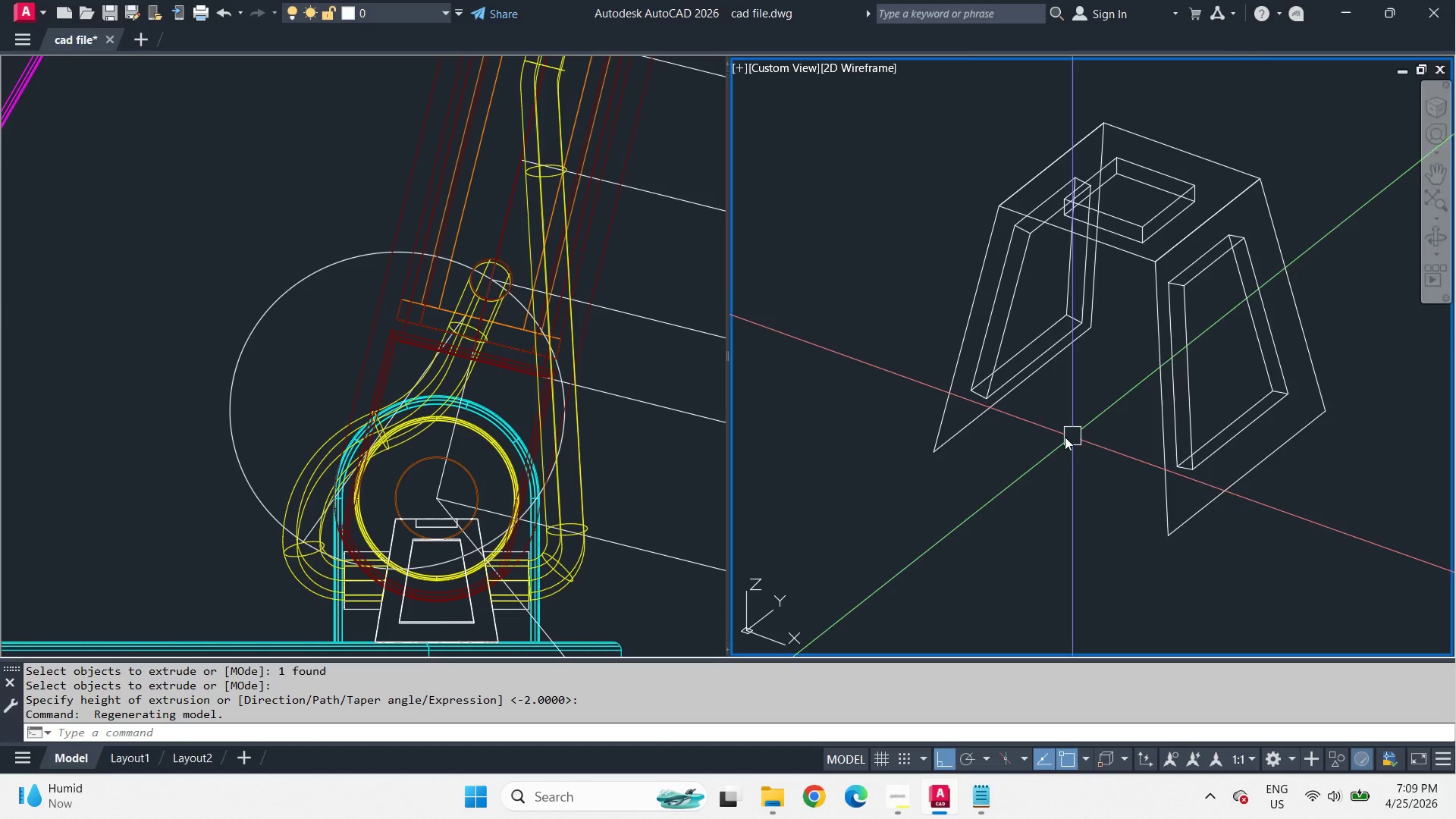 
type(cha)
 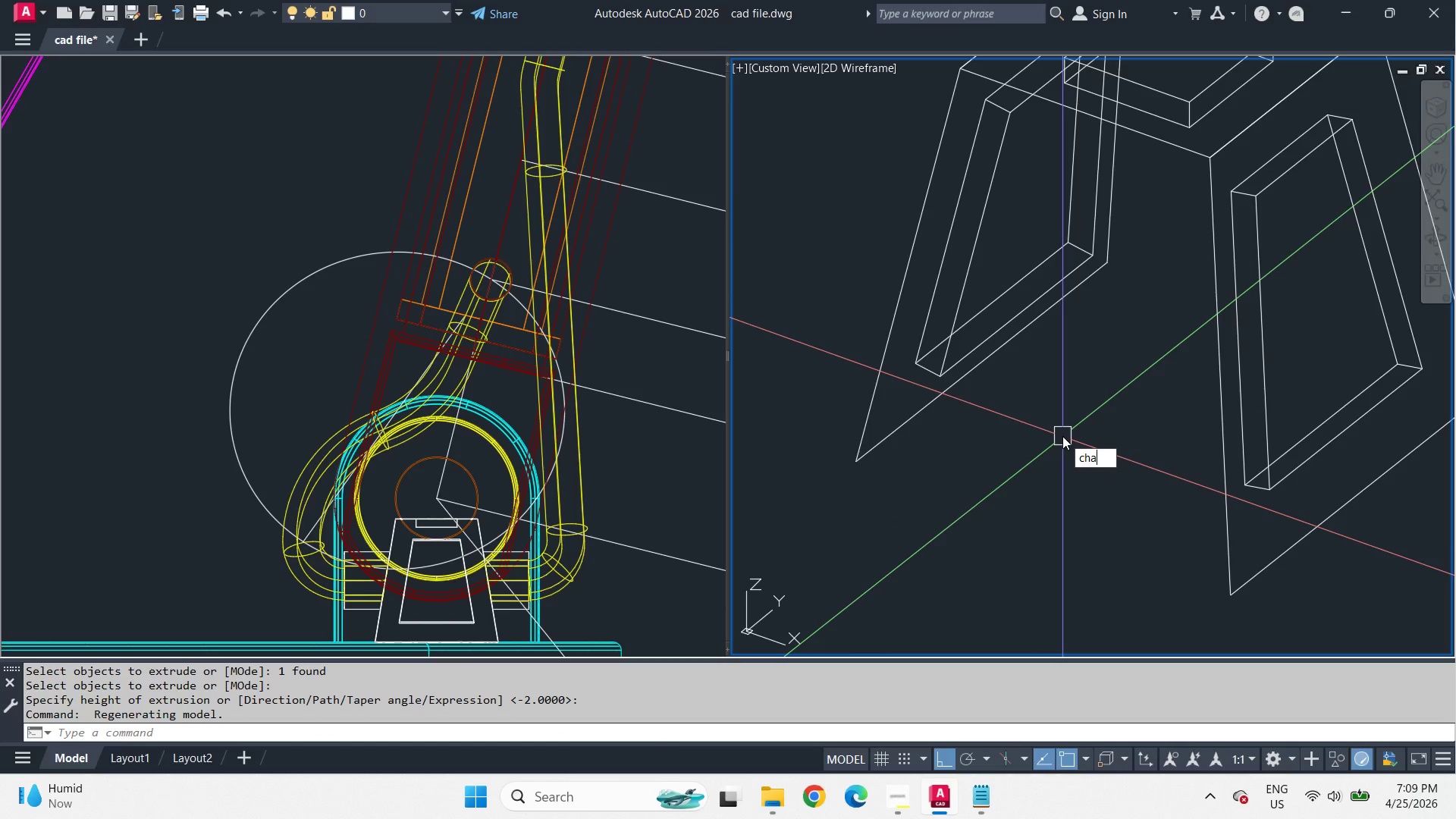 
scroll: coordinate [1062, 437], scroll_direction: up, amount: 1.0
 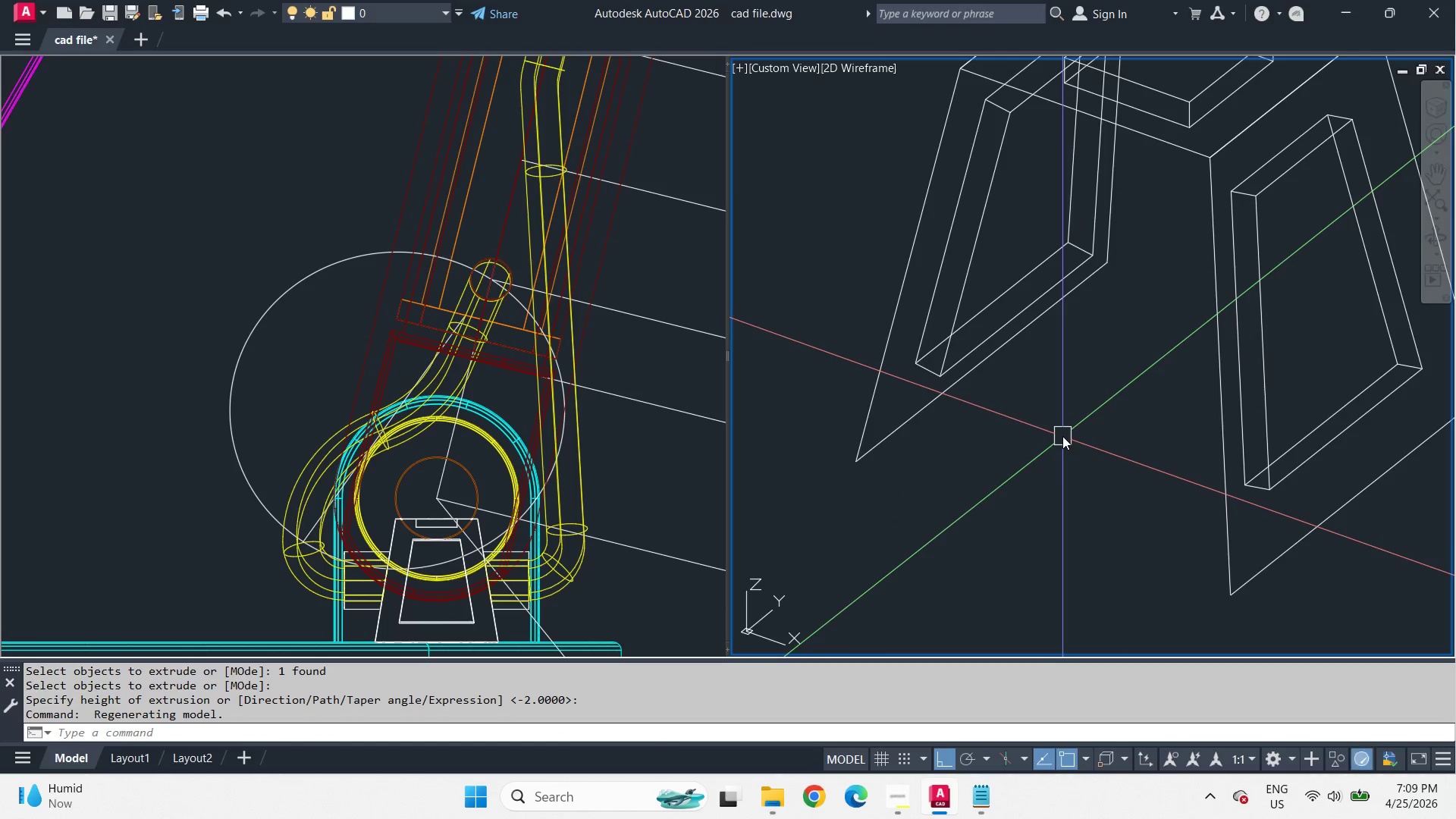 
mouse_move([1090, 448])
 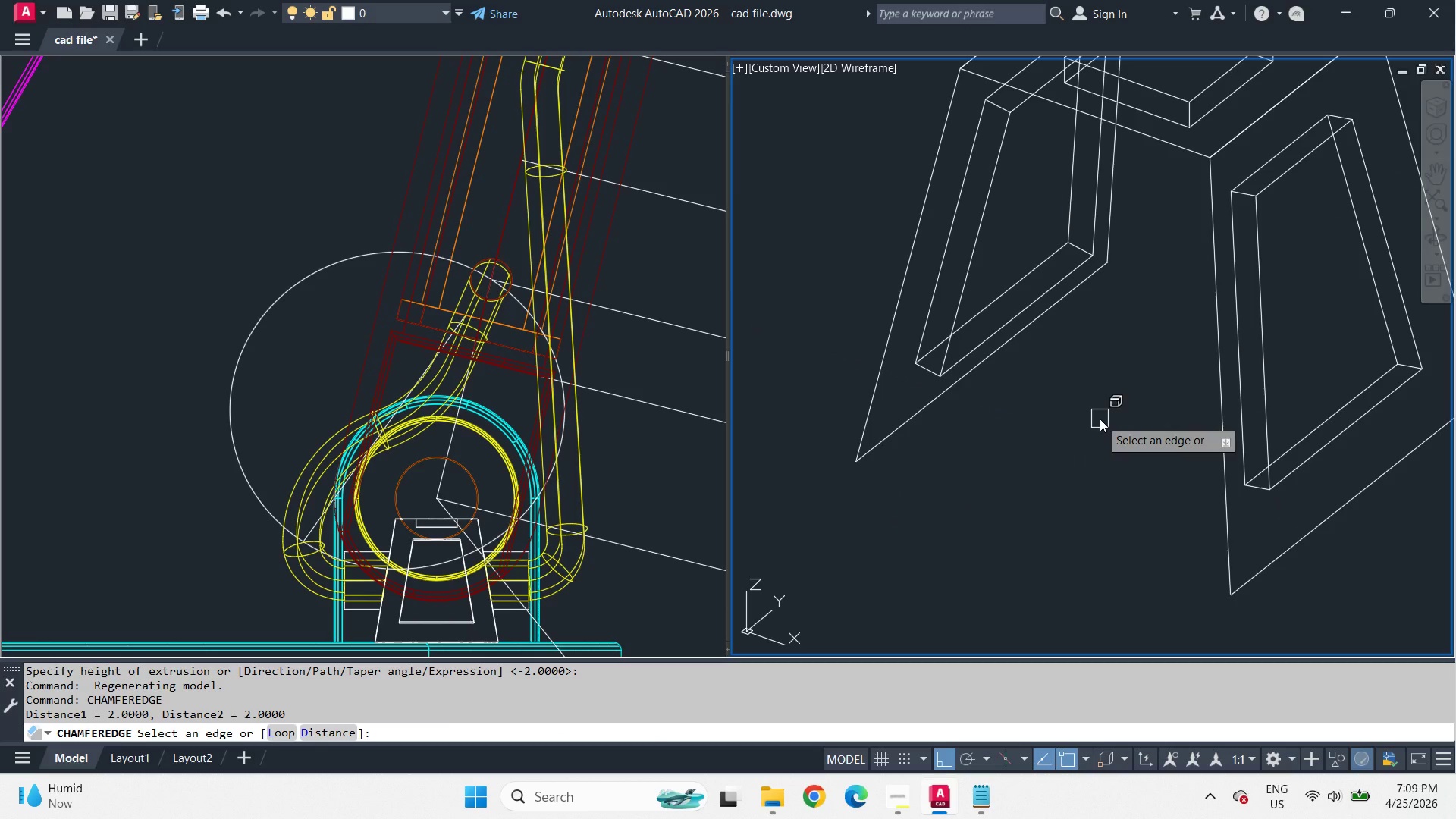 
key(L)
 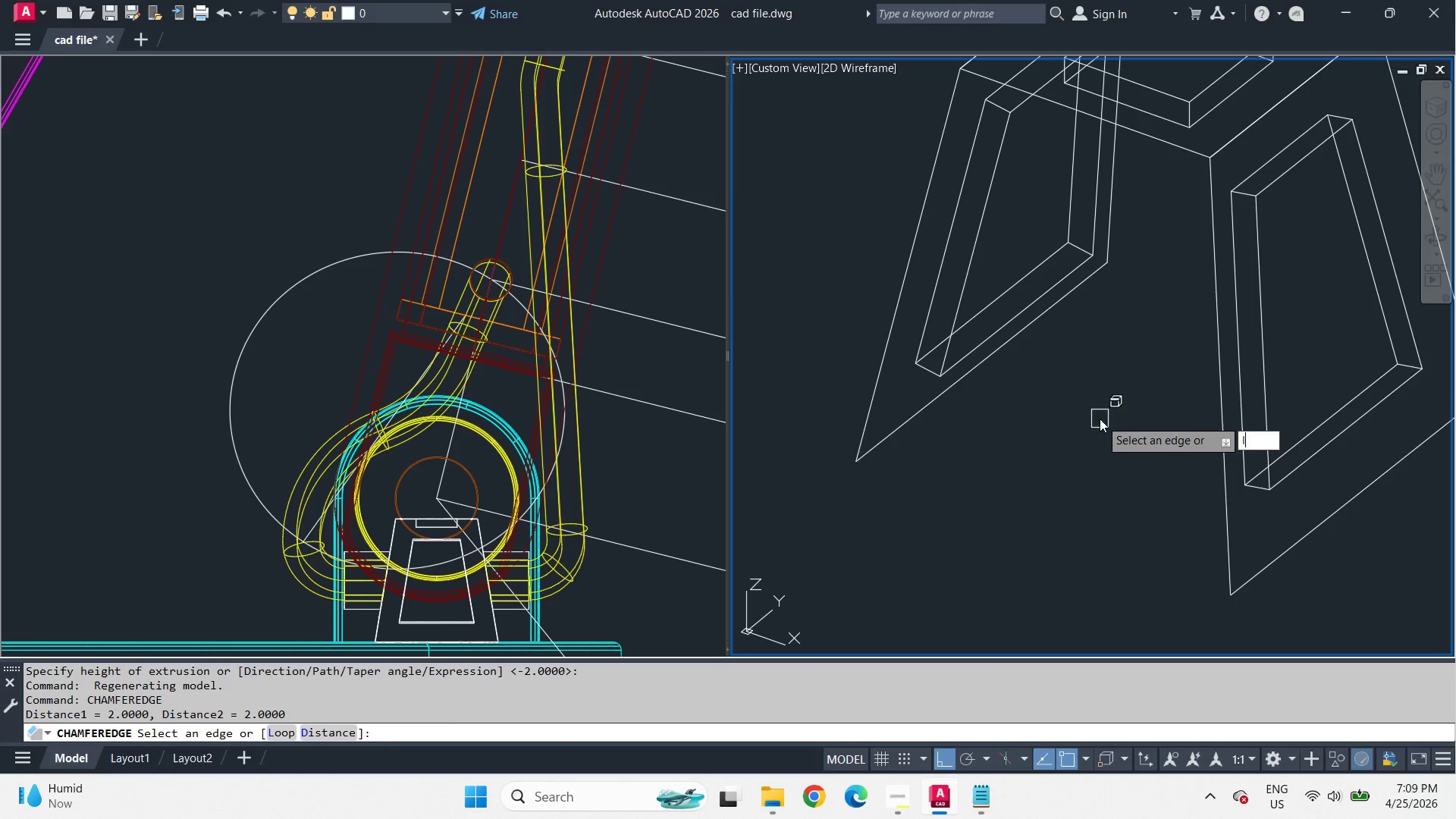 
key(Space)
 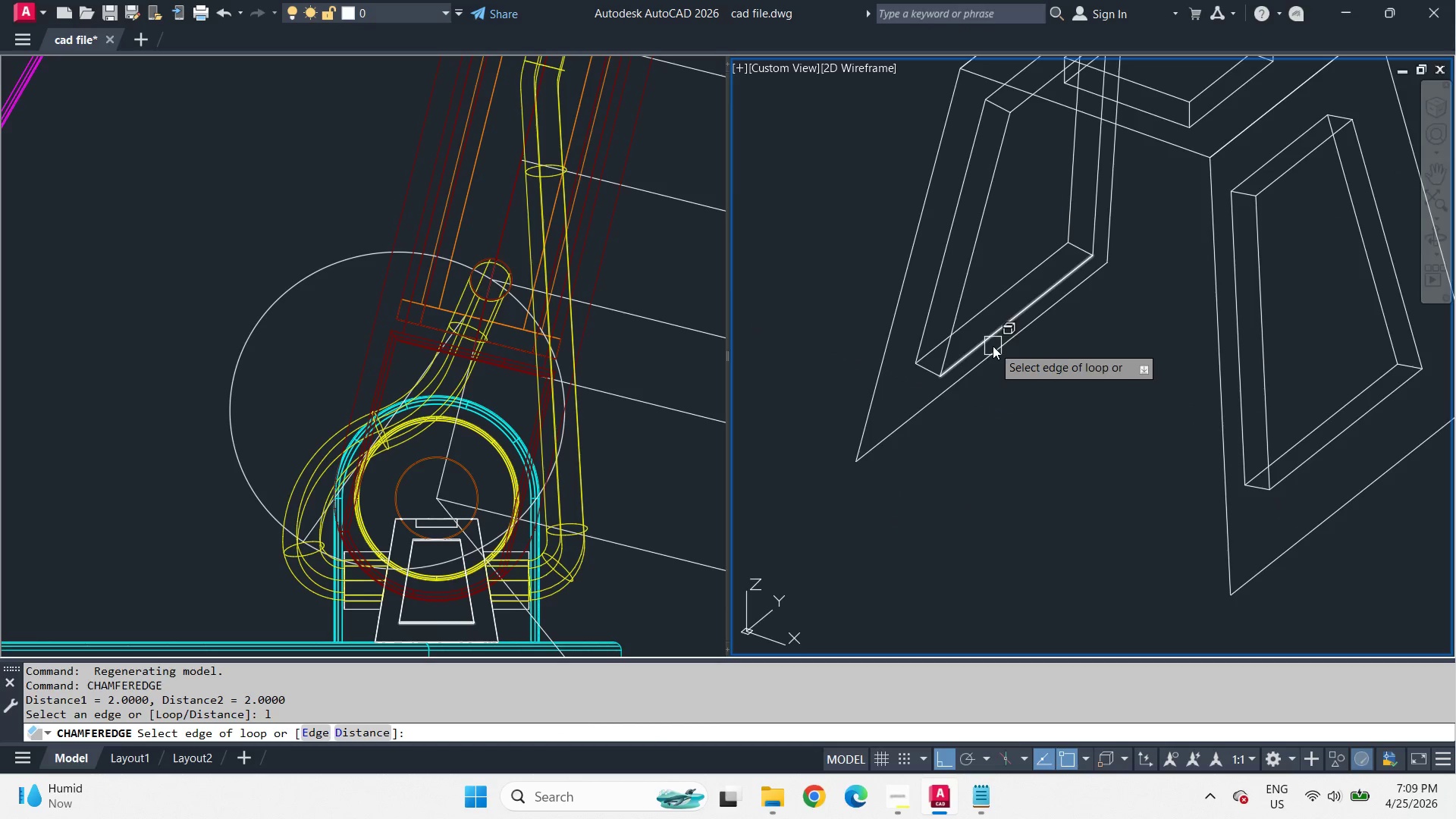 
left_click([991, 344])
 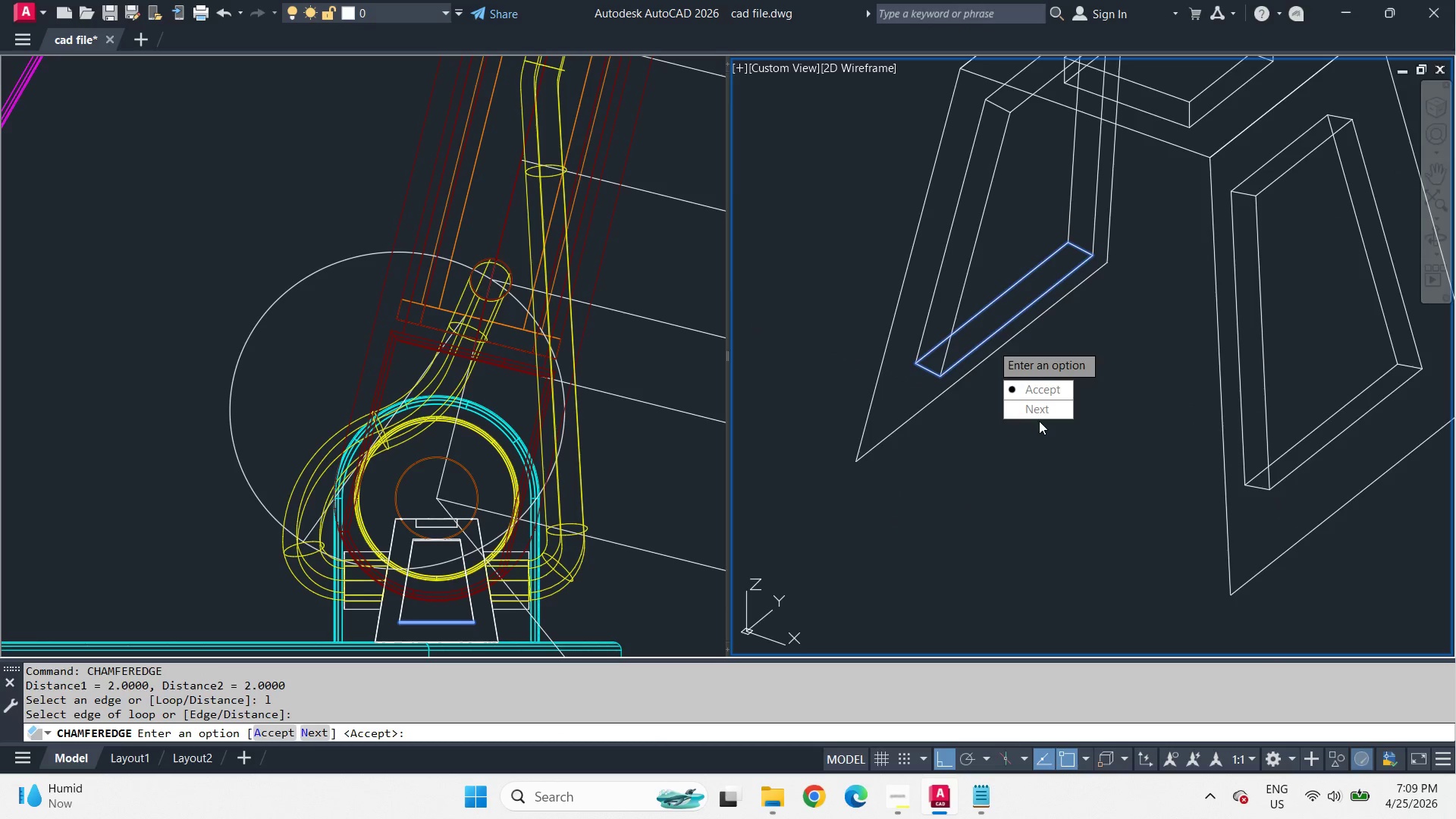 
left_click_drag(start_coordinate=[1037, 413], to_coordinate=[991, 344])
 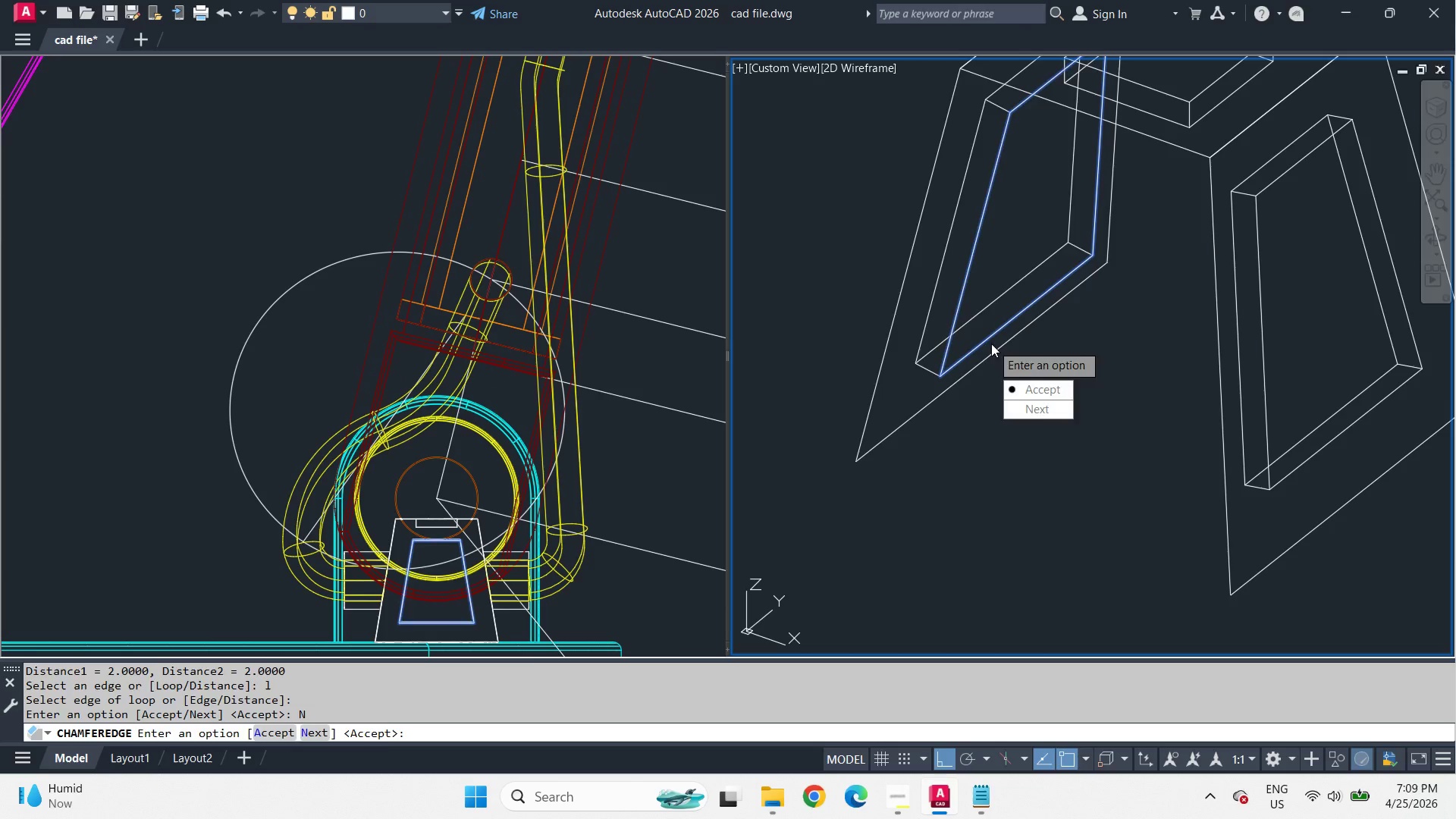 
key(Space)
 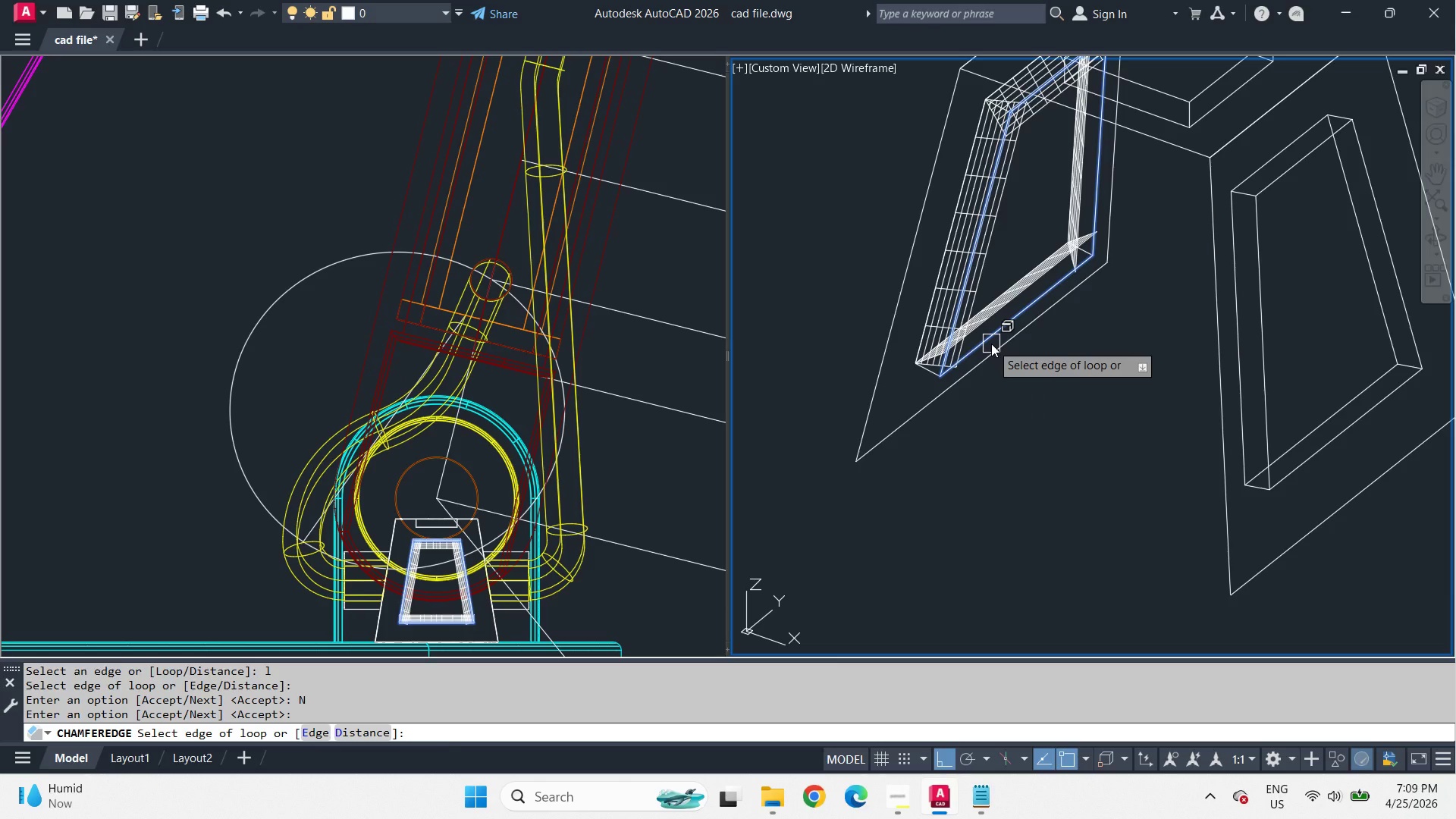 
key(Space)
 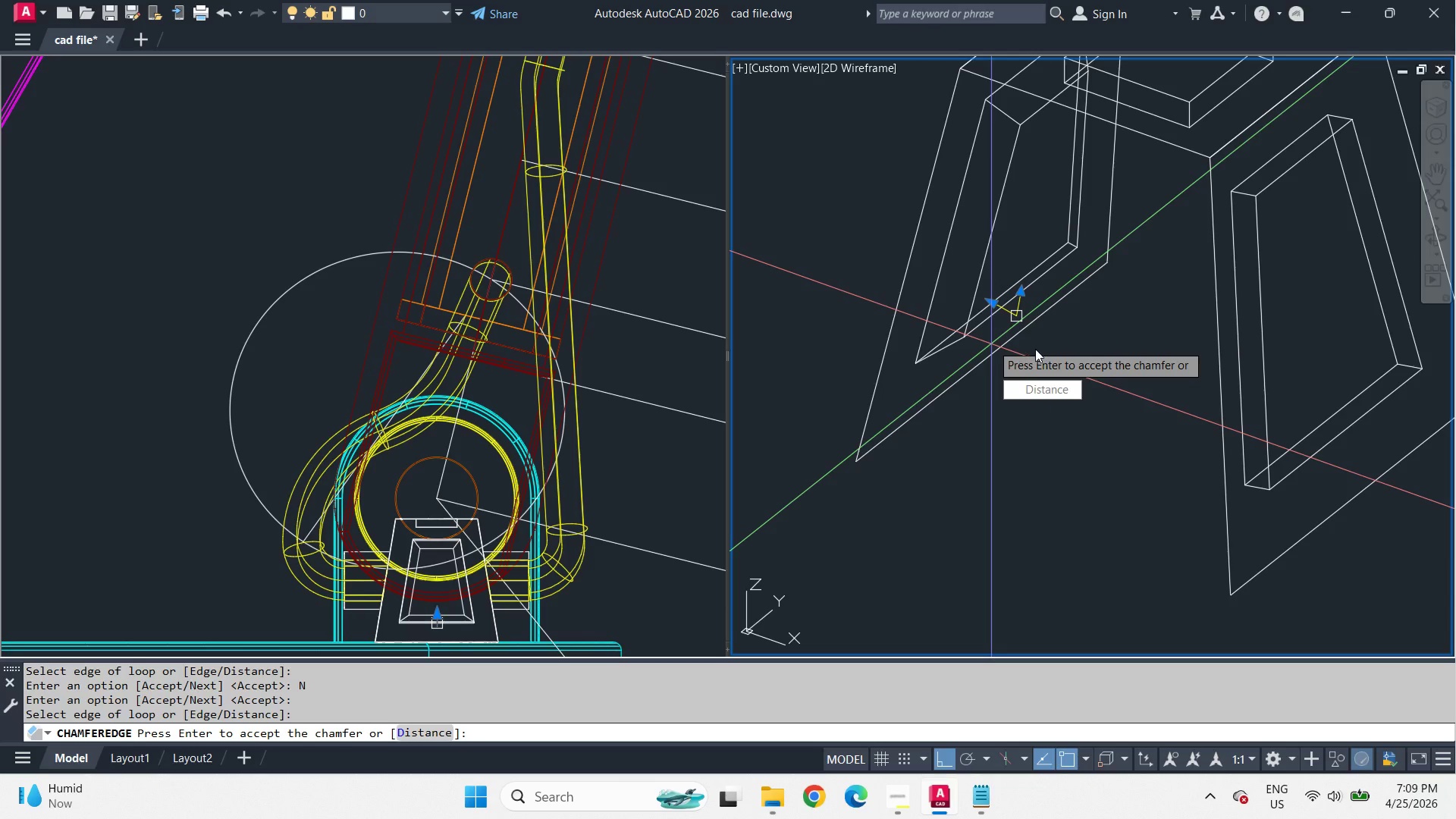 
key(Space)
 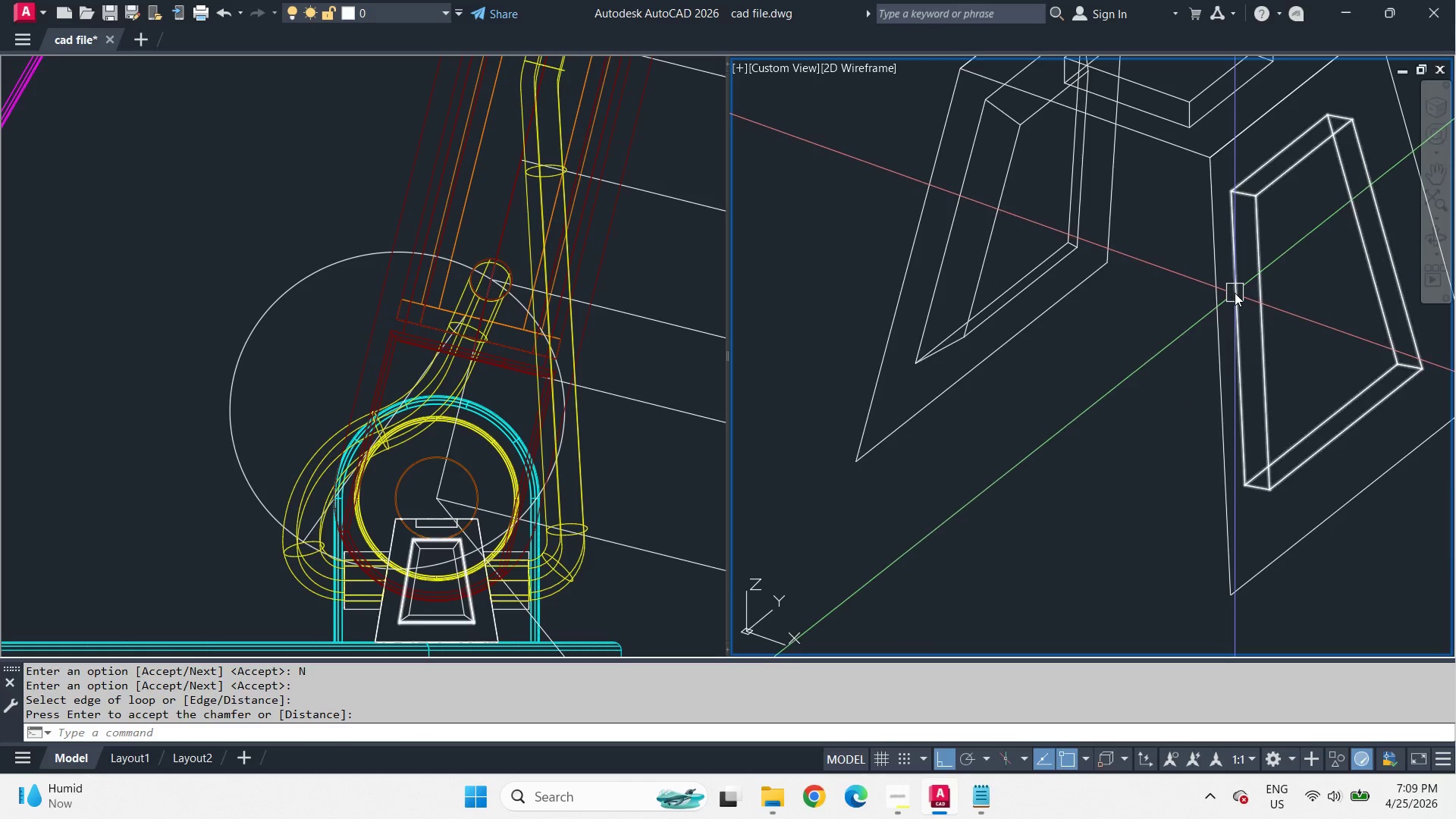 
key(Space)
 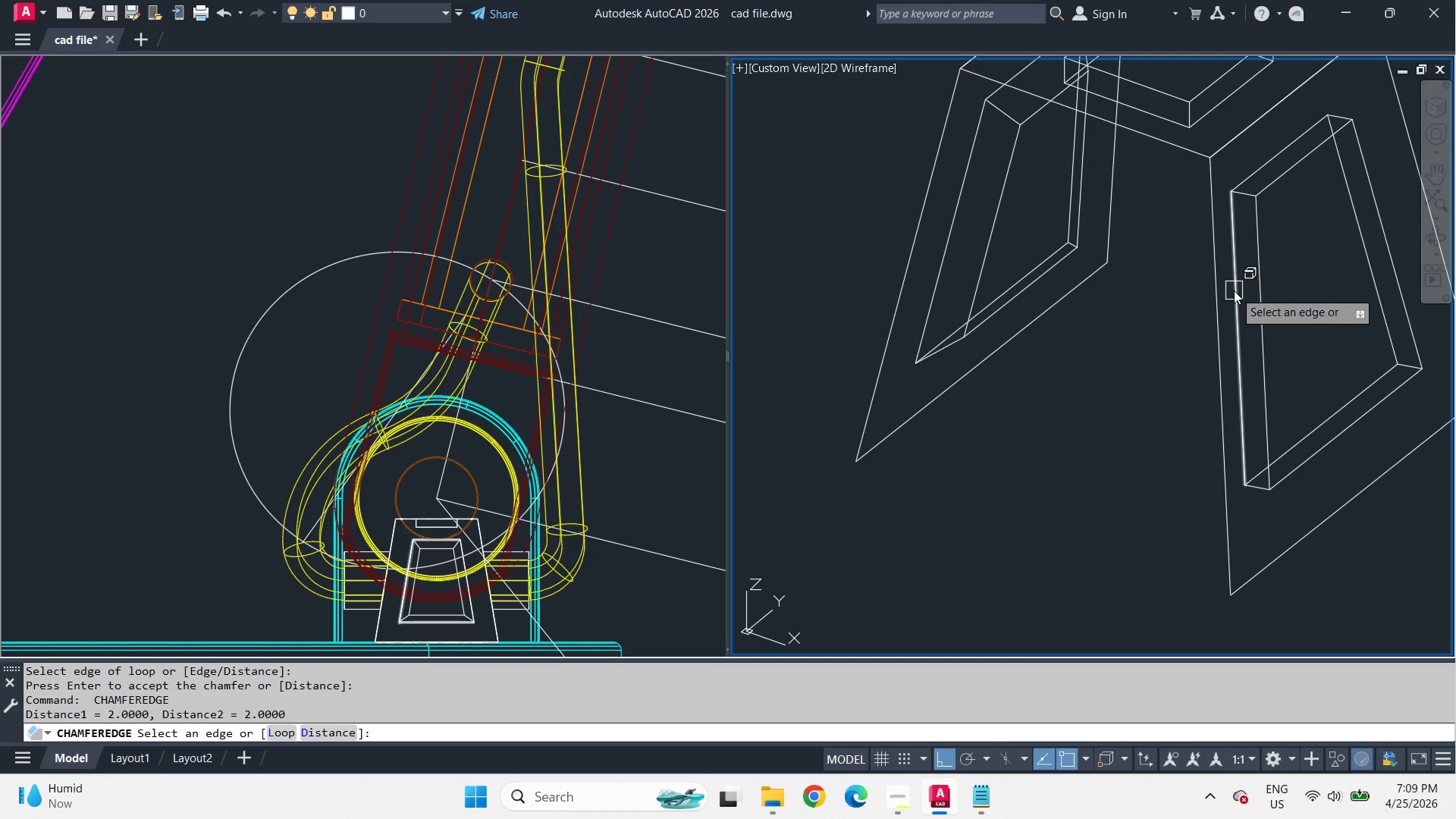 
key(L)
 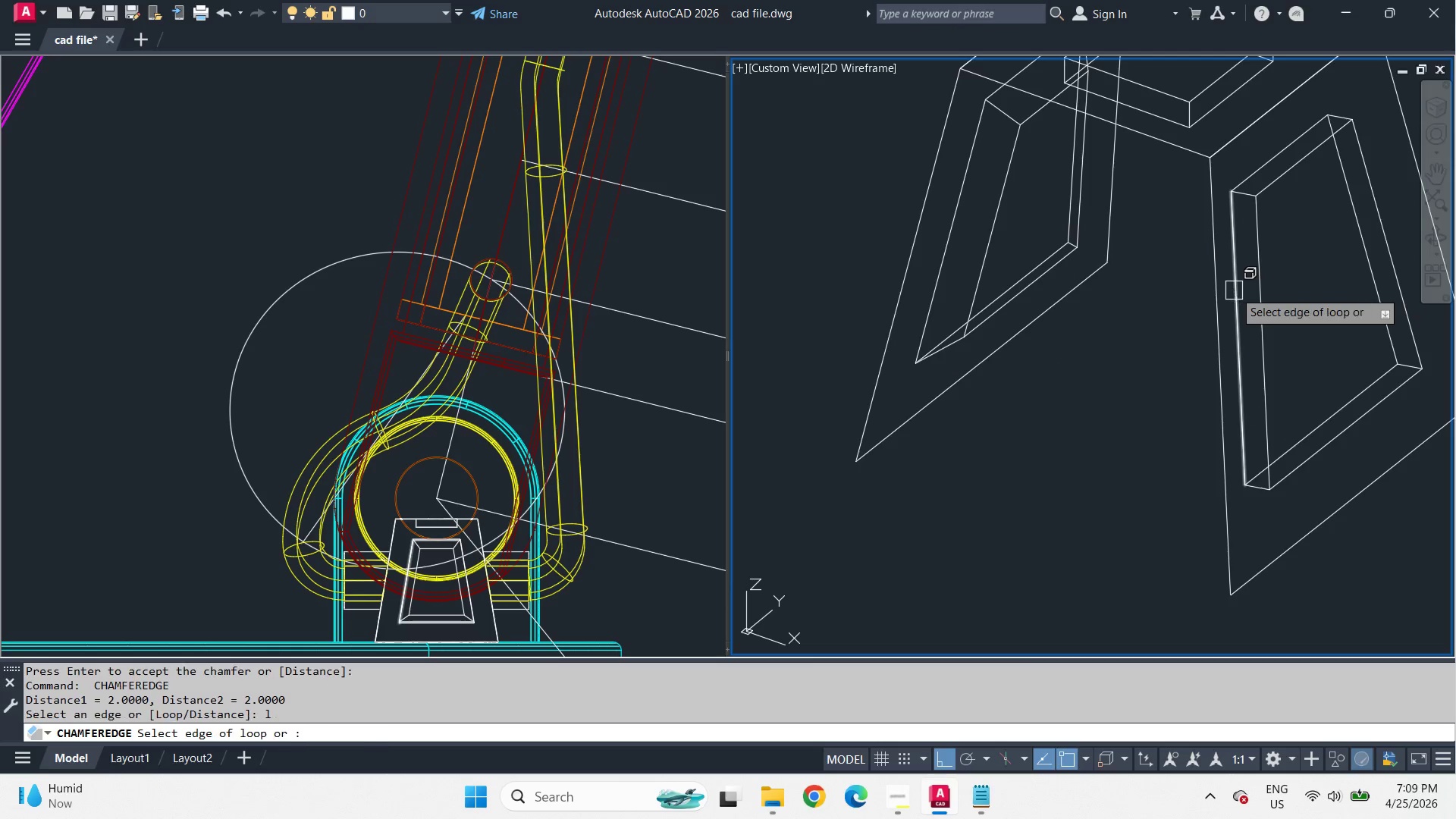 
key(Space)
 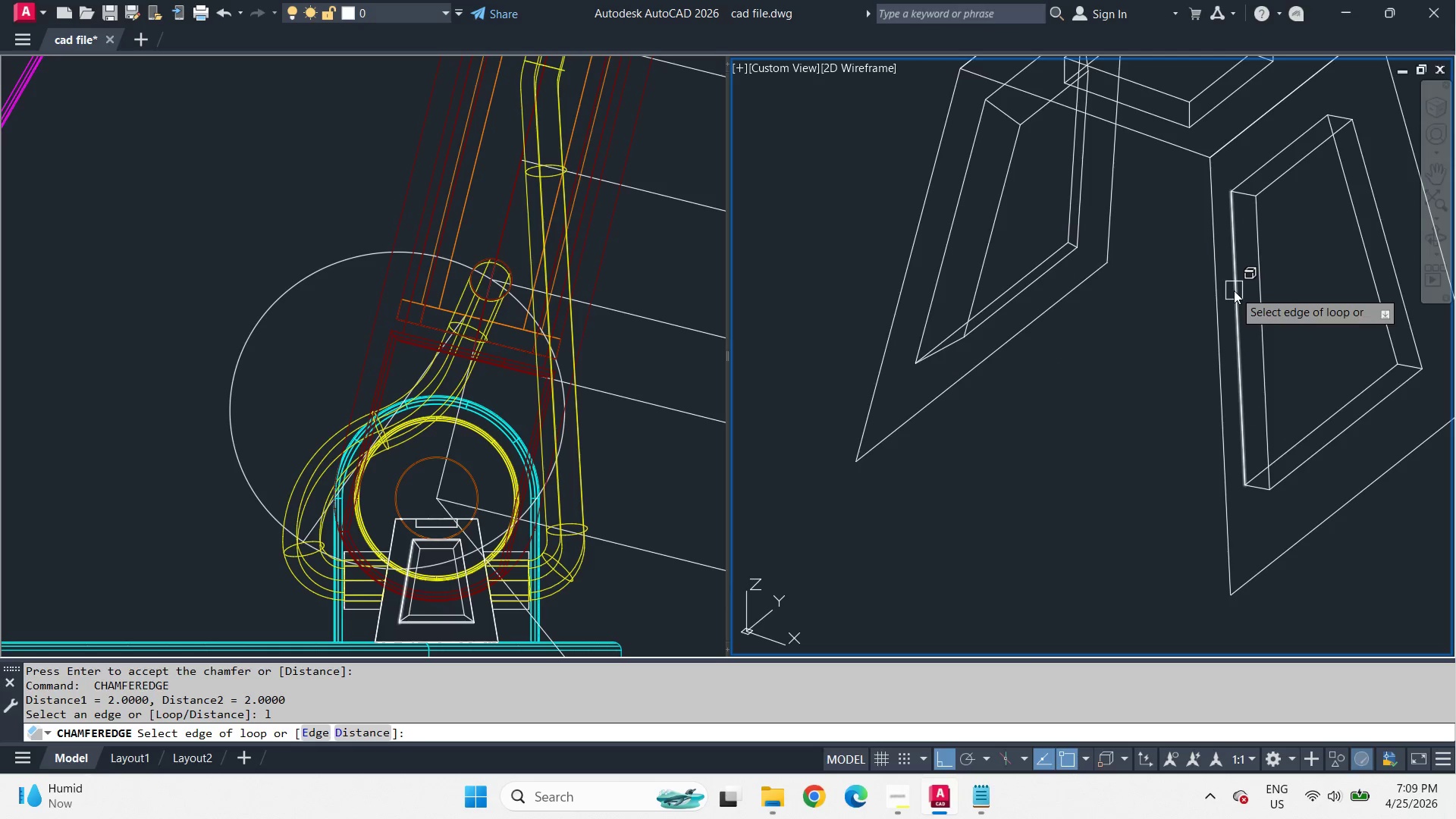 
left_click([1234, 290])
 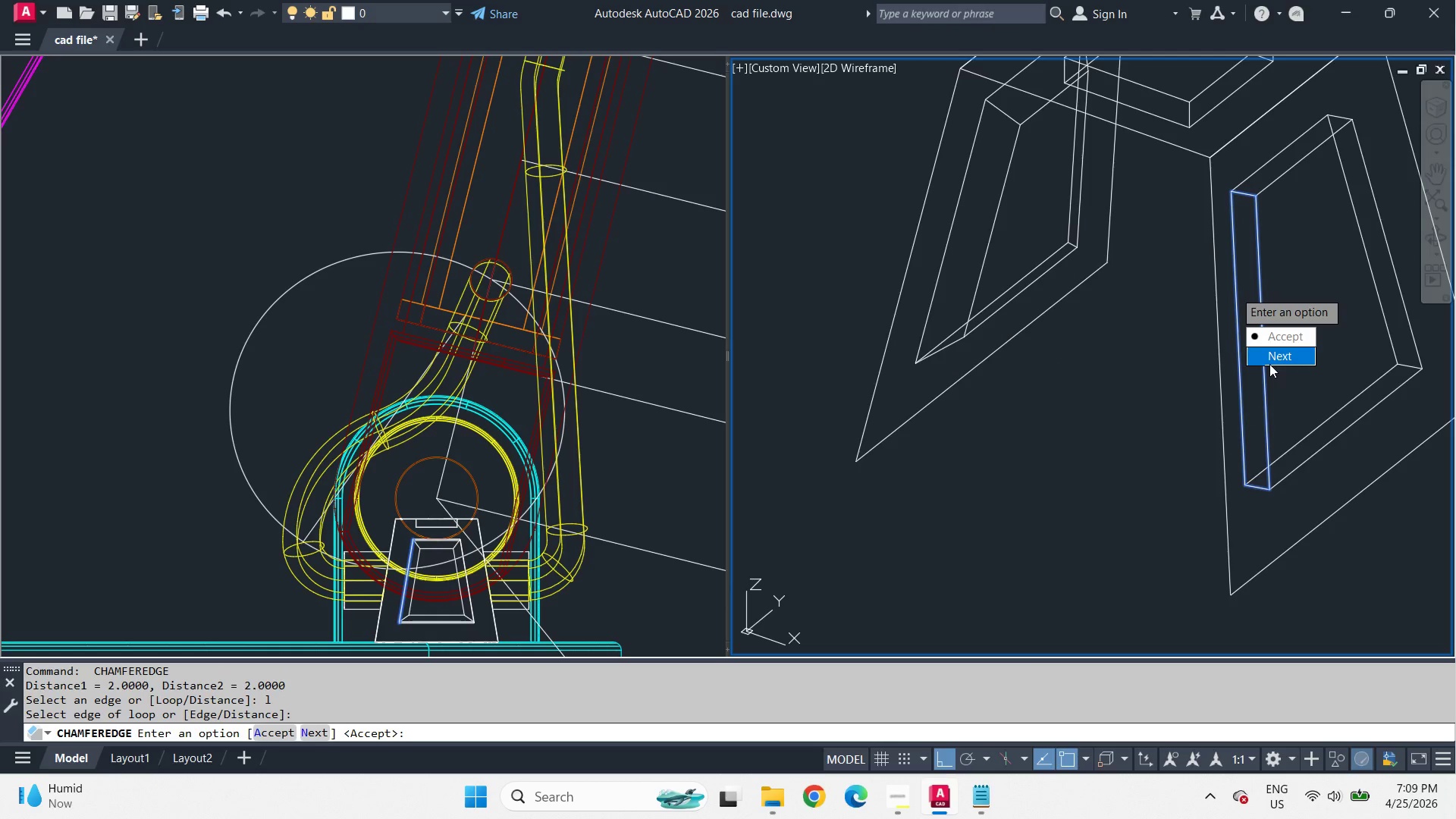 
left_click_drag(start_coordinate=[1269, 364], to_coordinate=[1234, 290])
 